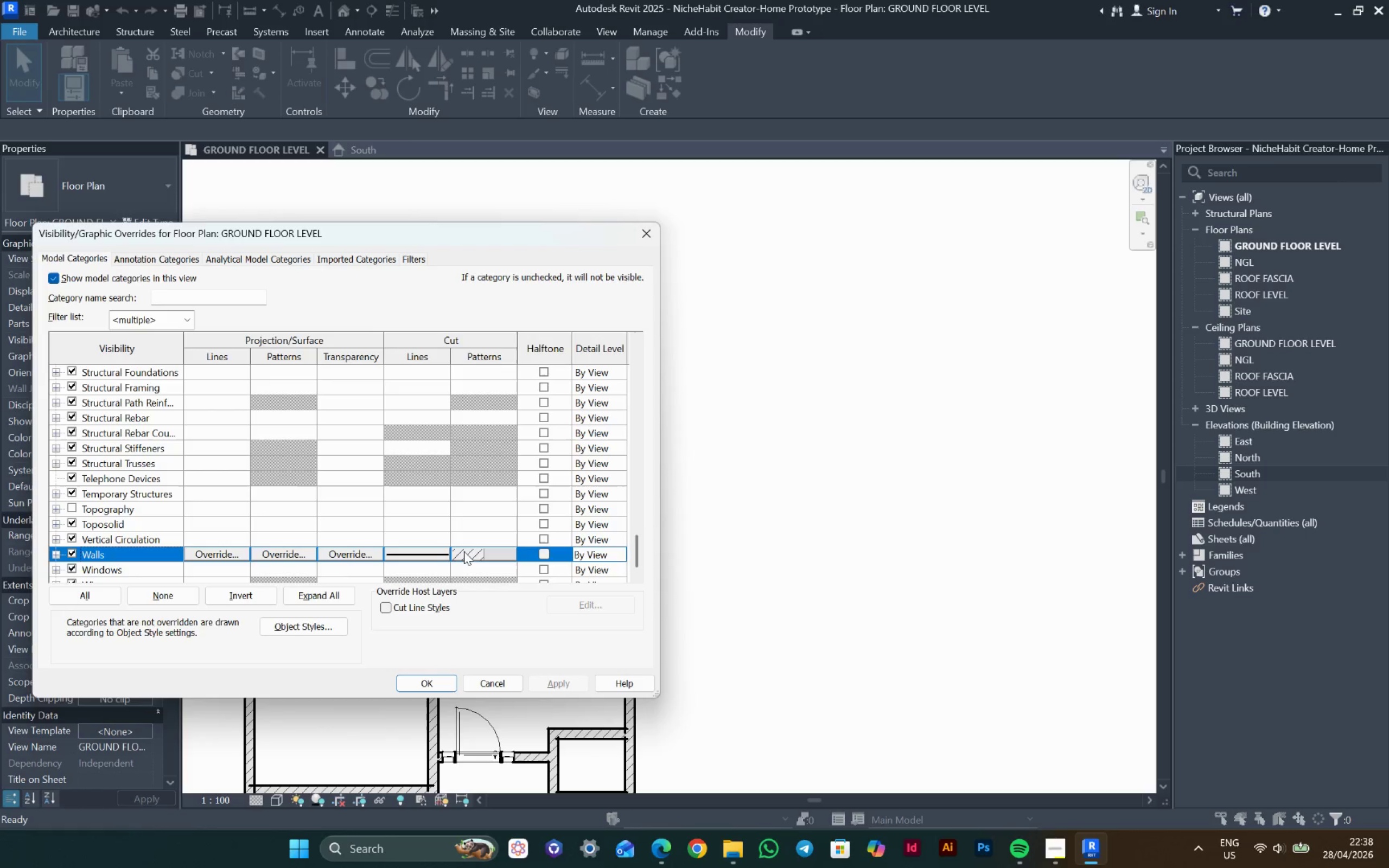 
left_click([465, 551])
 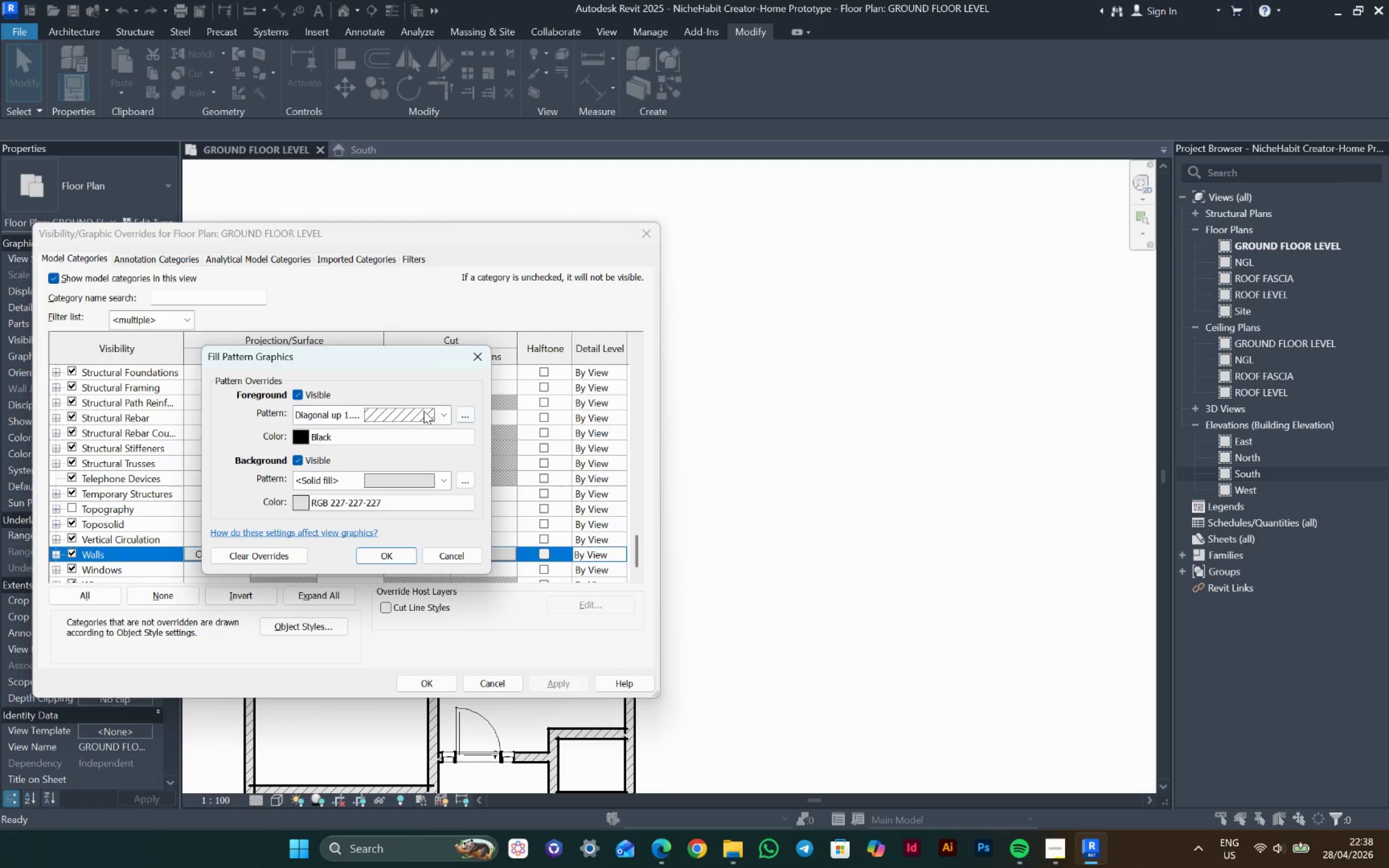 
left_click([401, 411])
 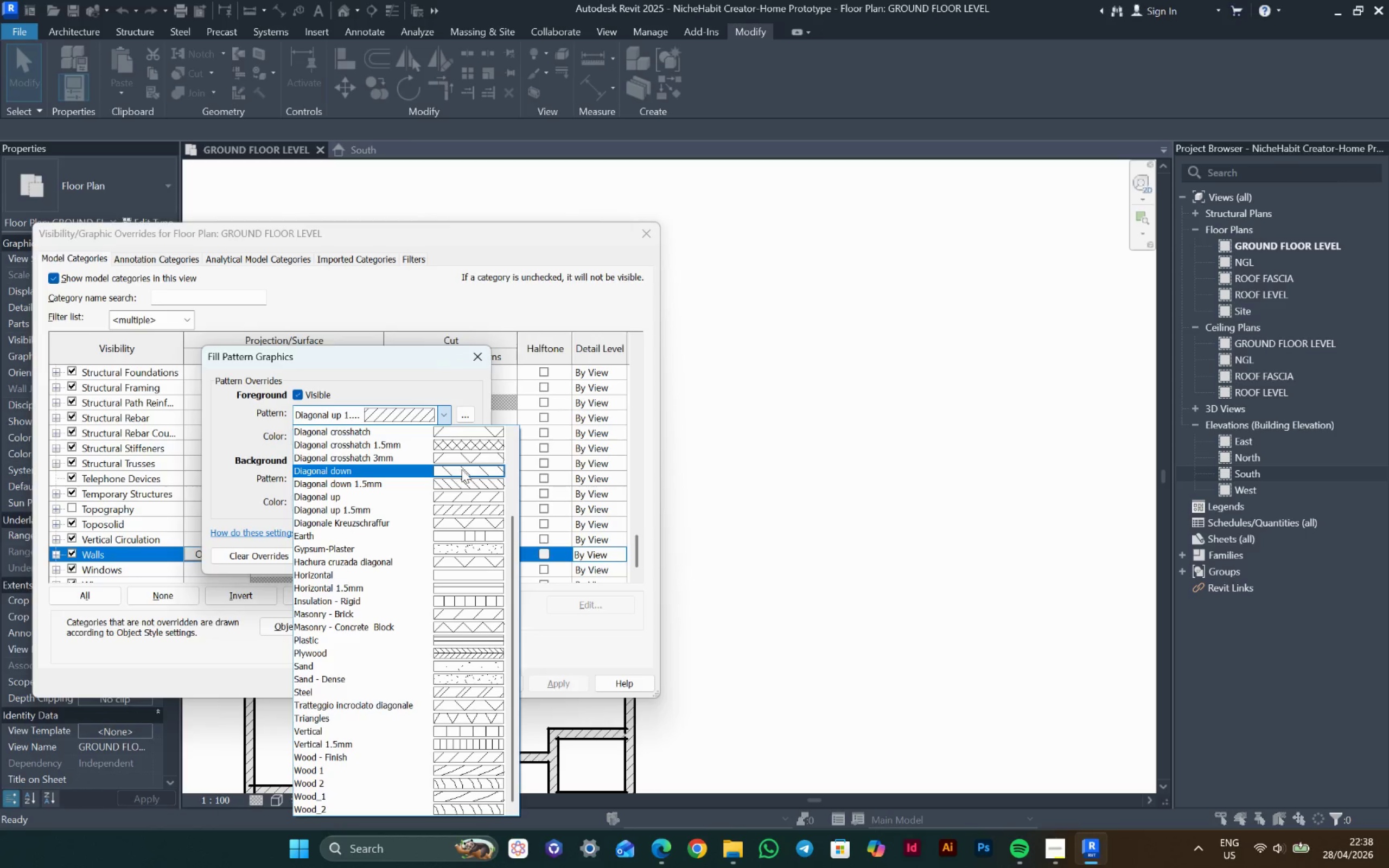 
scroll: coordinate [453, 496], scroll_direction: up, amount: 15.0
 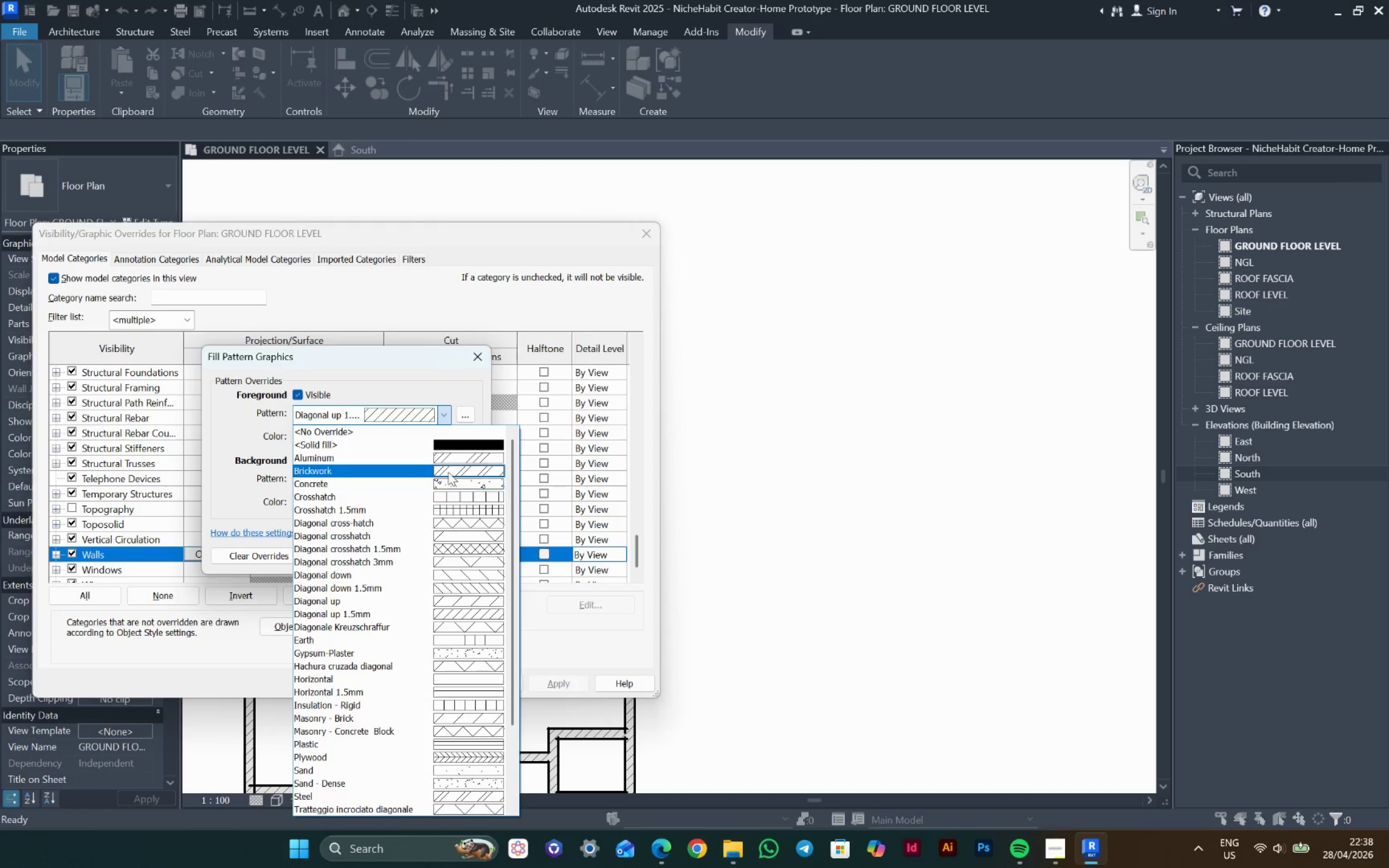 
left_click([448, 472])
 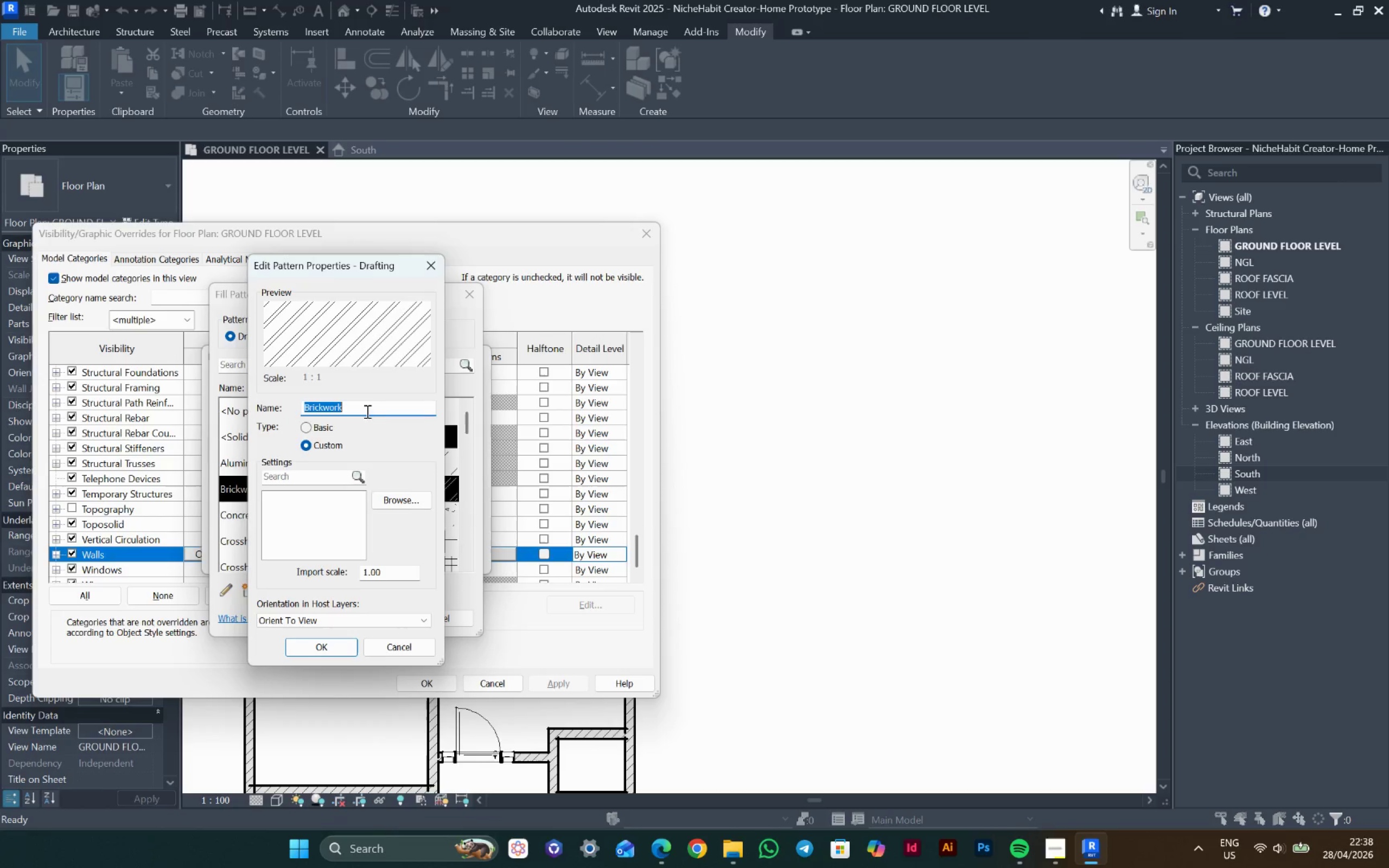 
left_click([396, 576])
 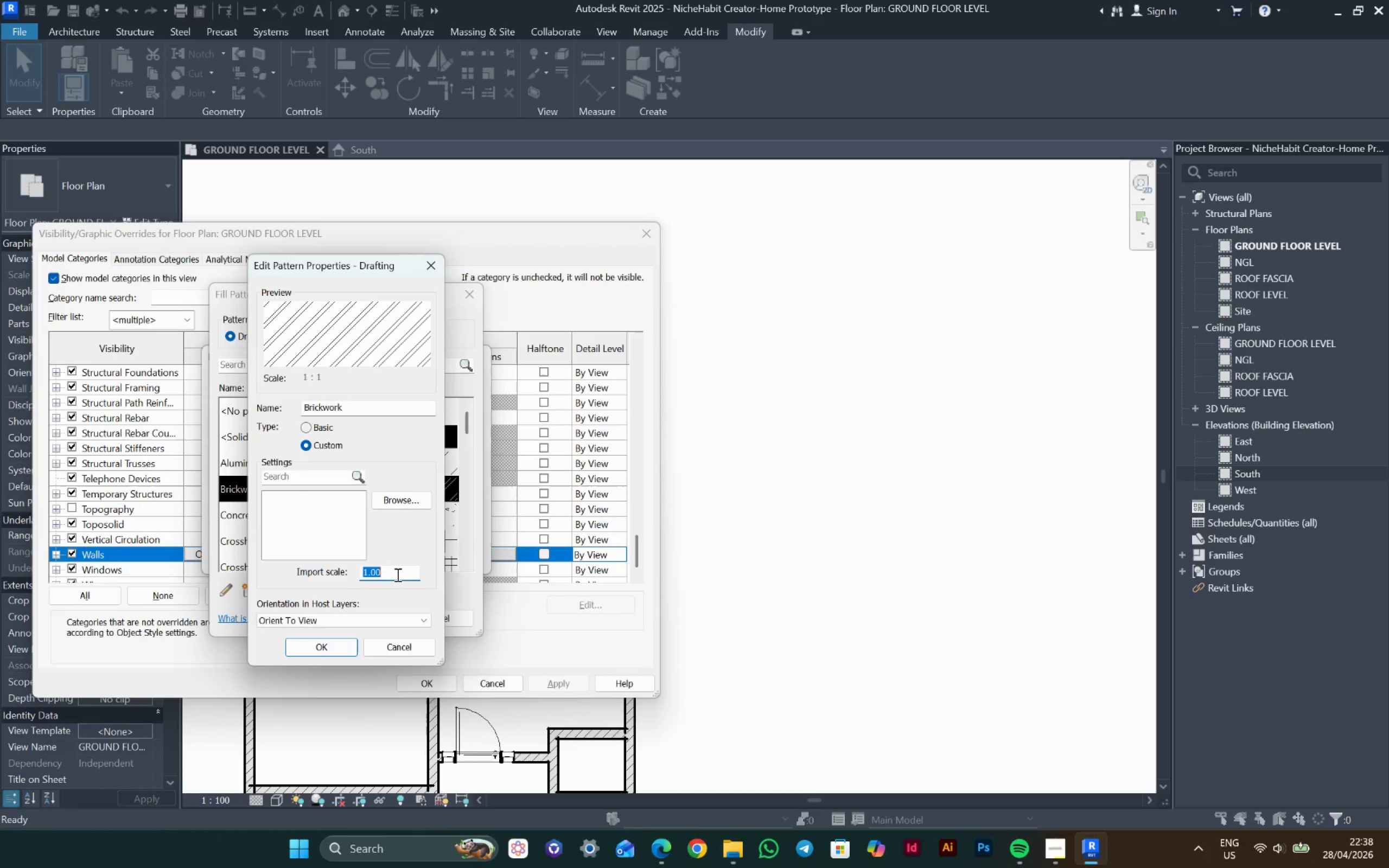 
type(.65)
 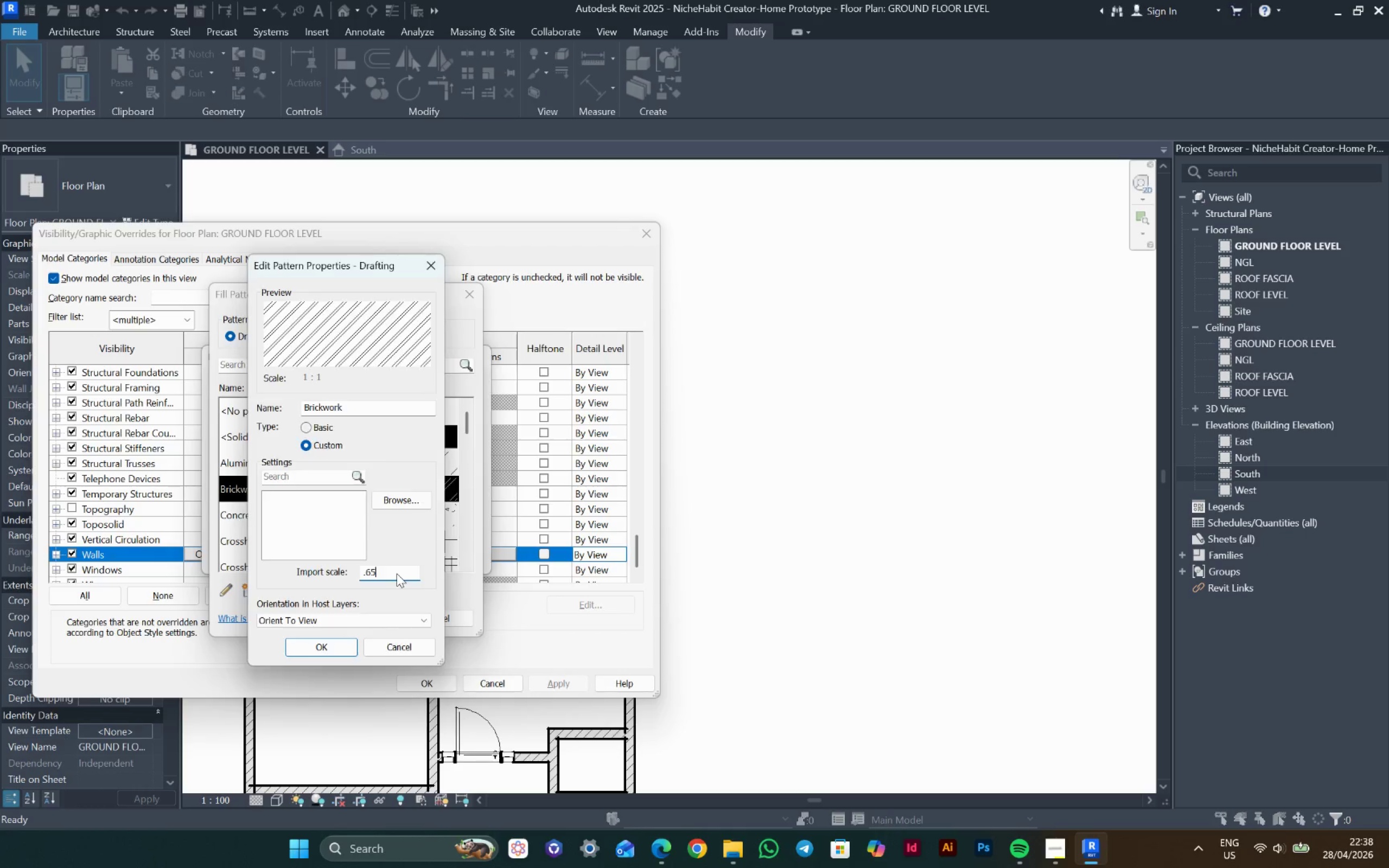 
key(Enter)
 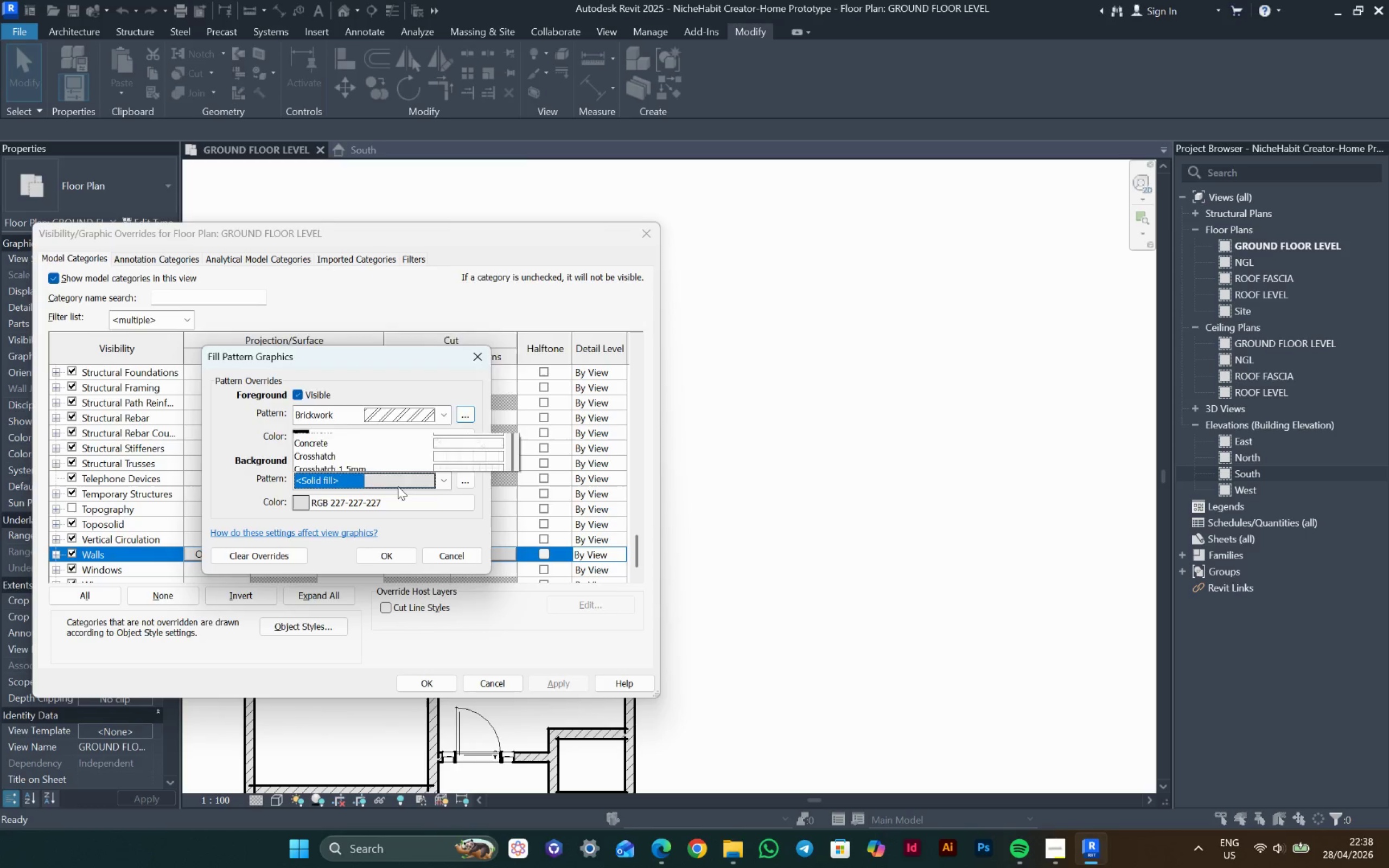 
wait(6.11)
 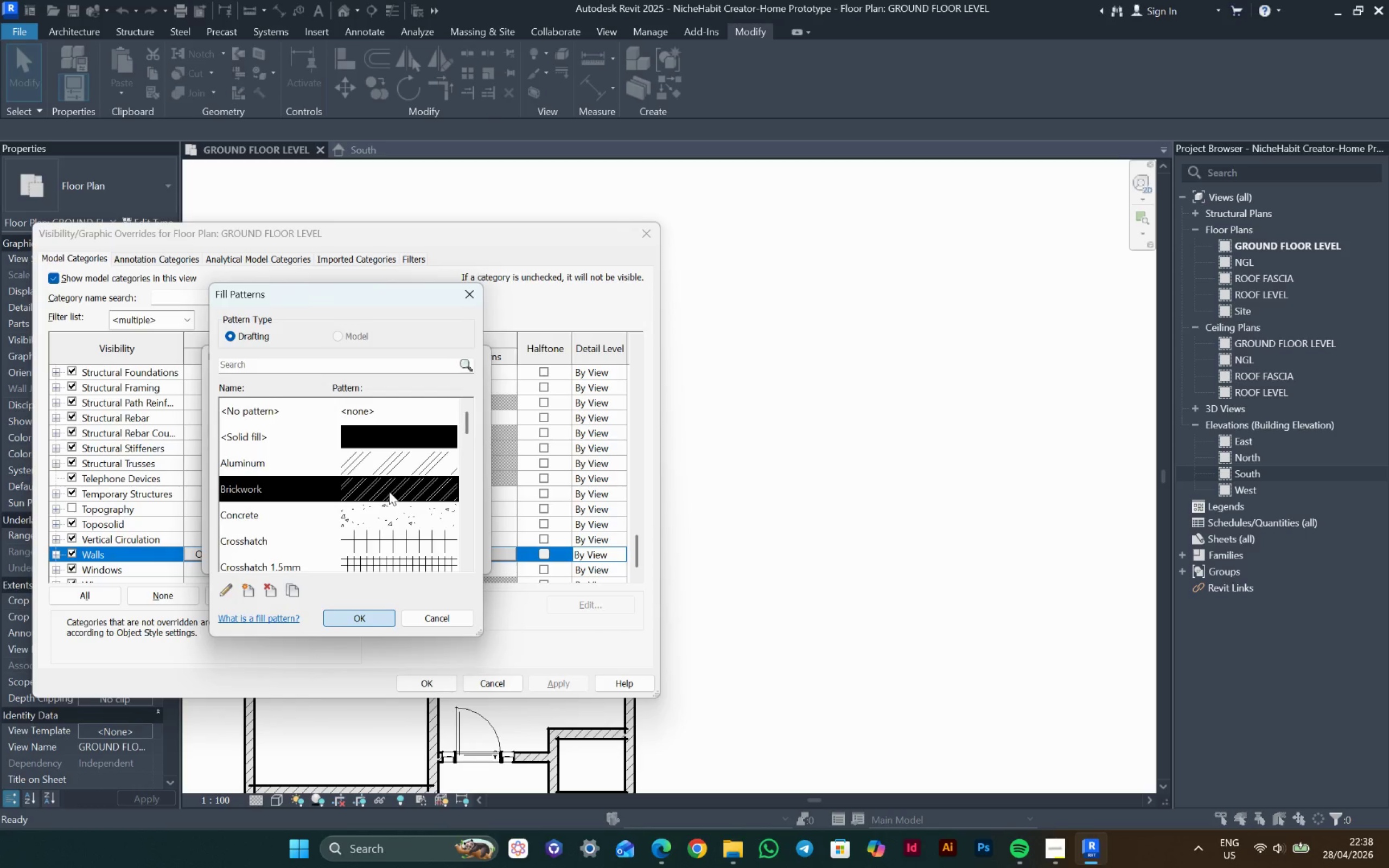 
key(Escape)
 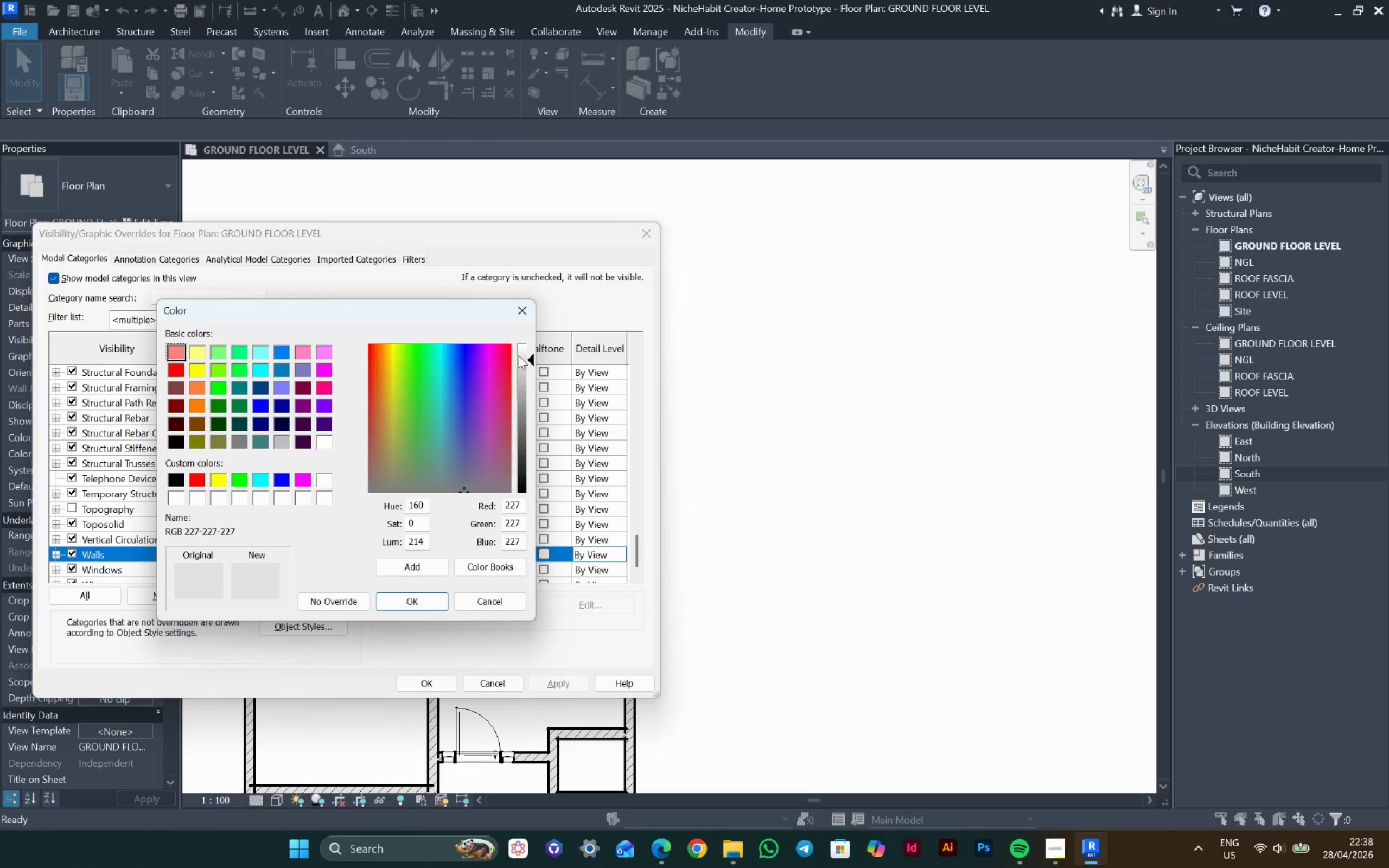 
left_click_drag(start_coordinate=[521, 355], to_coordinate=[527, 355])
 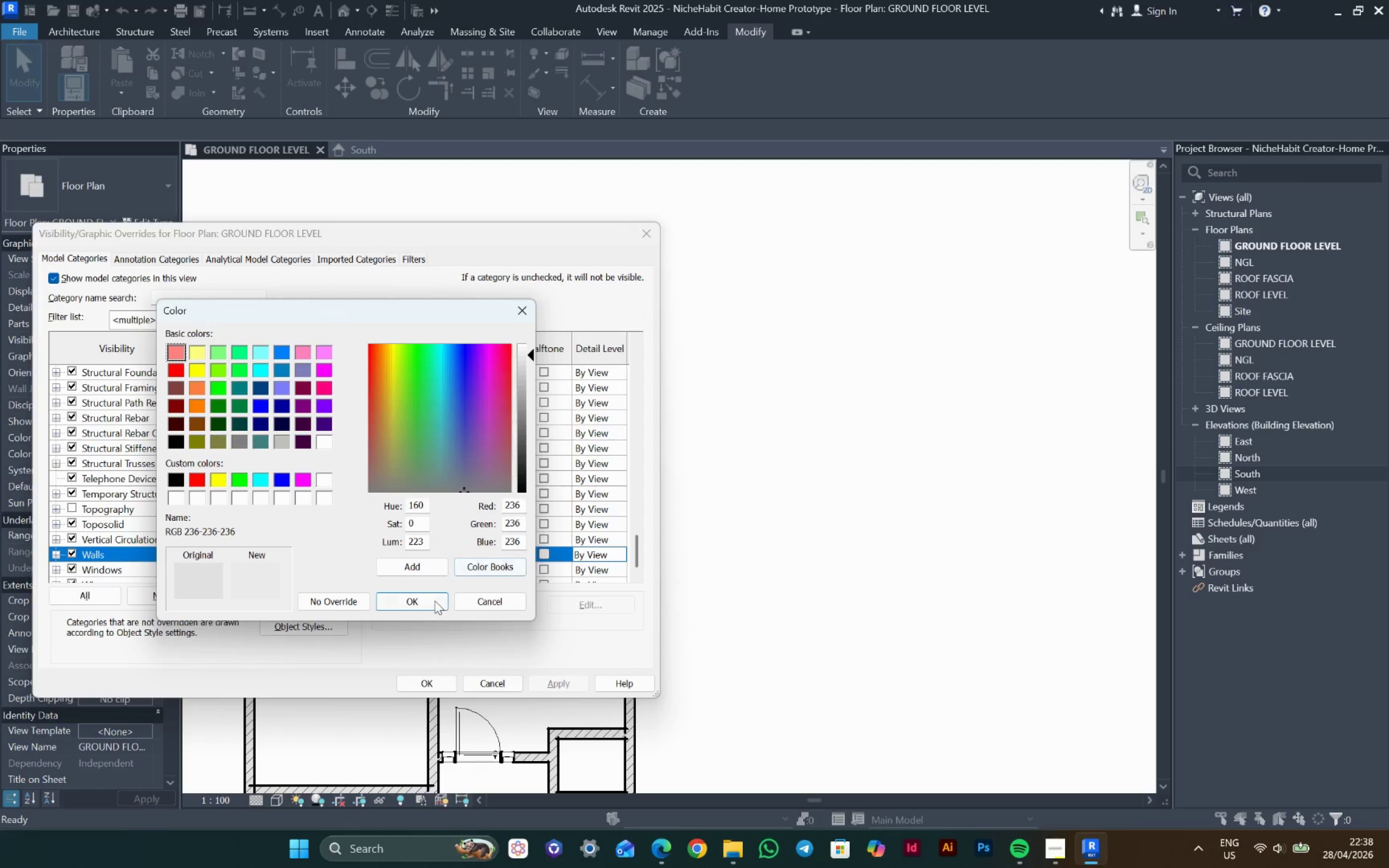 
left_click([434, 599])
 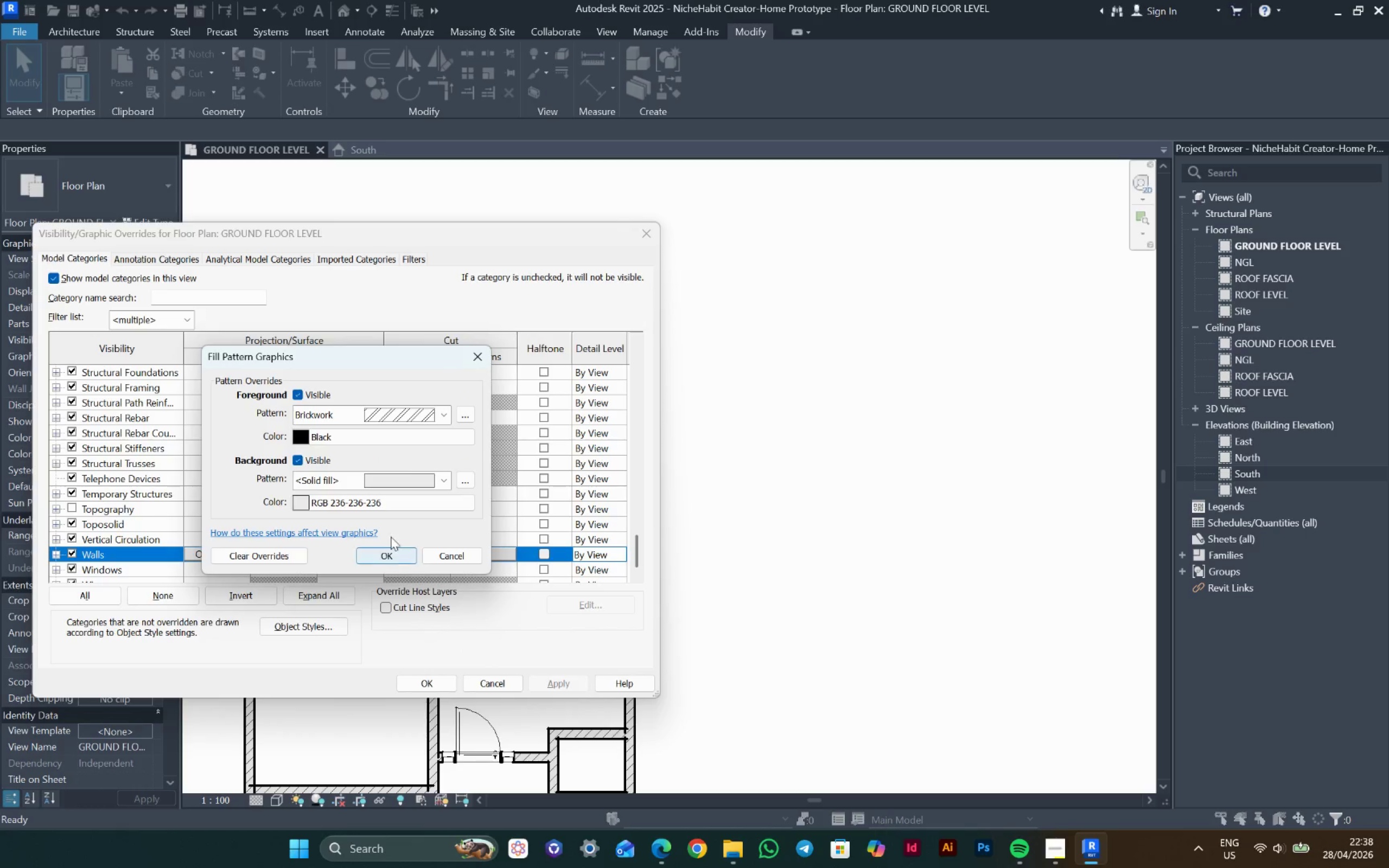 
left_click([406, 436])
 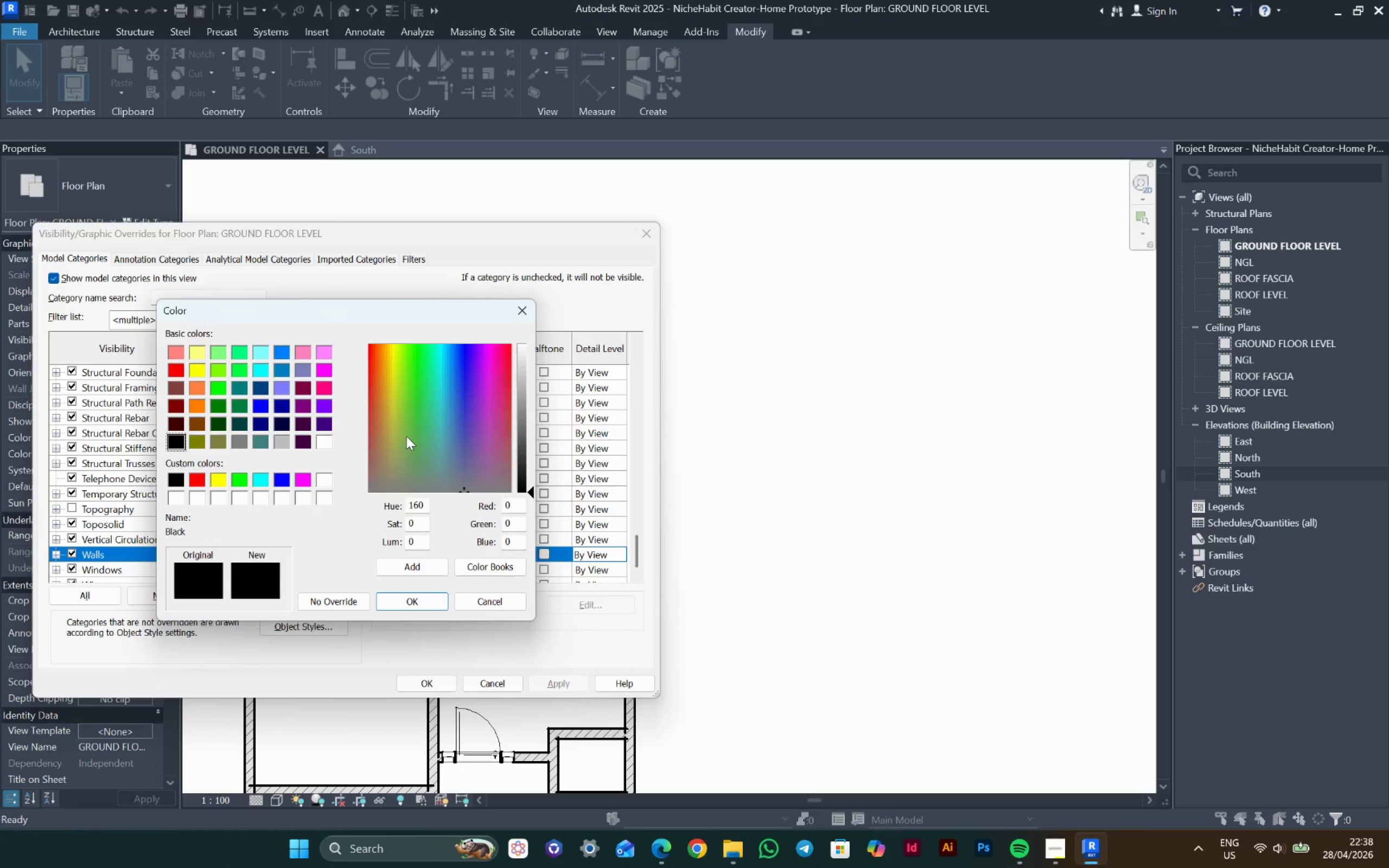 
key(Escape)
 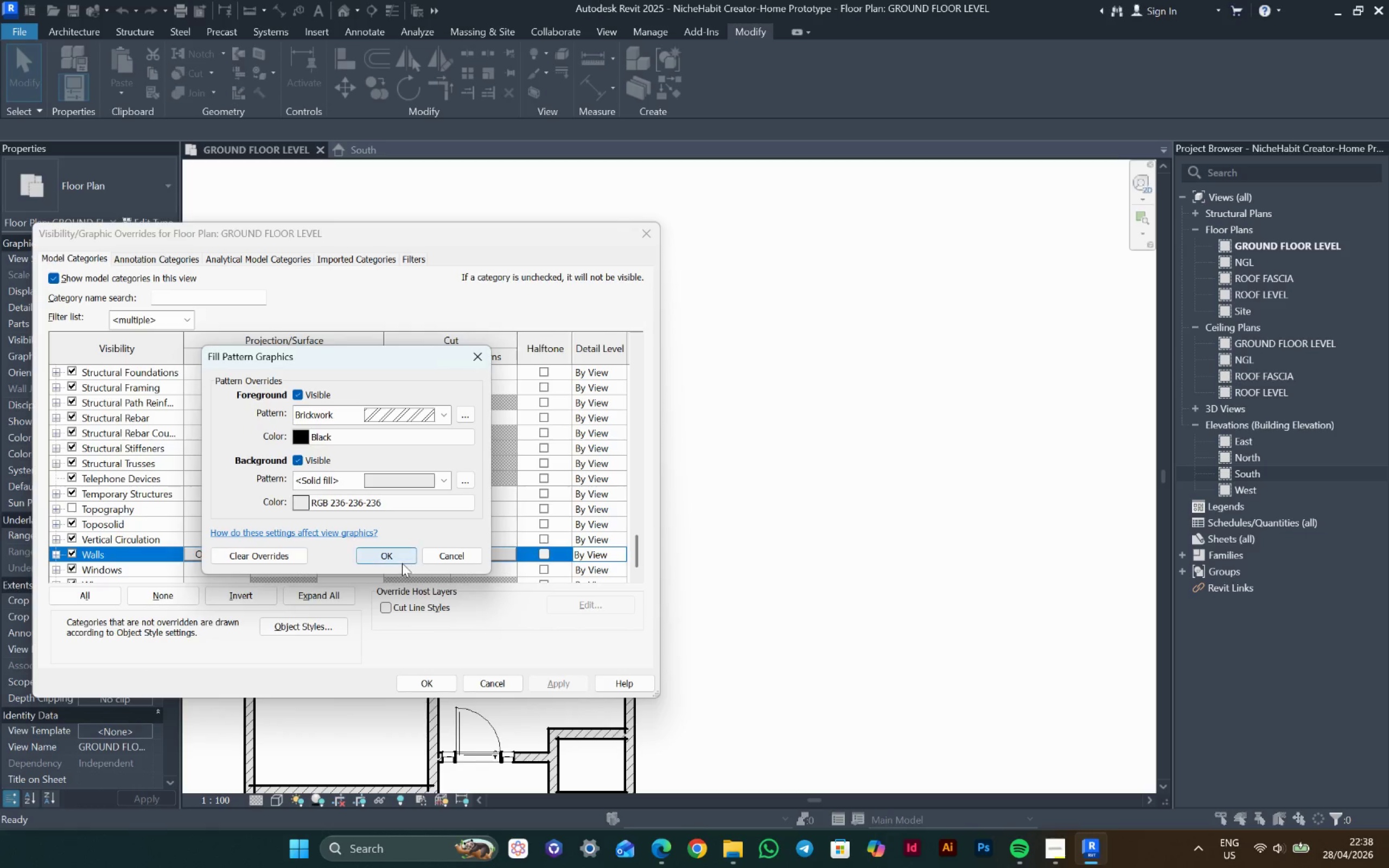 
left_click([402, 563])
 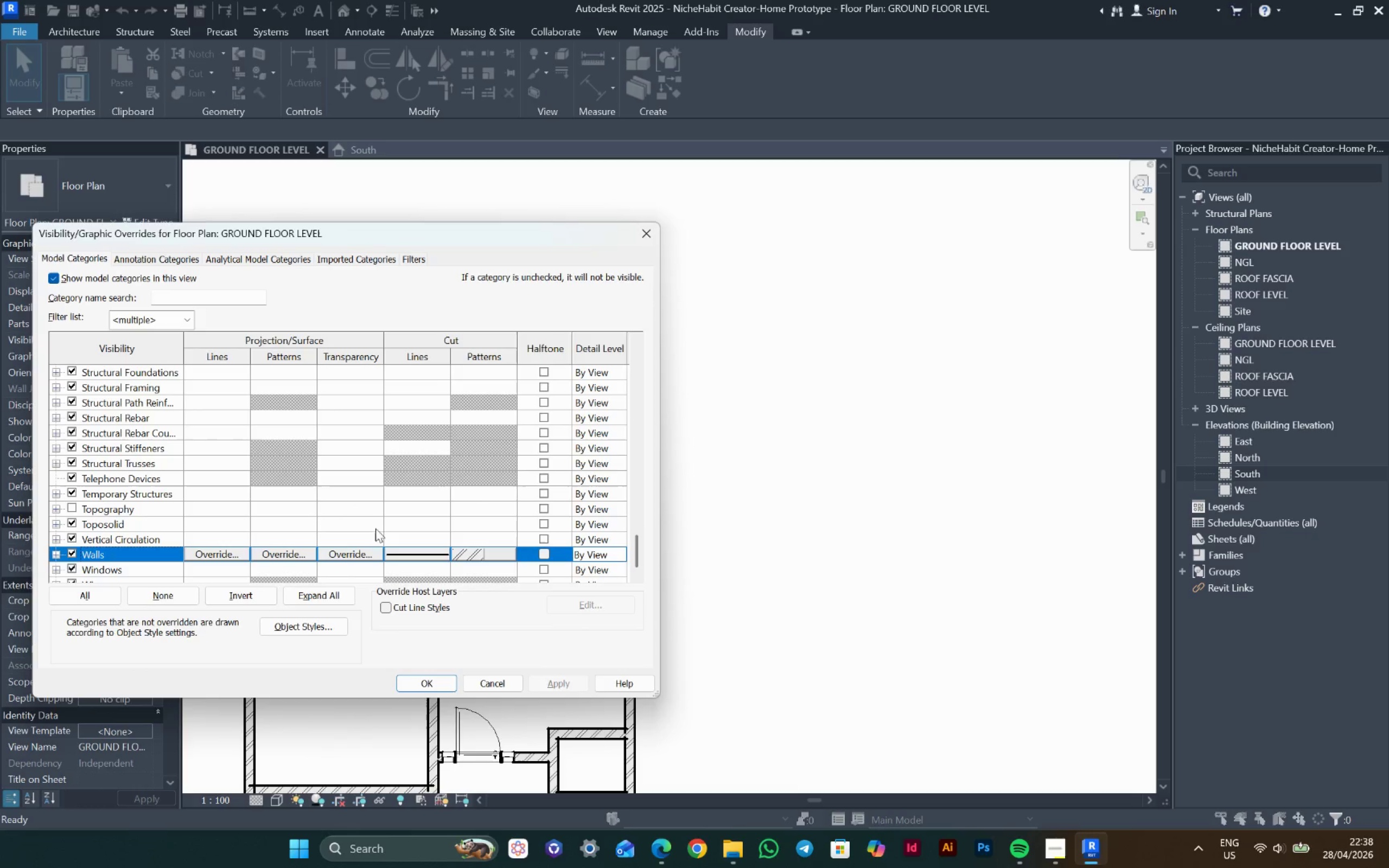 
left_click([425, 553])
 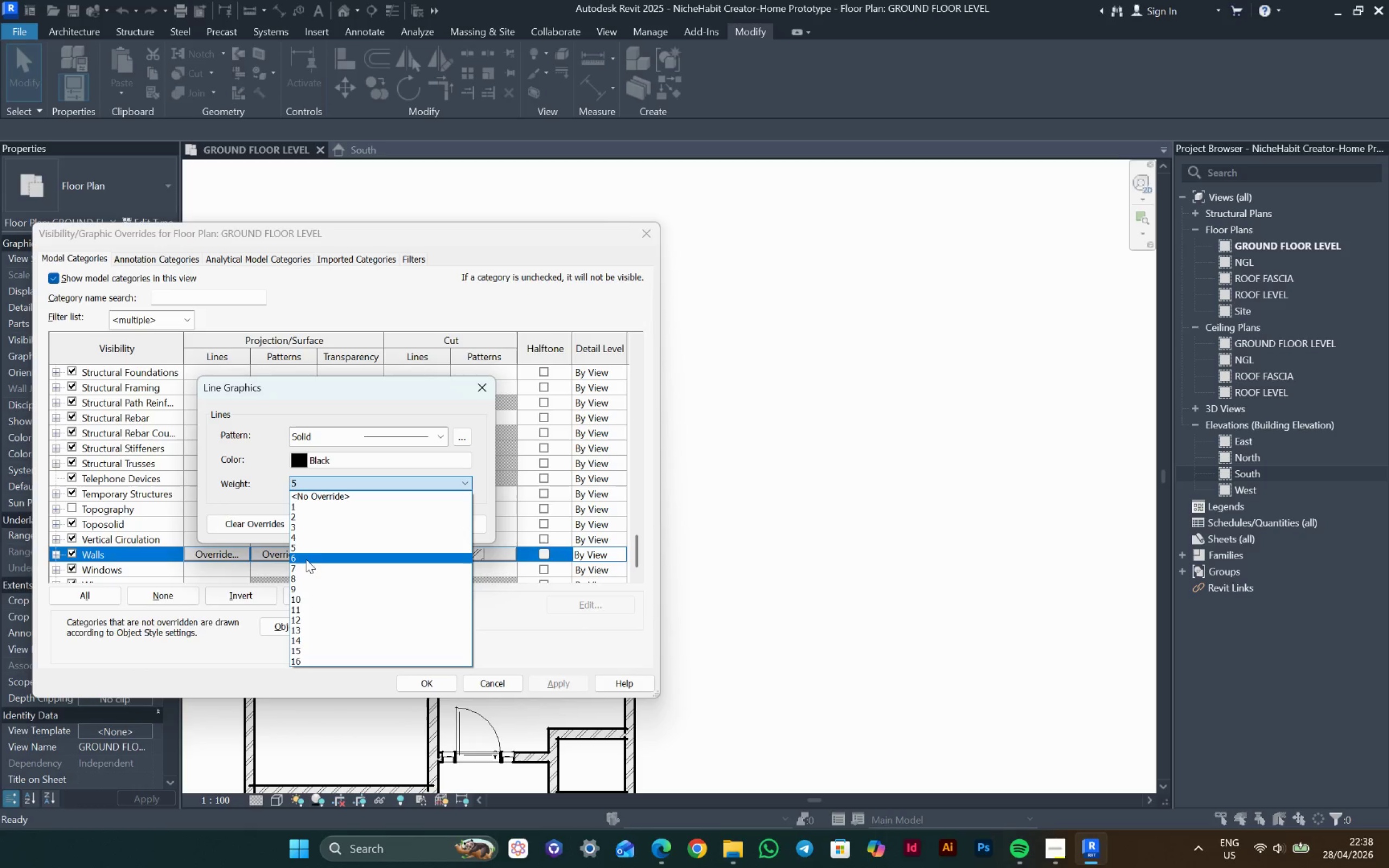 
left_click([304, 564])
 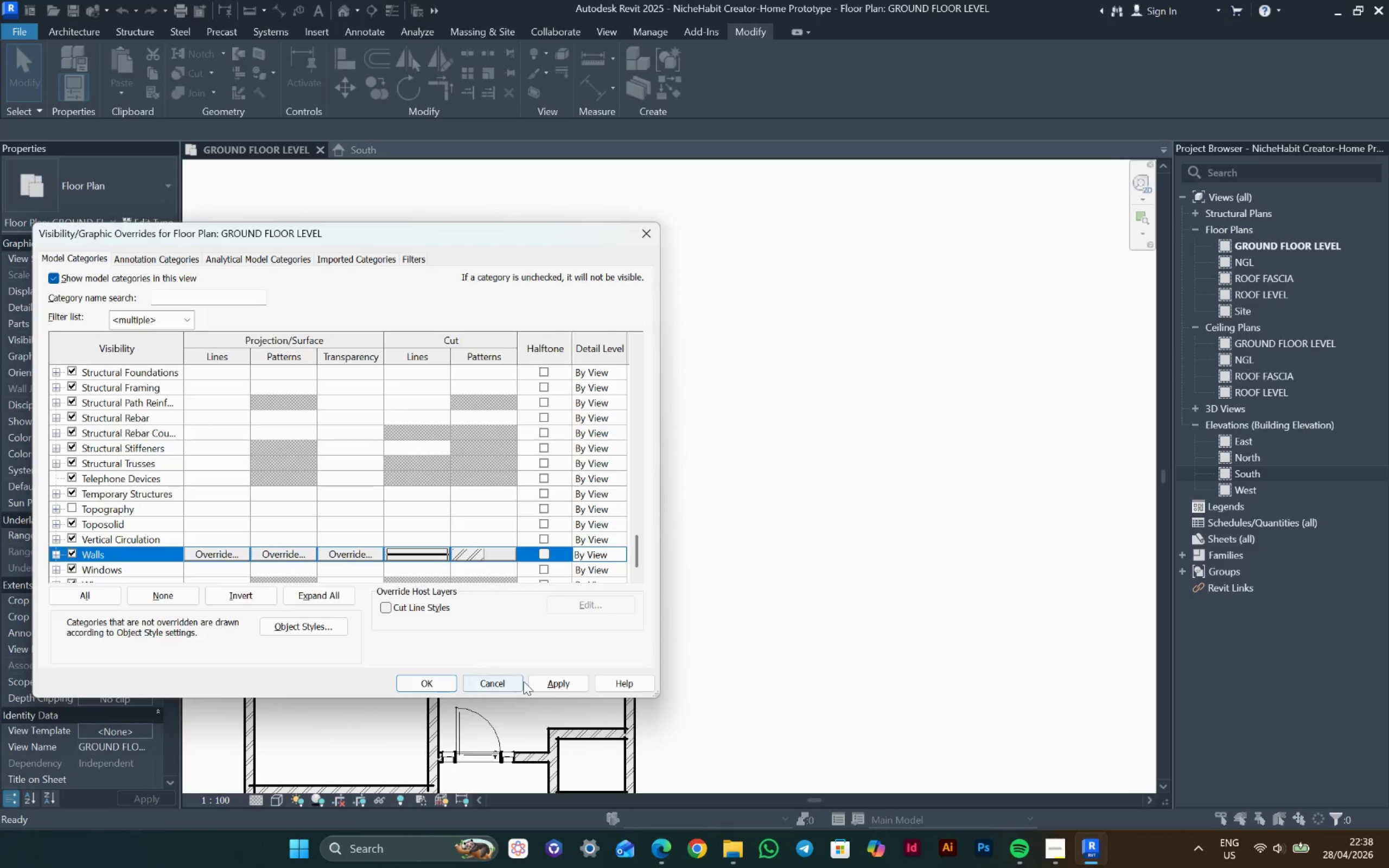 
left_click([545, 680])
 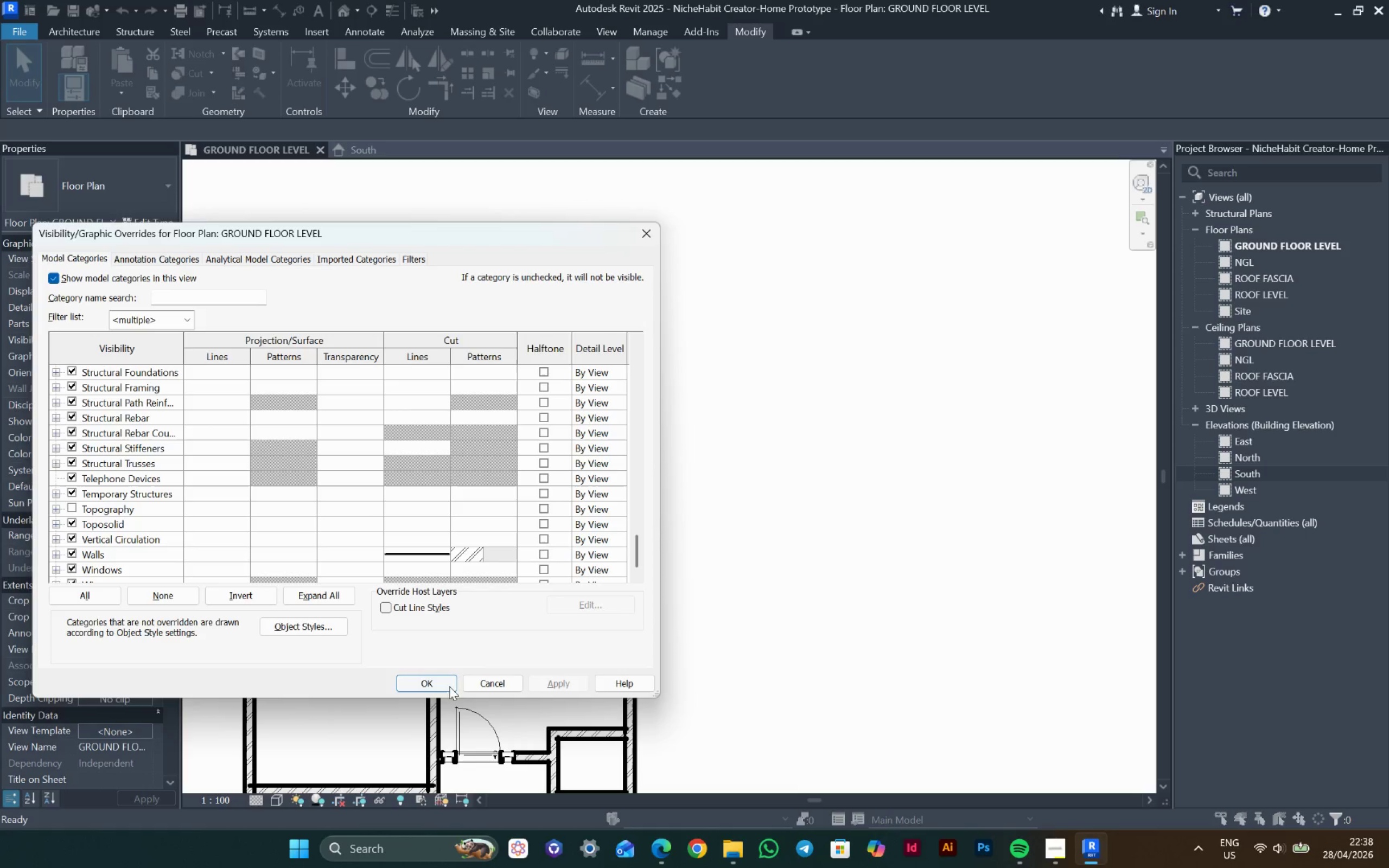 
left_click([444, 684])
 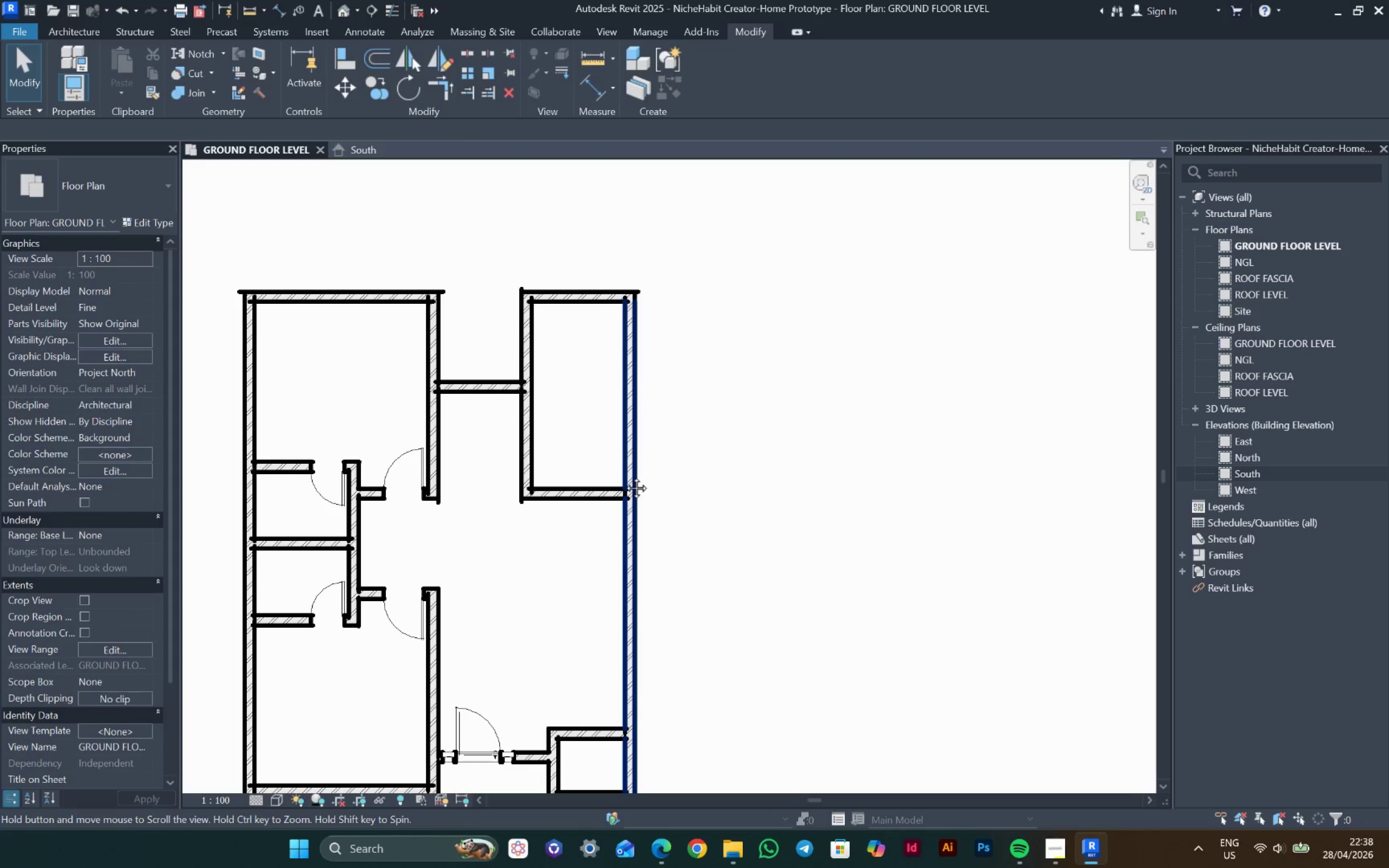 
double_click([624, 476])
 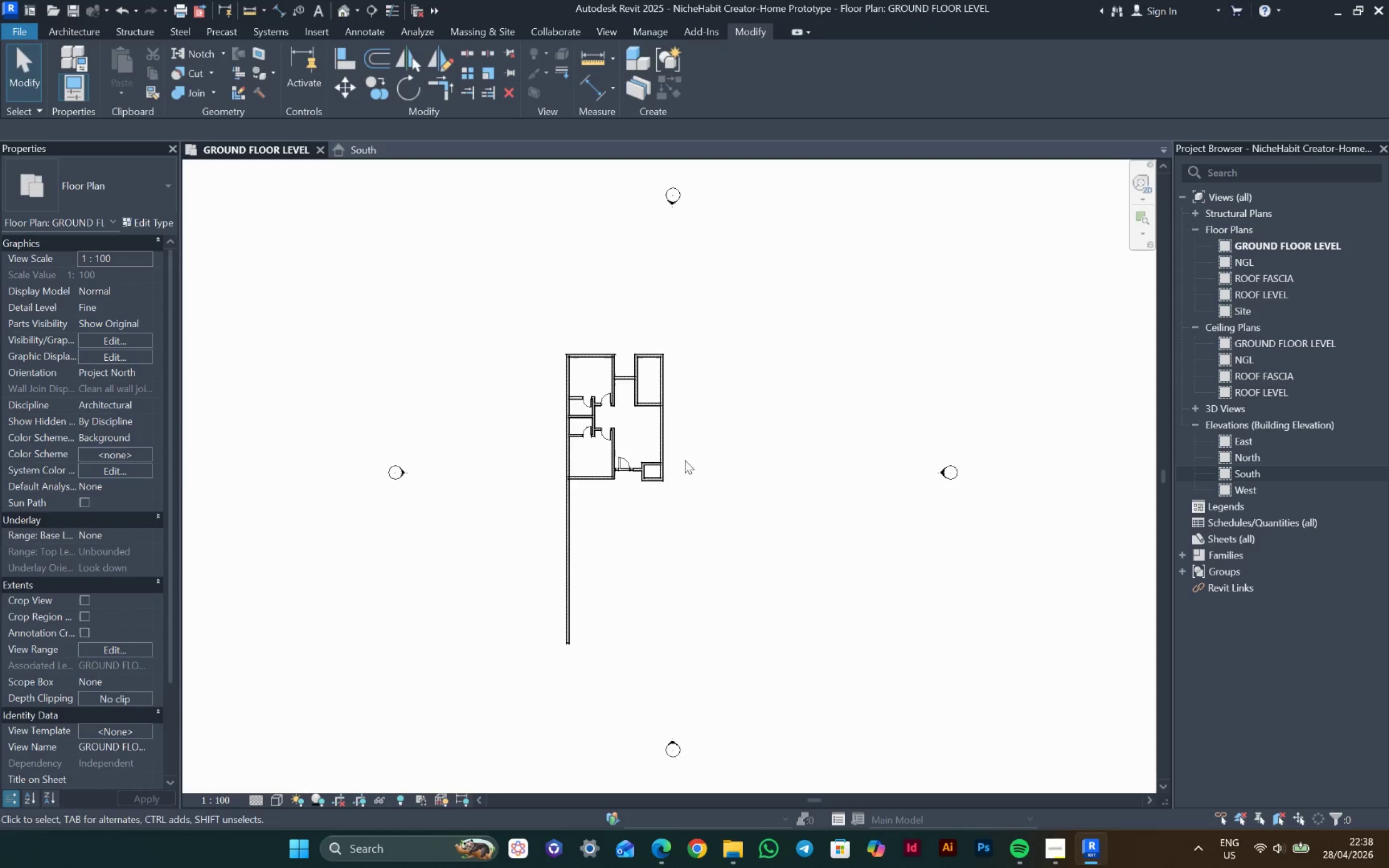 
scroll: coordinate [426, 565], scroll_direction: up, amount: 9.0
 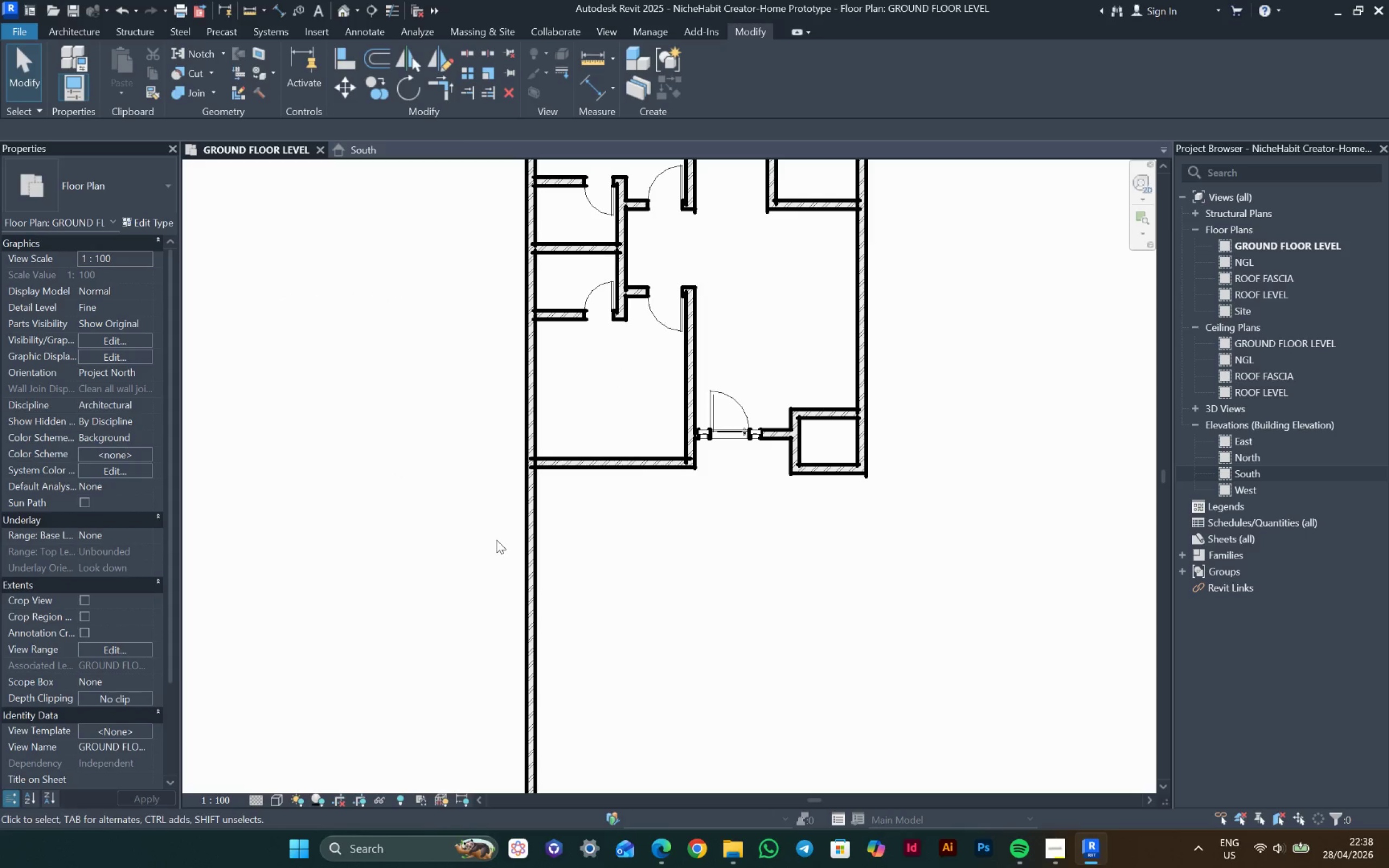 
type(tr)
 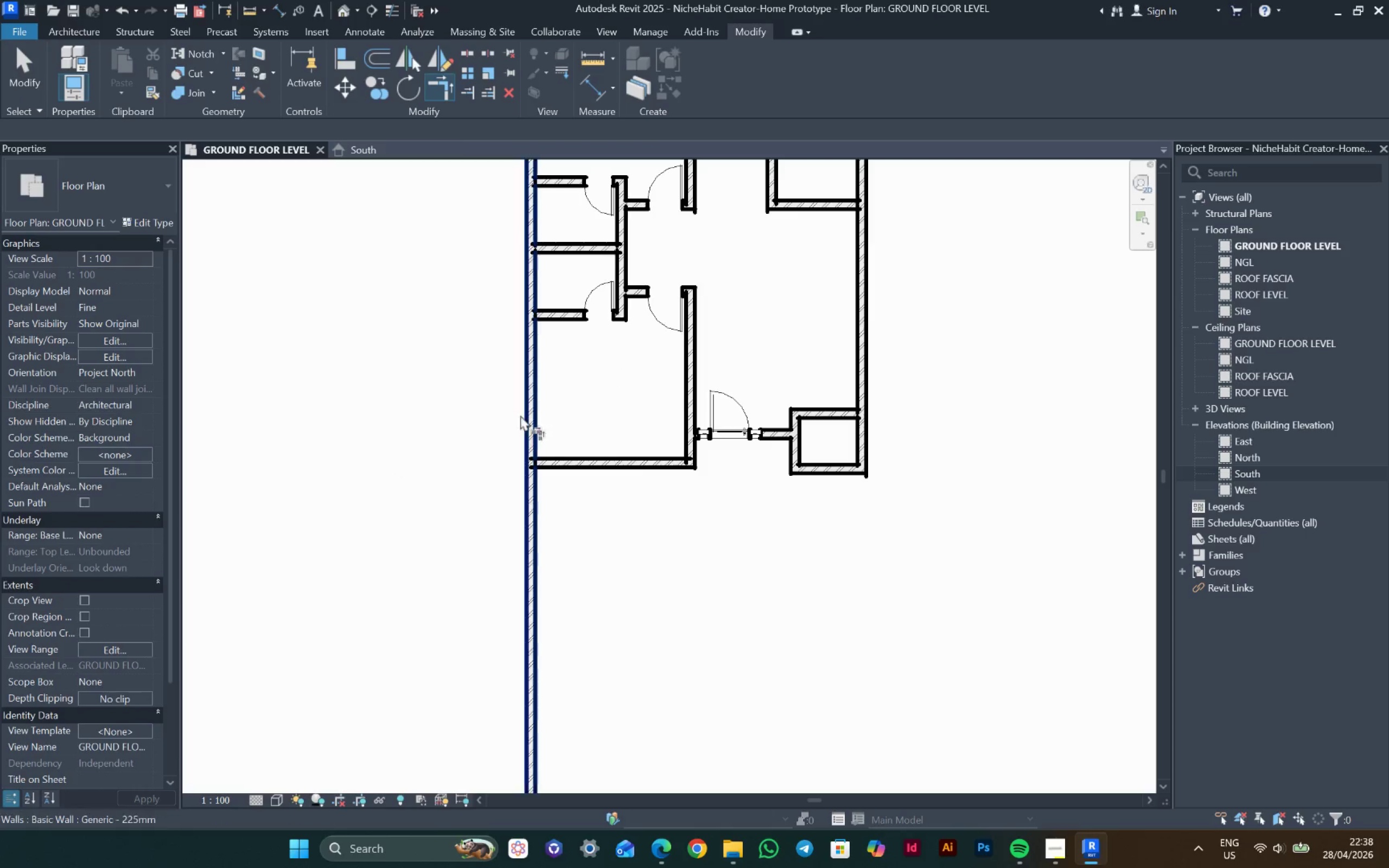 
left_click([523, 411])
 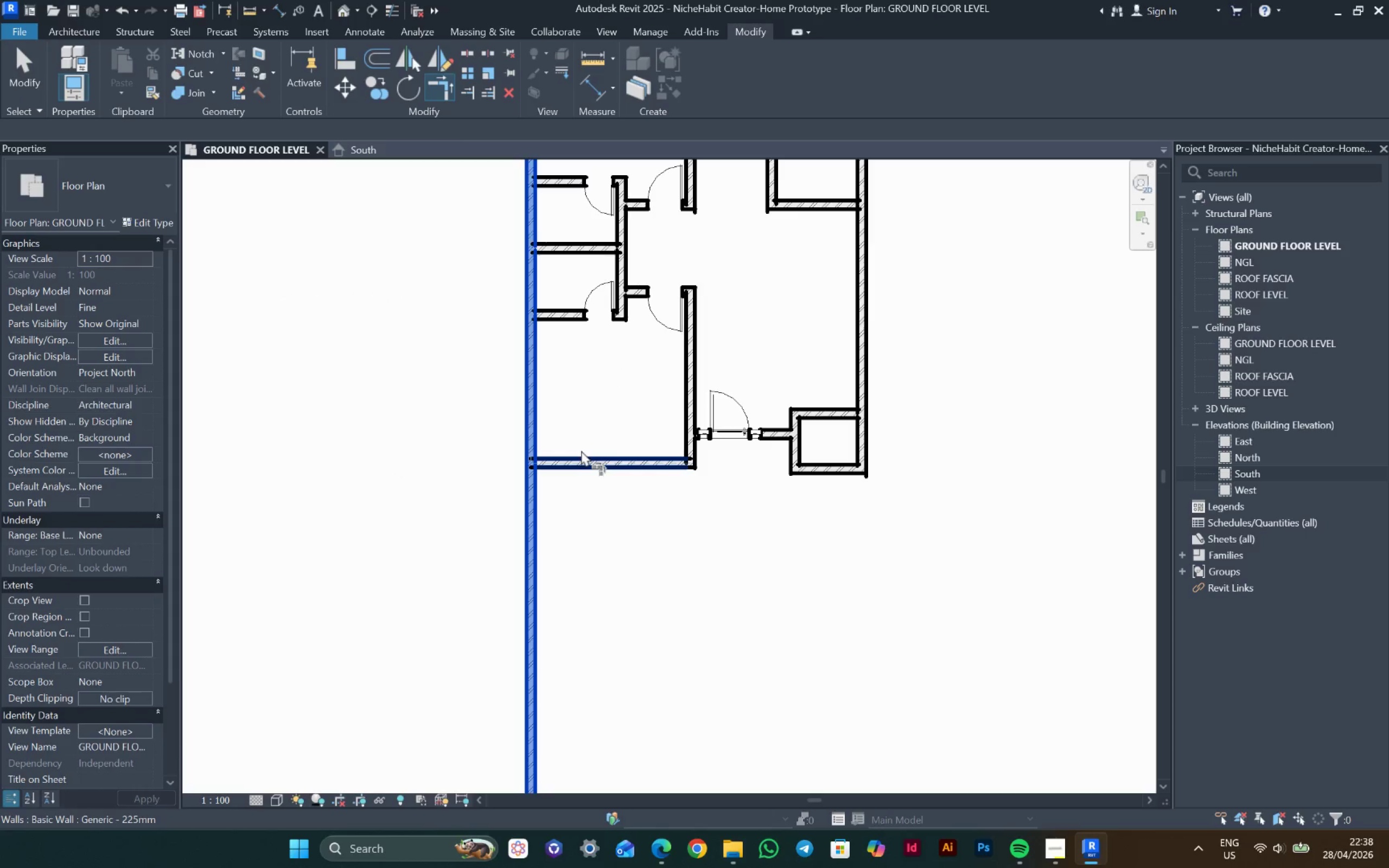 
left_click_drag(start_coordinate=[583, 452], to_coordinate=[585, 456])
 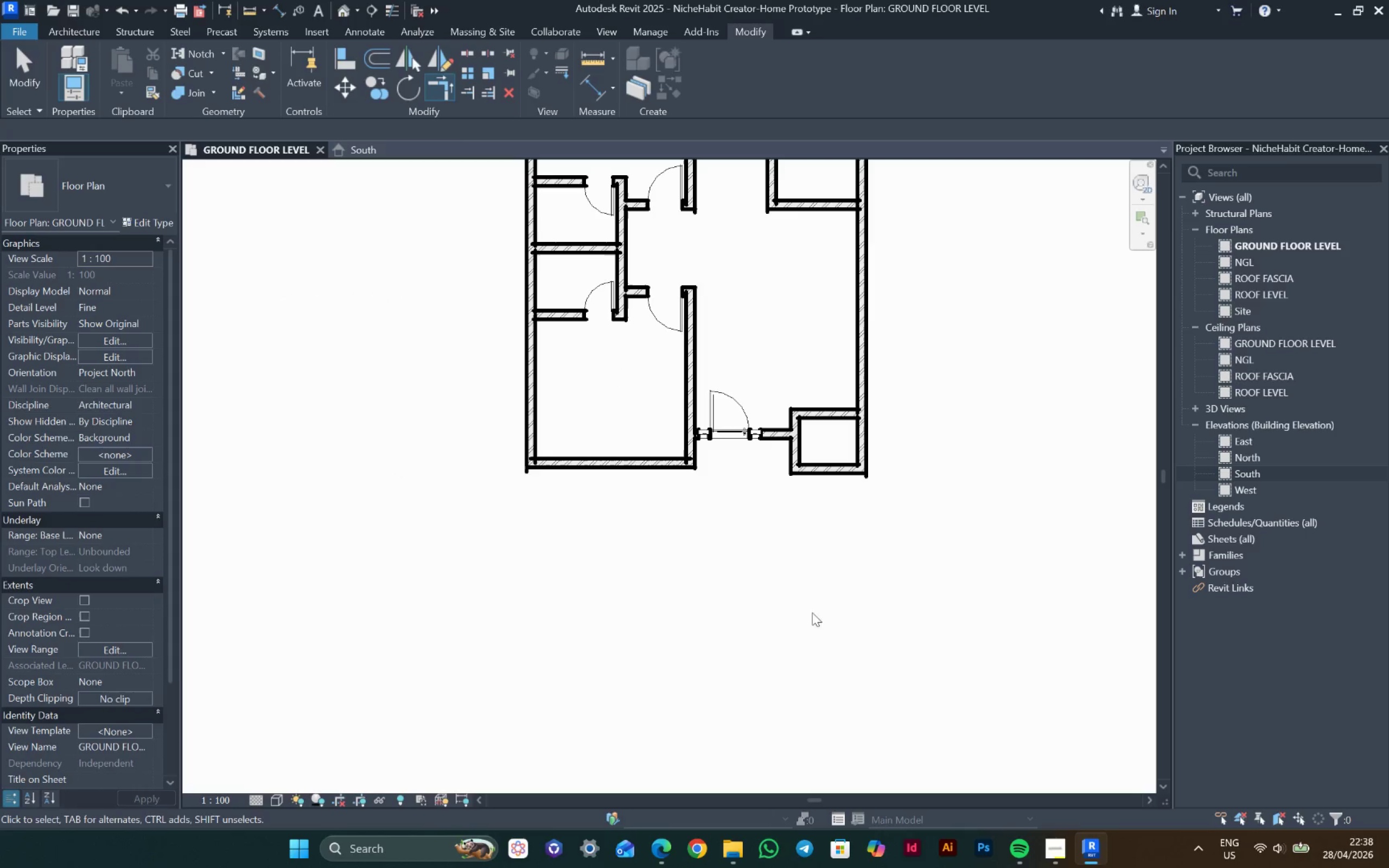 
key(Escape)
 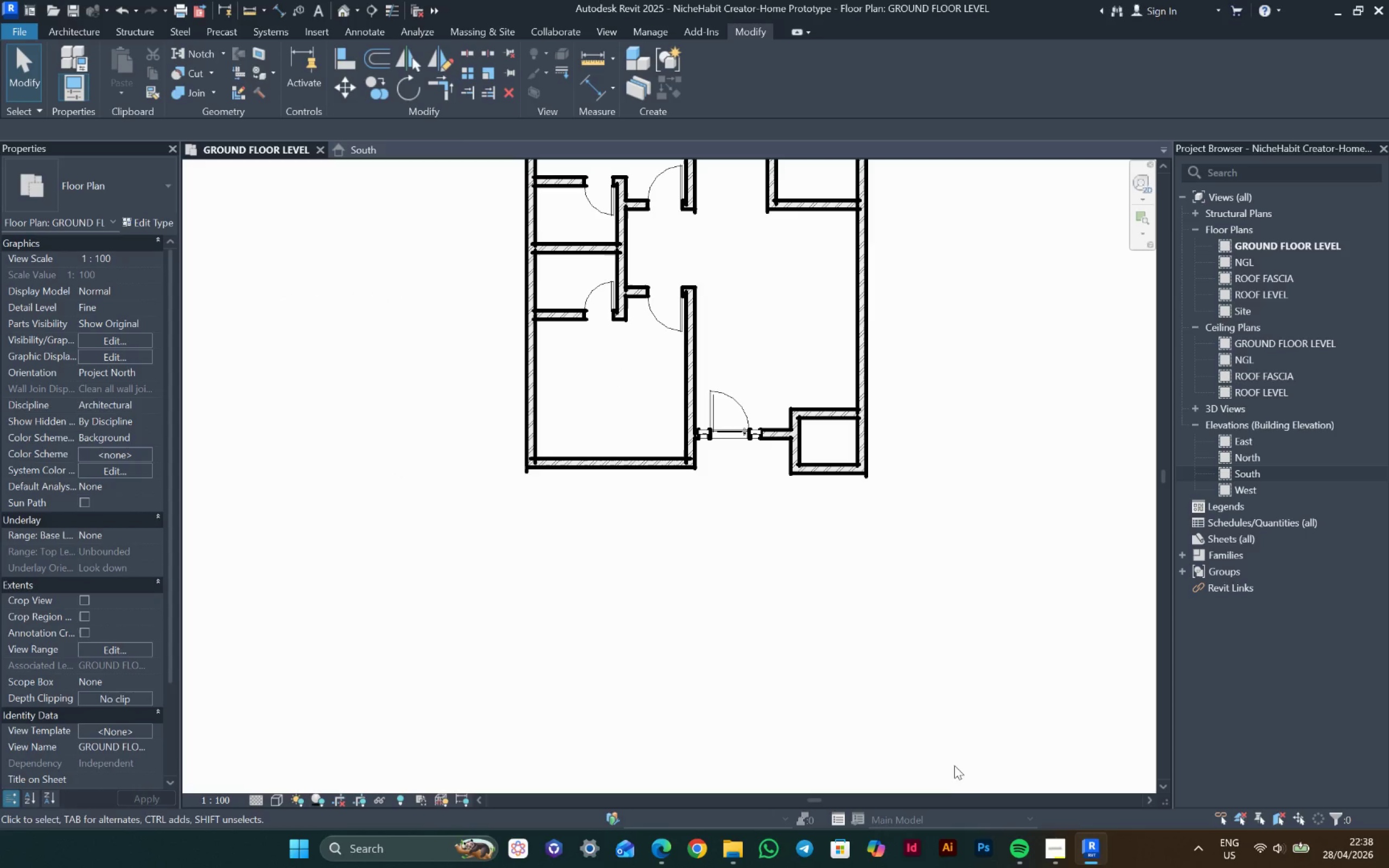 
key(Escape)
 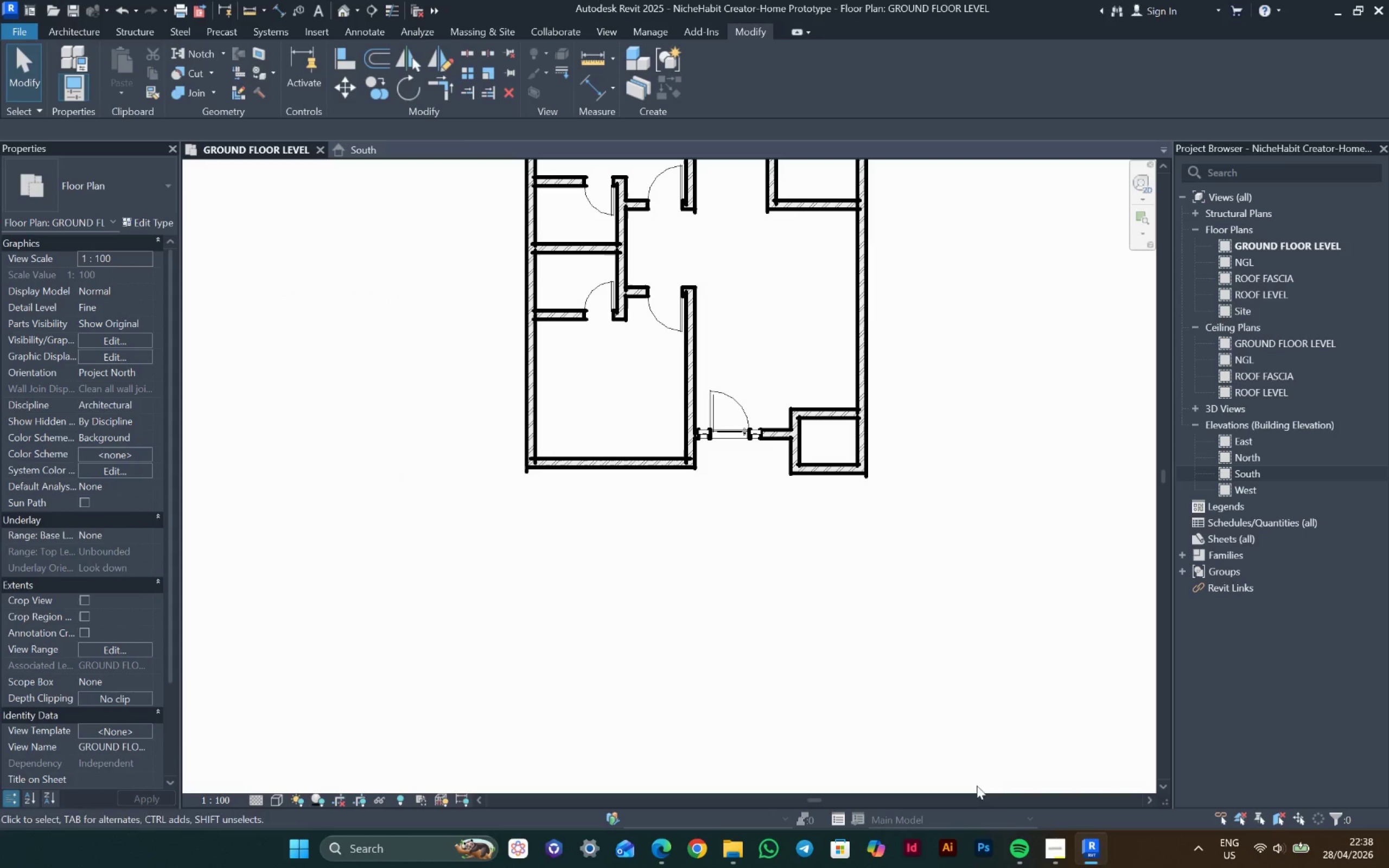 
key(Escape)
 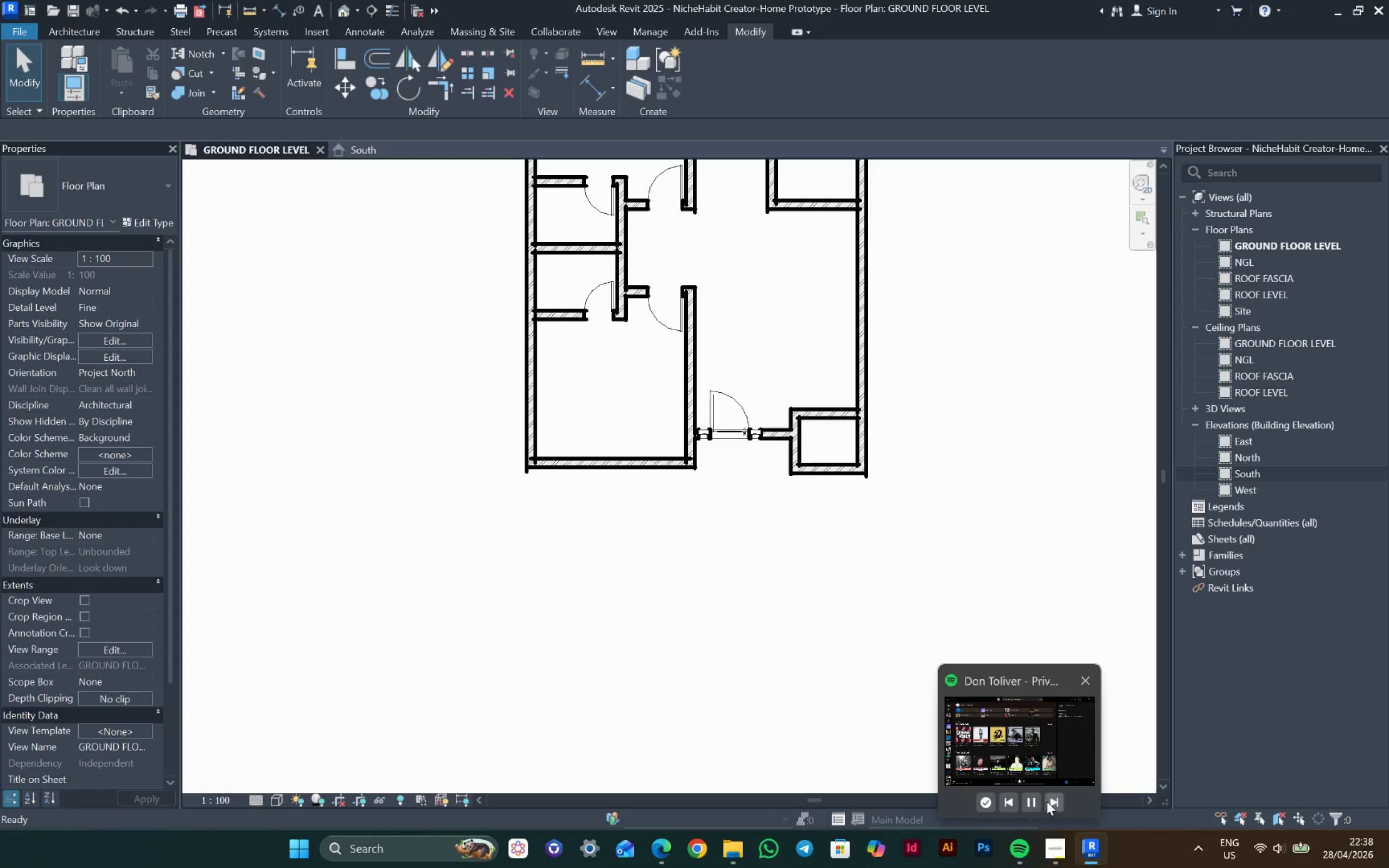 
left_click([1050, 800])
 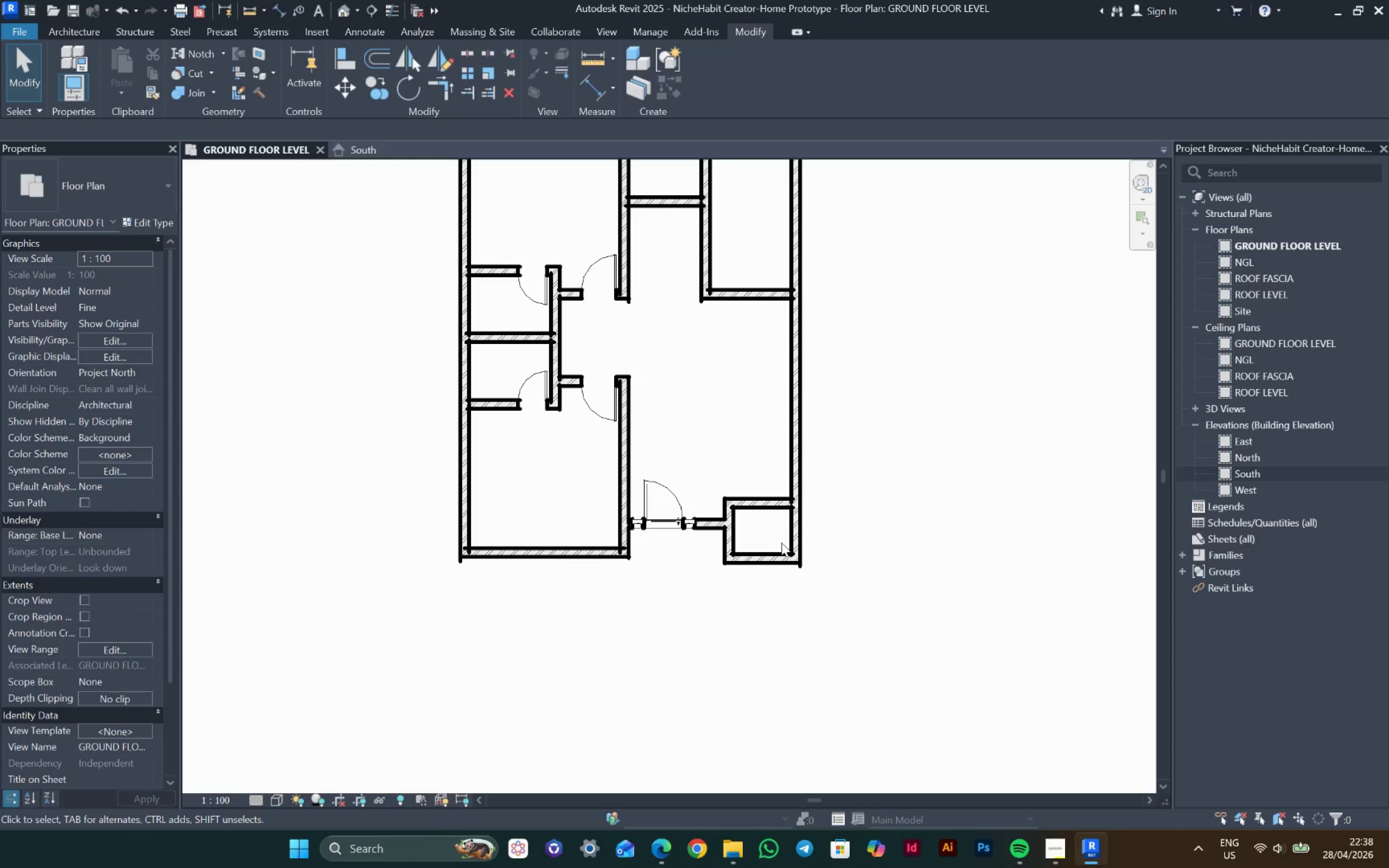 
middle_click([662, 397])
 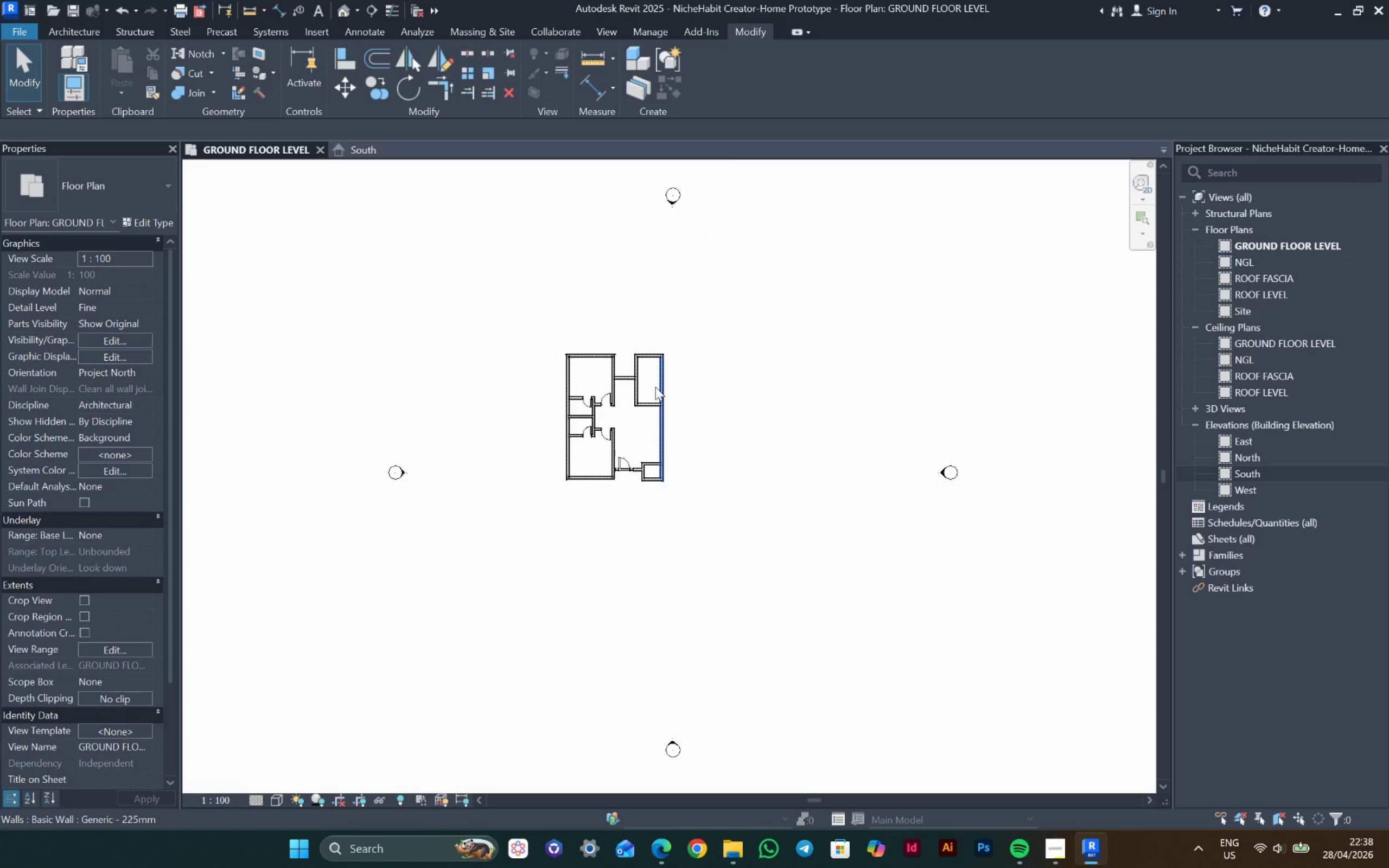 
scroll: coordinate [577, 411], scroll_direction: up, amount: 3.0
 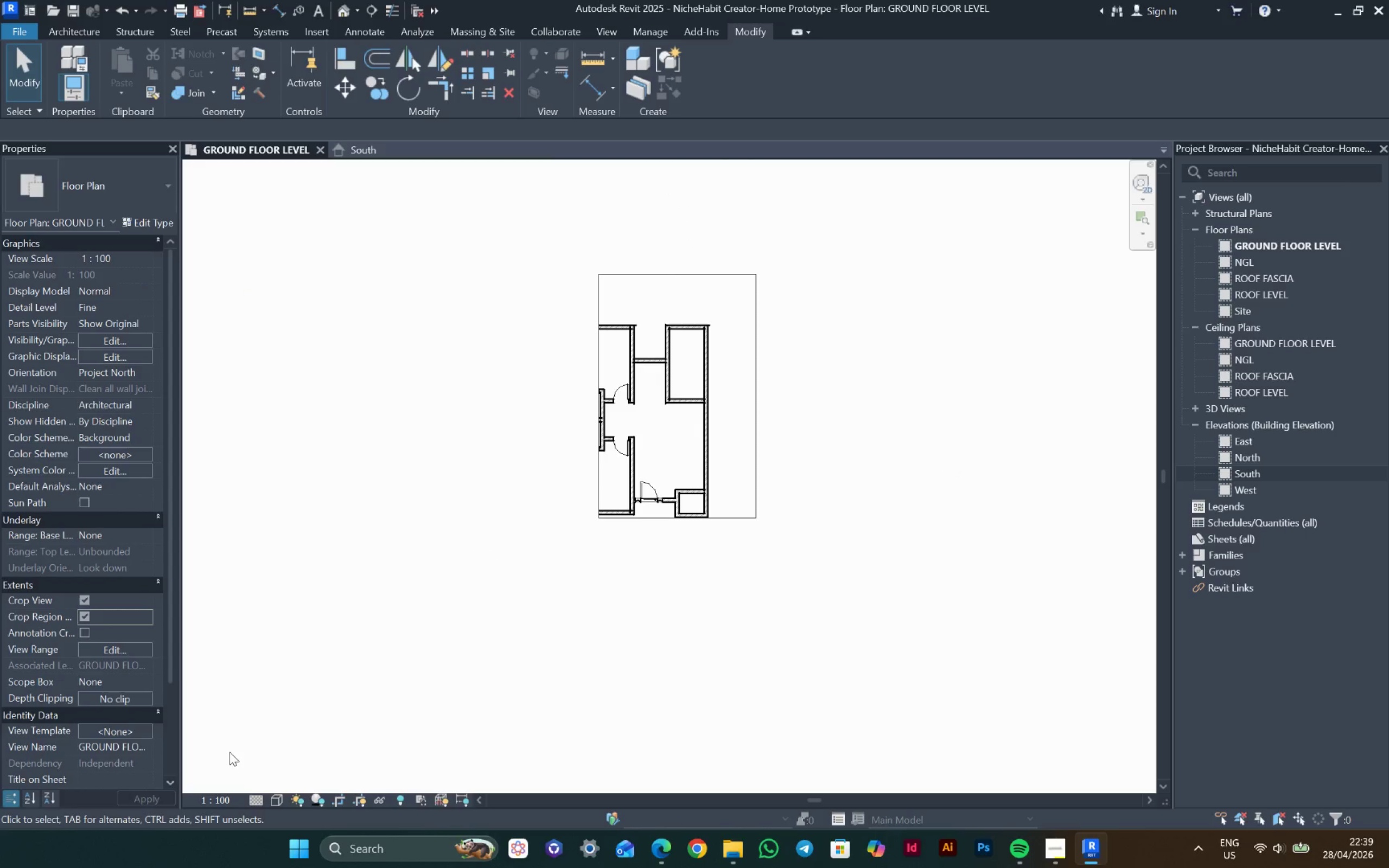 
left_click([600, 289])
 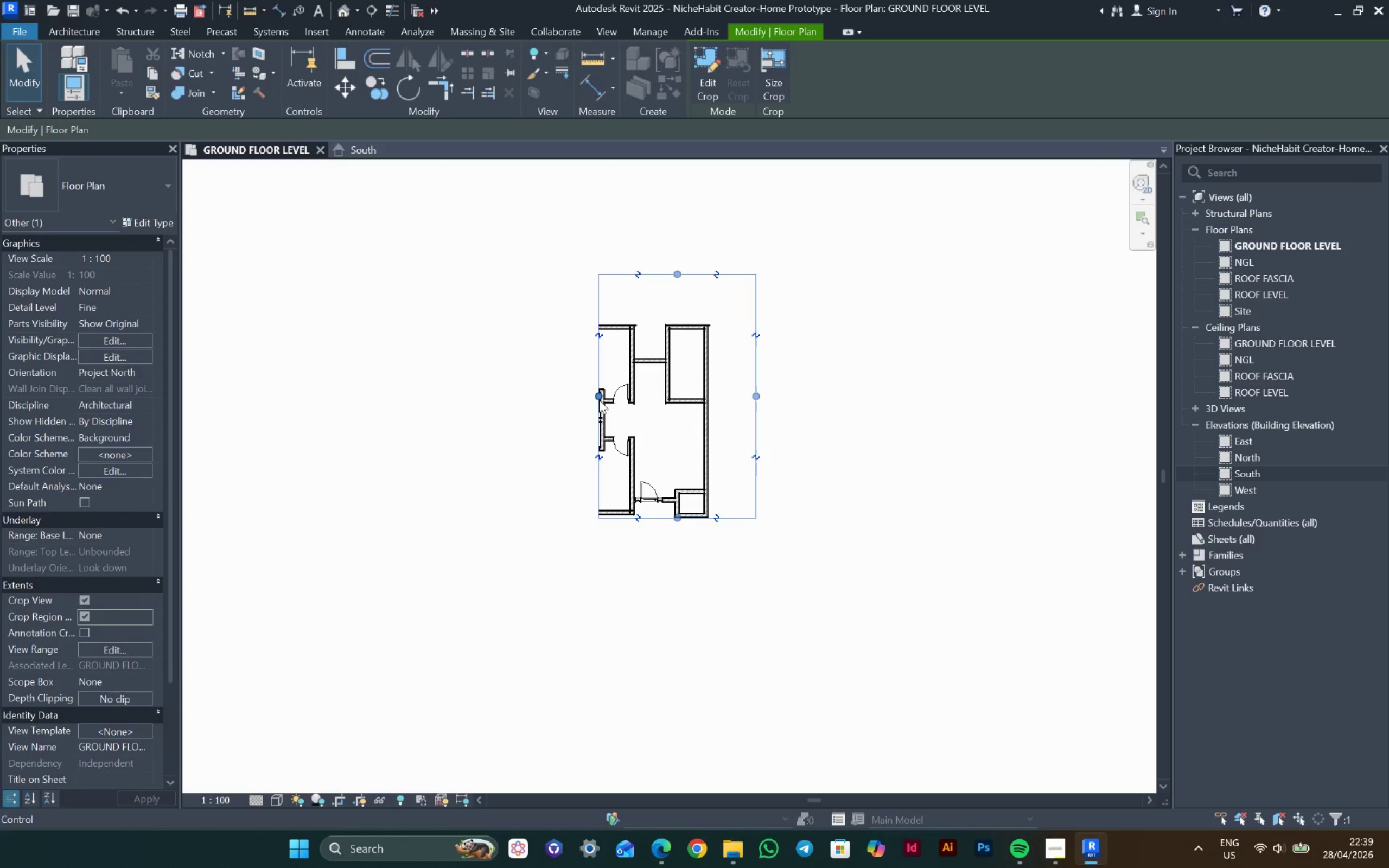 
left_click_drag(start_coordinate=[600, 393], to_coordinate=[559, 393])
 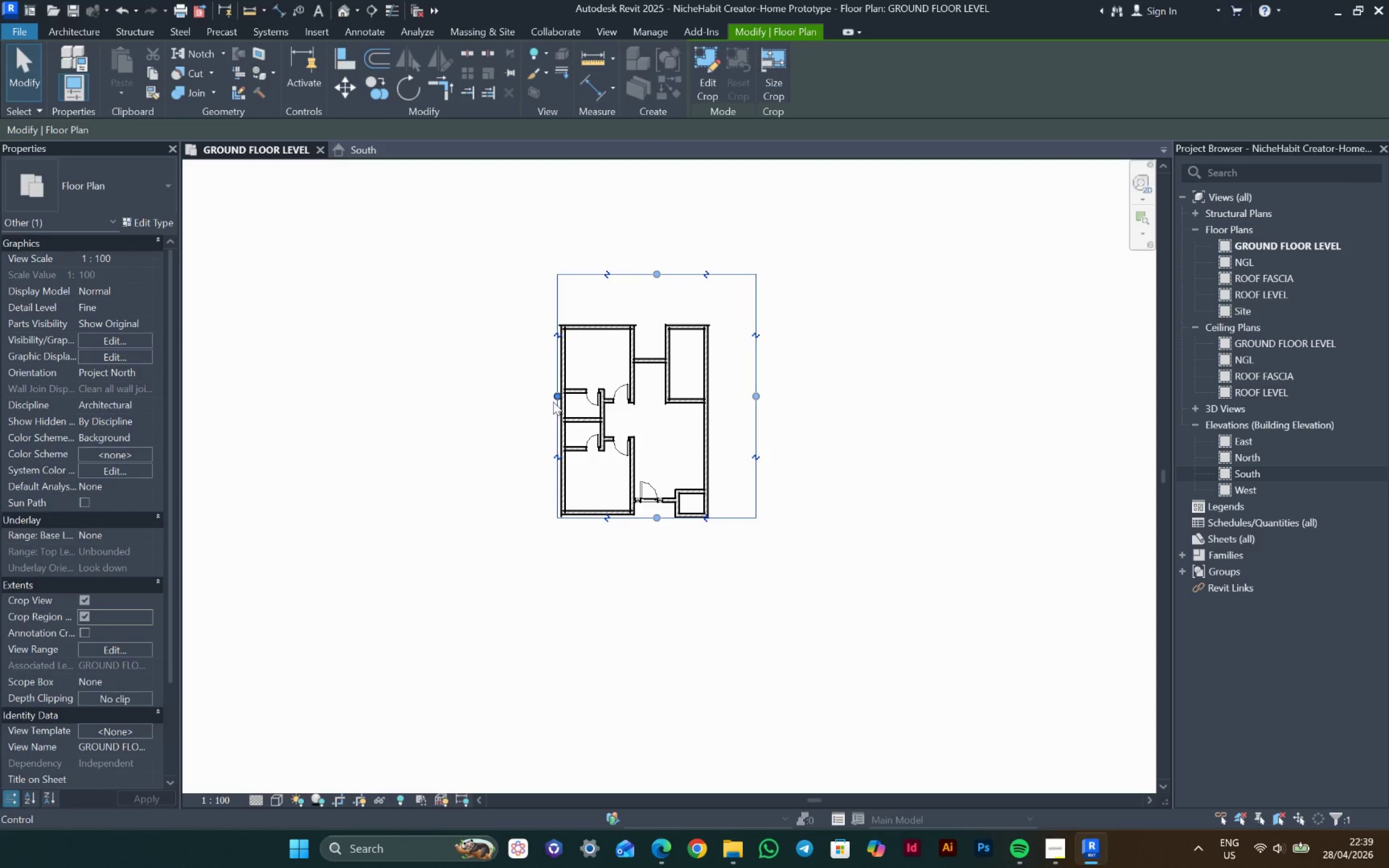 
left_click_drag(start_coordinate=[554, 395], to_coordinate=[506, 373])
 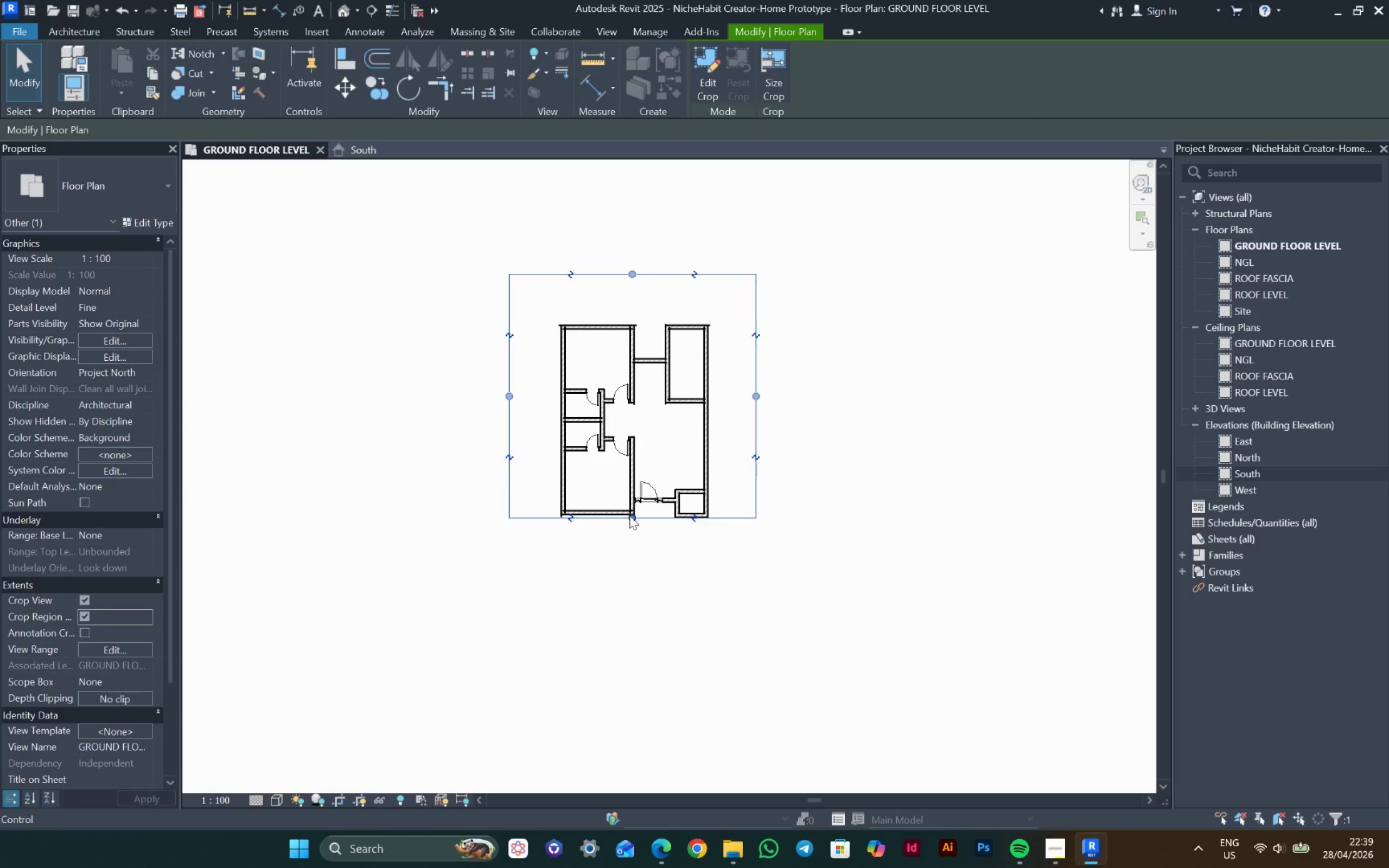 
left_click_drag(start_coordinate=[630, 524], to_coordinate=[625, 586])
 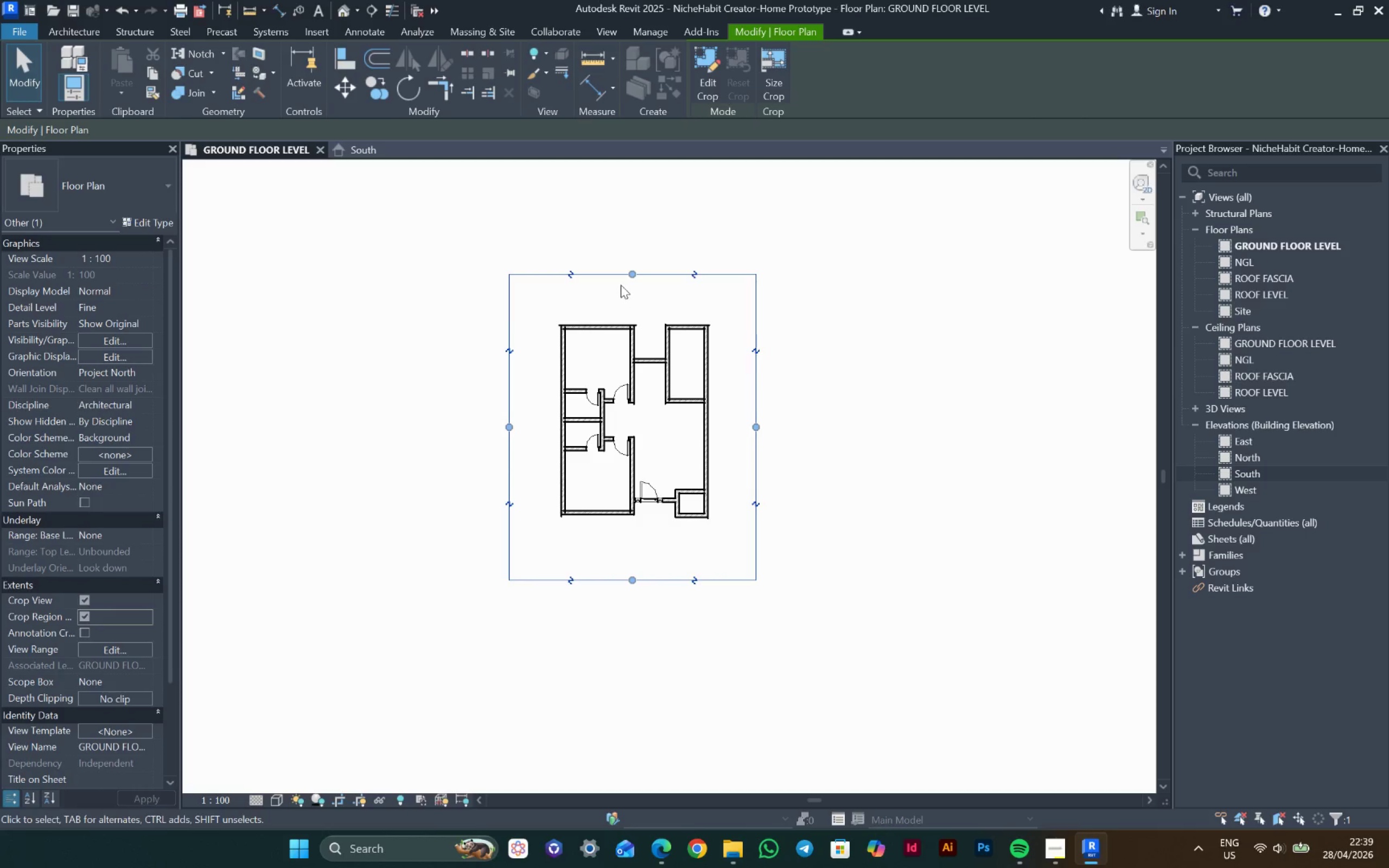 
left_click_drag(start_coordinate=[628, 278], to_coordinate=[630, 307])
 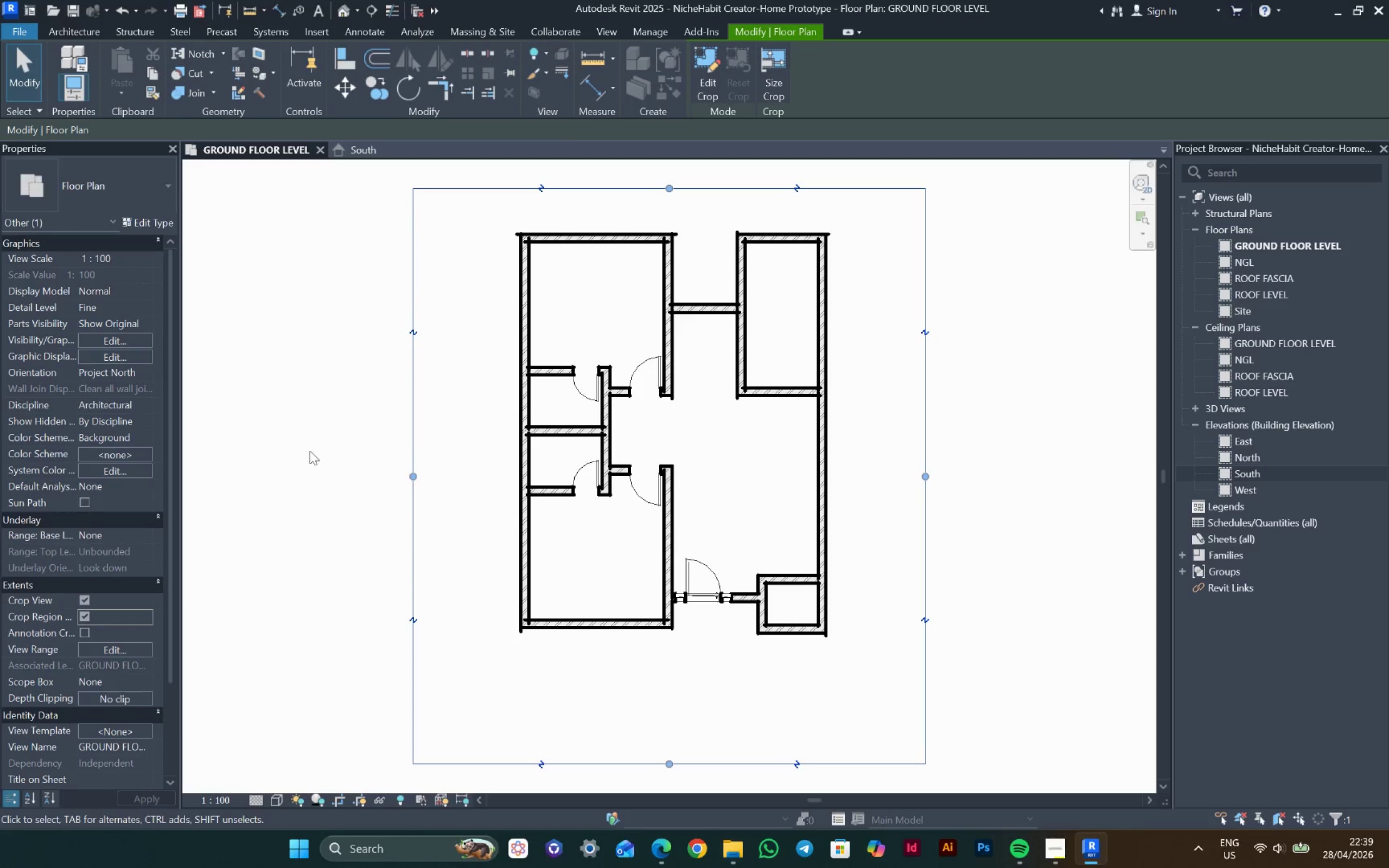 
left_click_drag(start_coordinate=[291, 450], to_coordinate=[287, 460])
 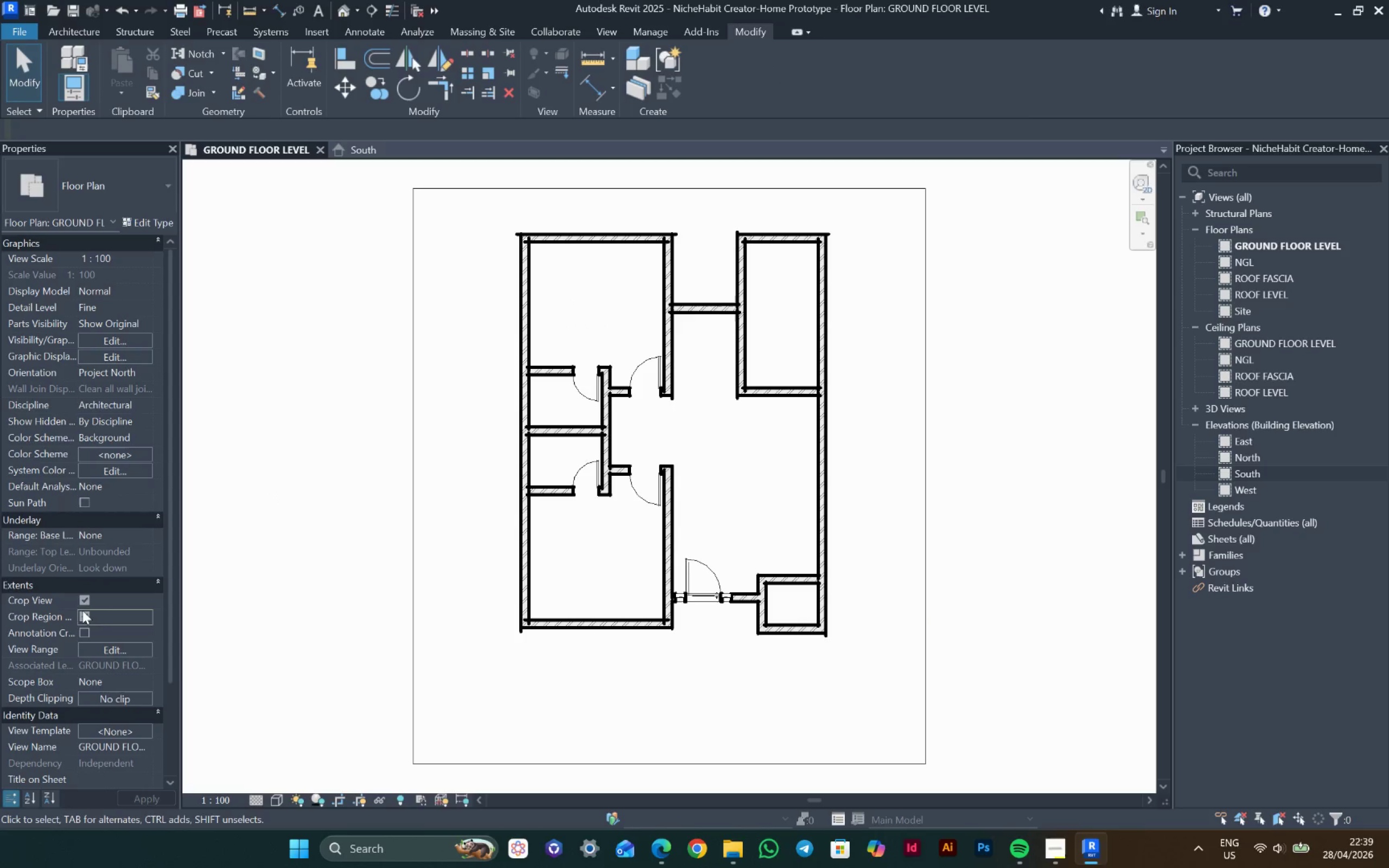 
left_click([79, 609])
 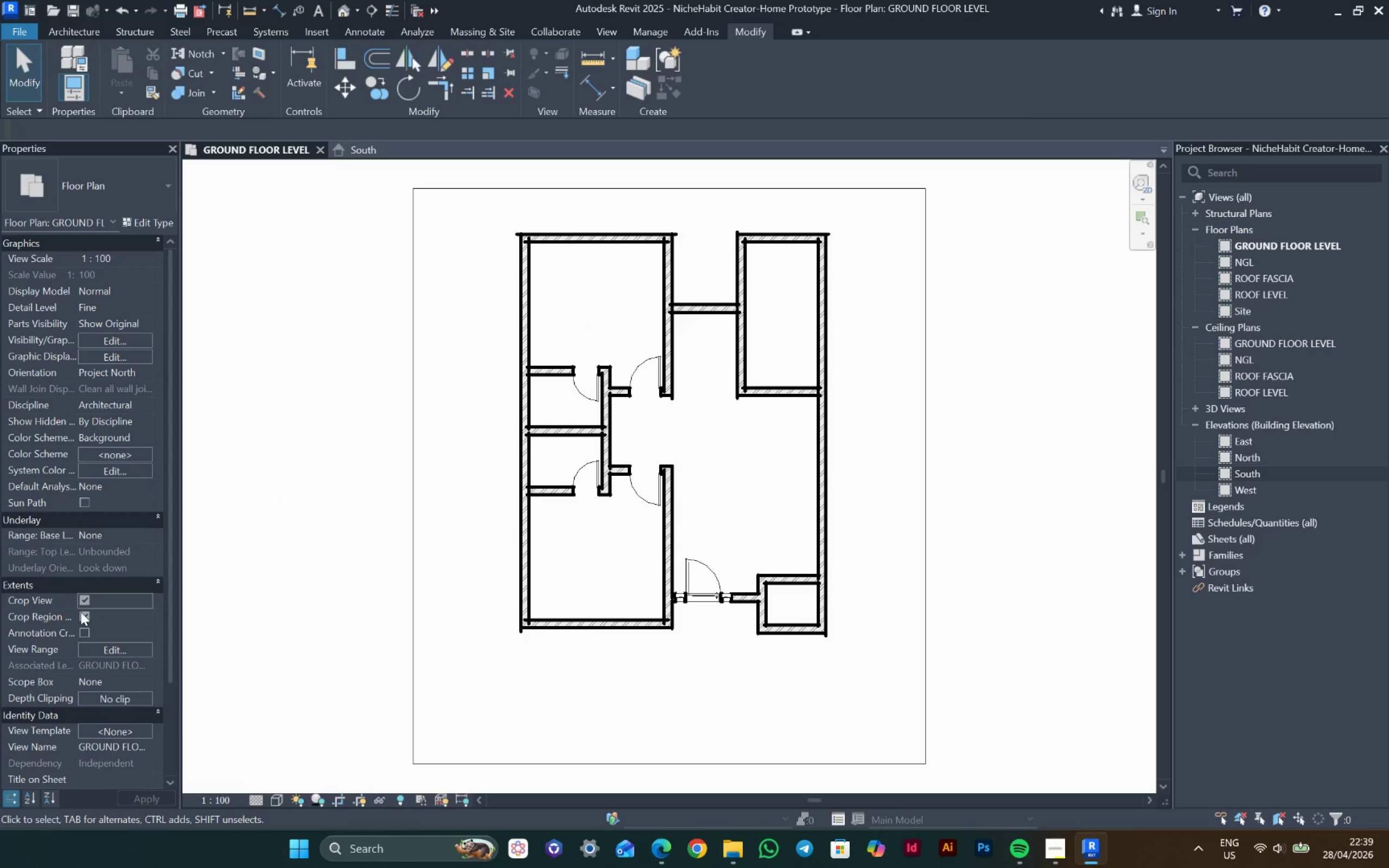 
left_click([81, 612])
 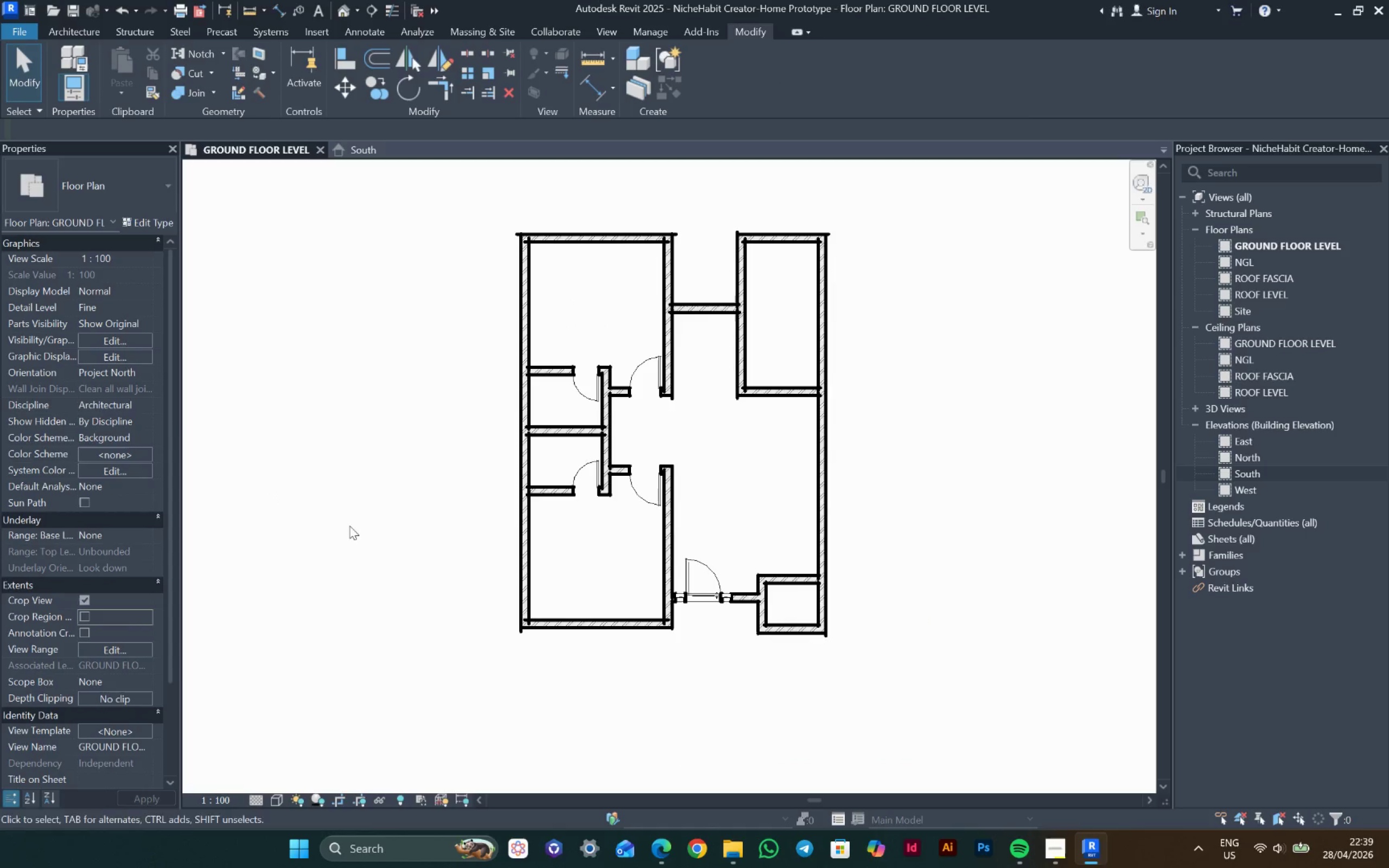 
double_click([349, 525])
 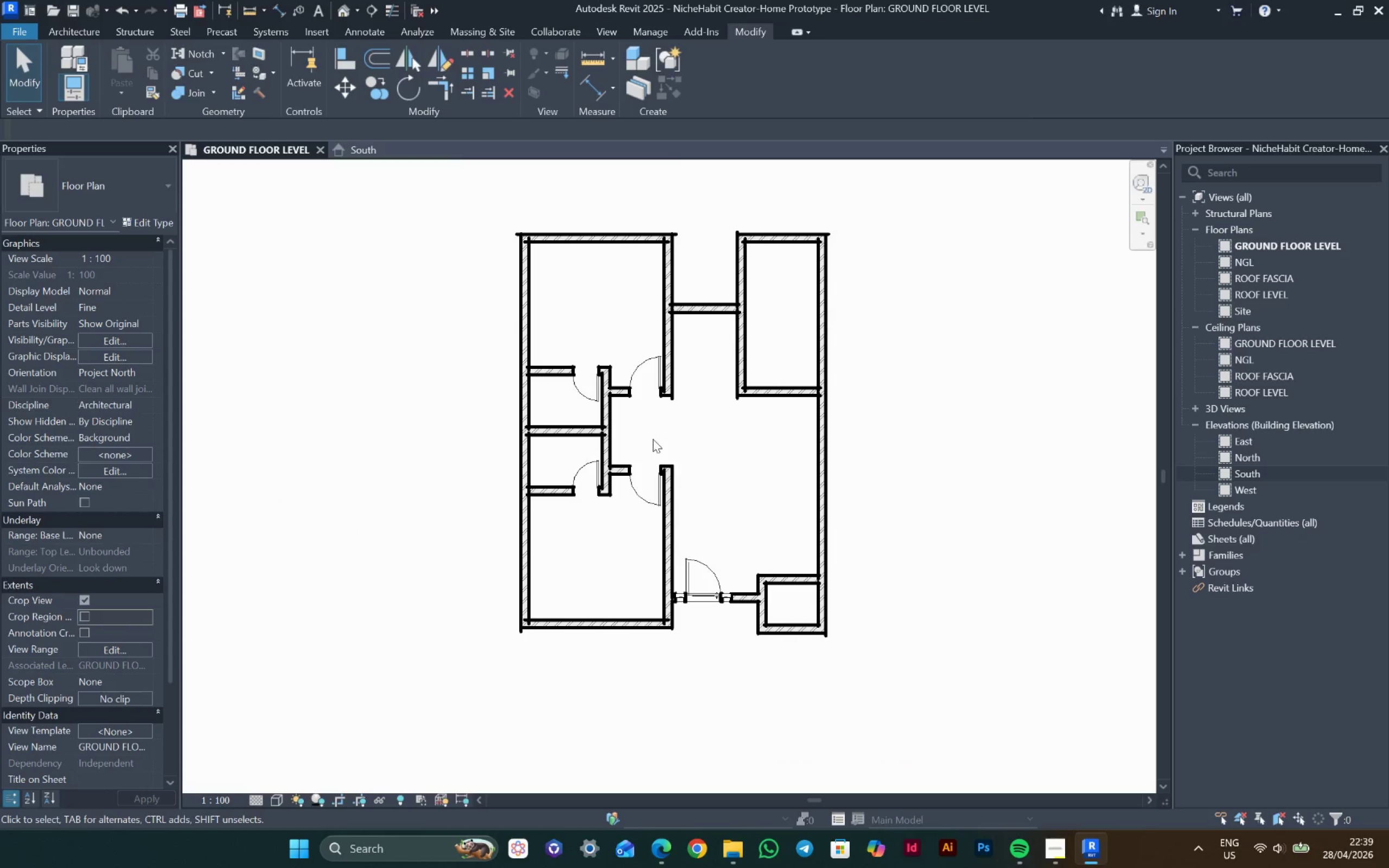 
scroll: coordinate [656, 438], scroll_direction: up, amount: 4.0
 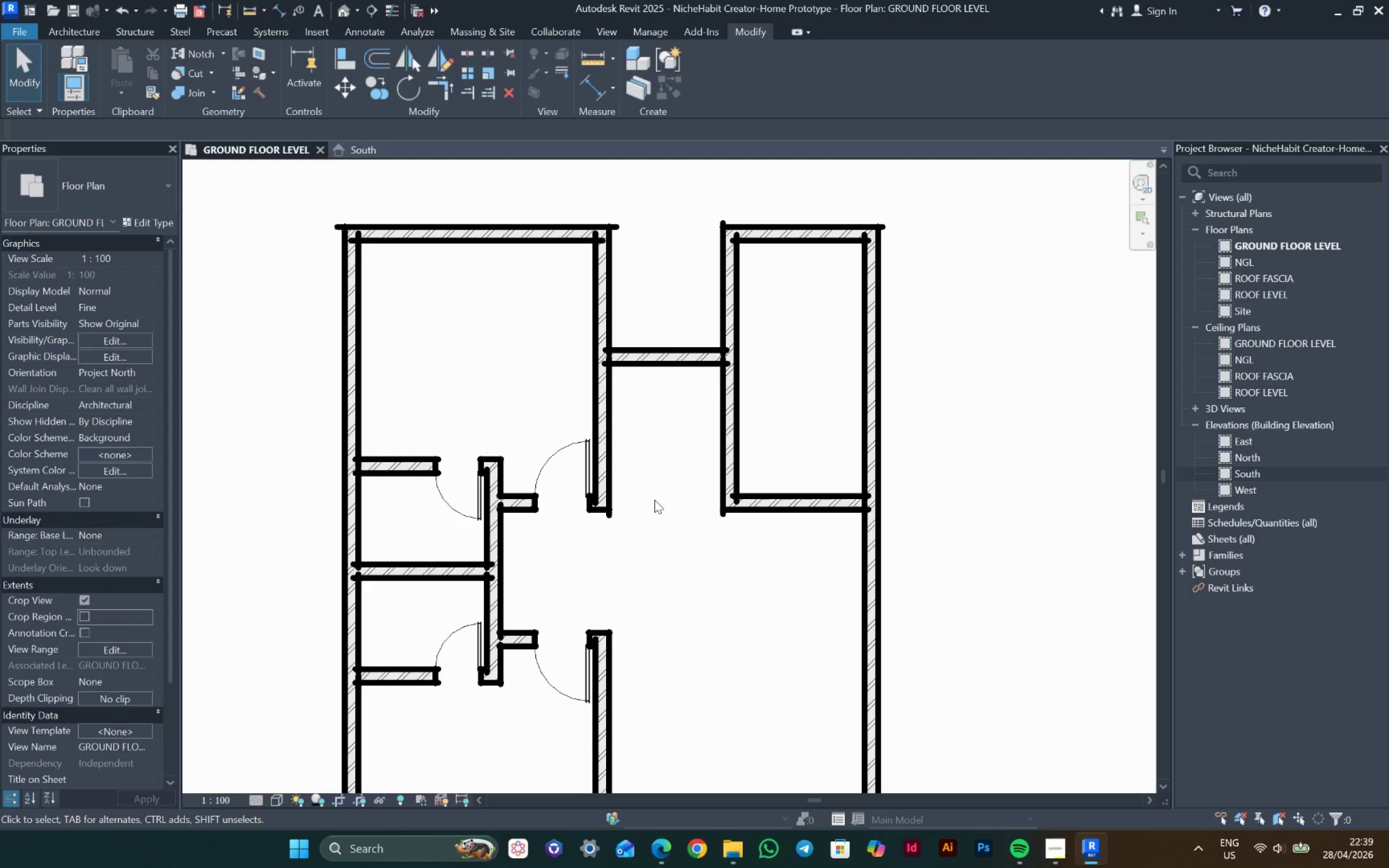 
type(dr)
 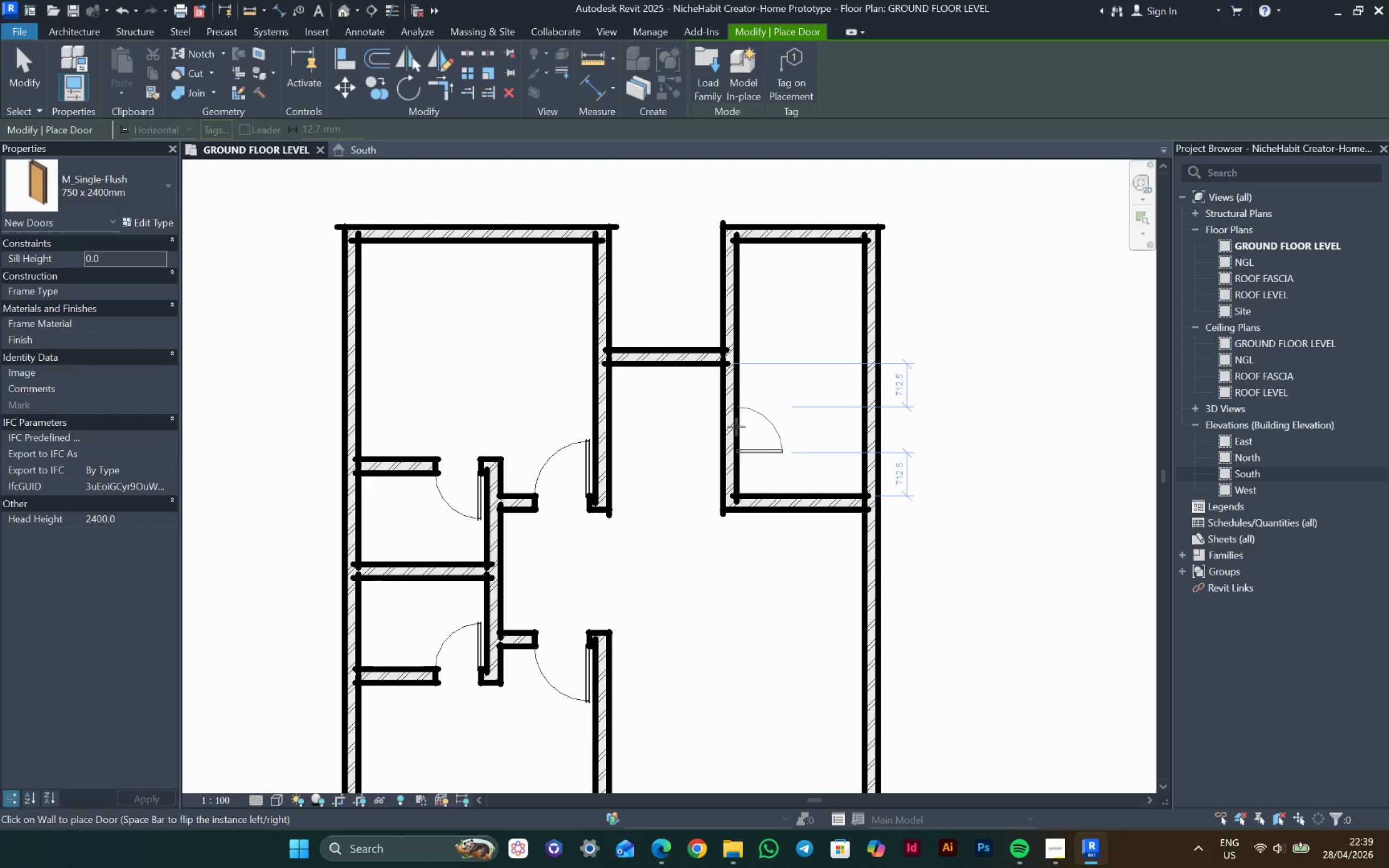 
left_click([736, 427])
 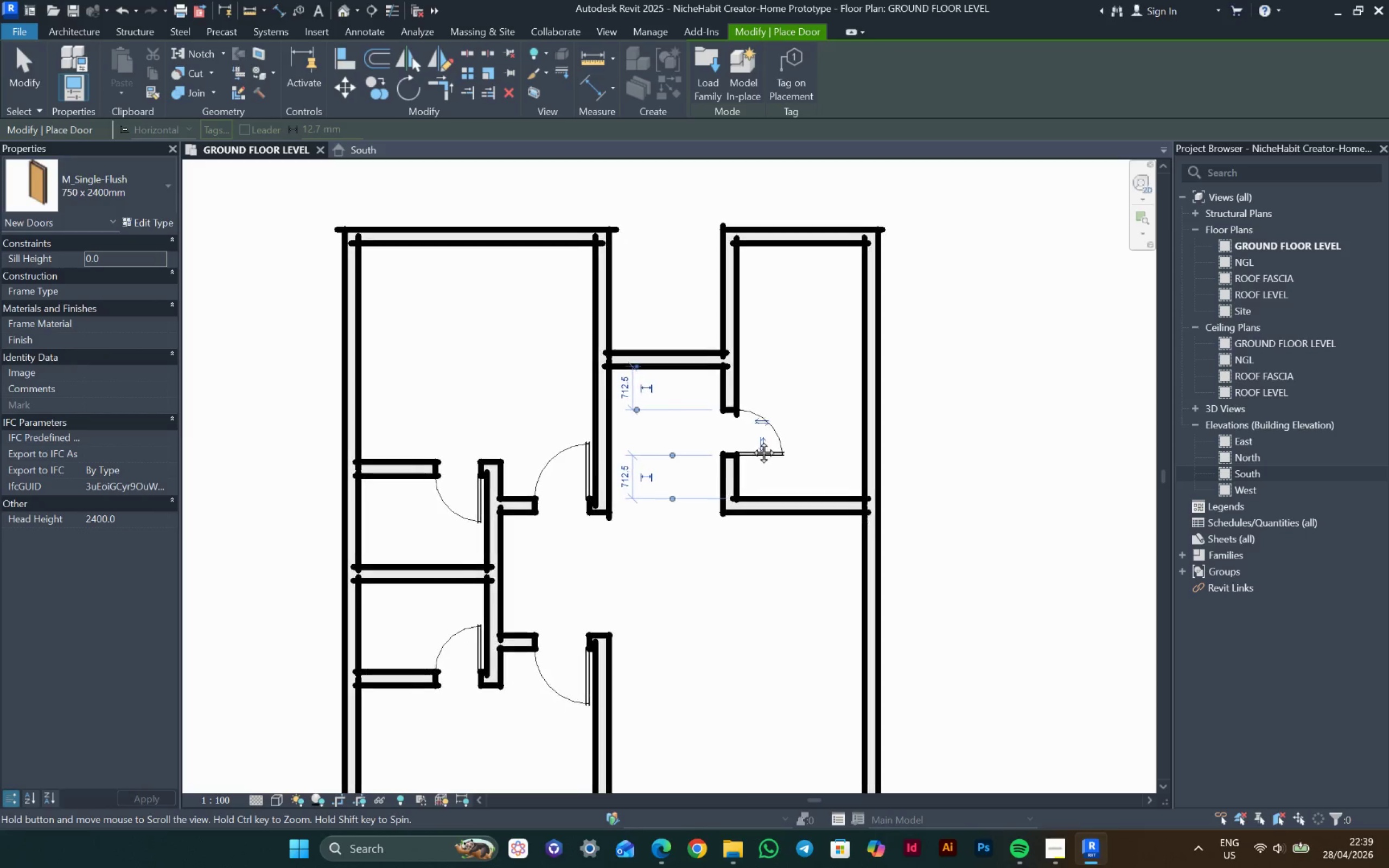 
scroll: coordinate [737, 298], scroll_direction: up, amount: 3.0
 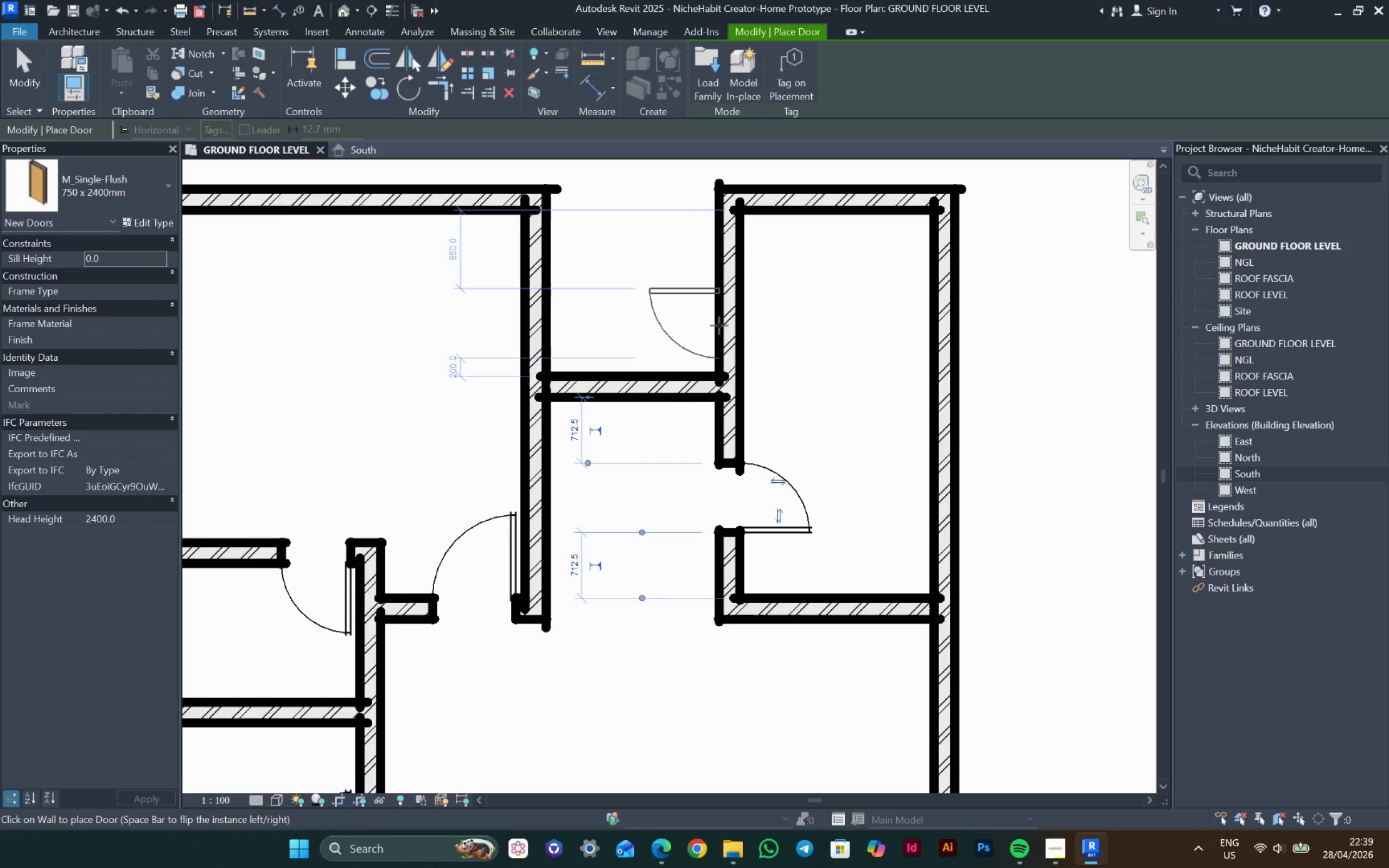 
key(Space)
 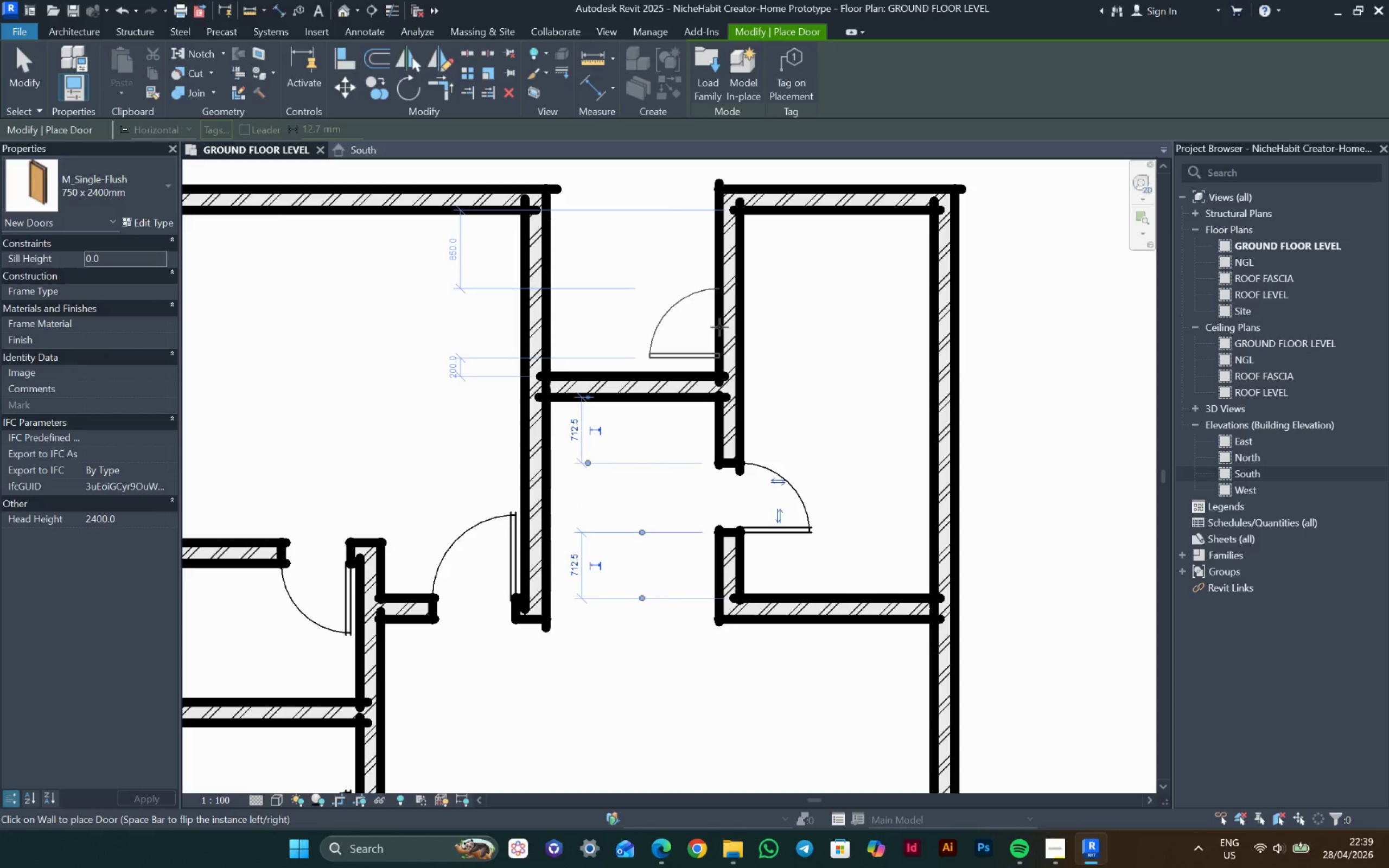 
left_click([719, 328])
 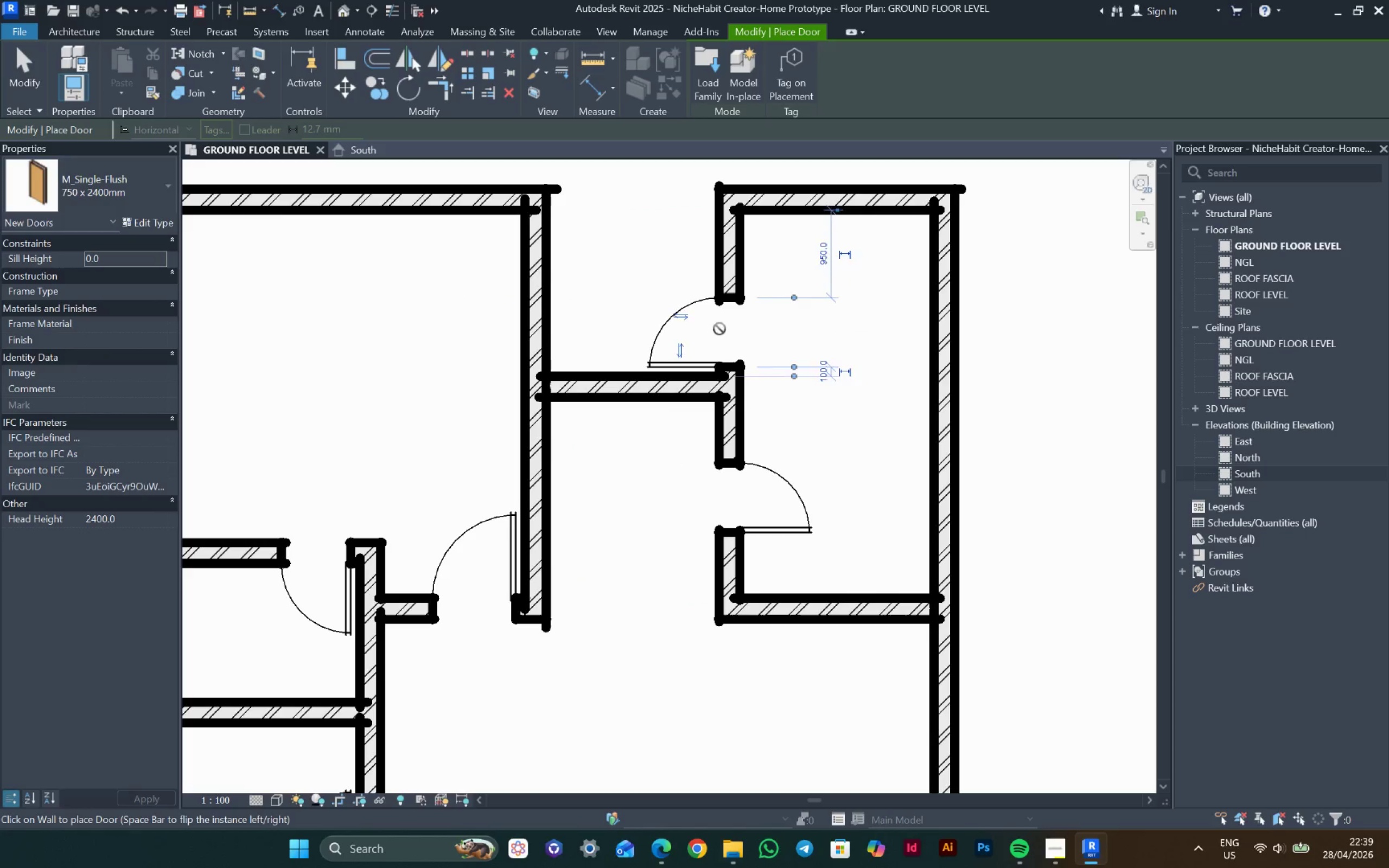 
key(Escape)
 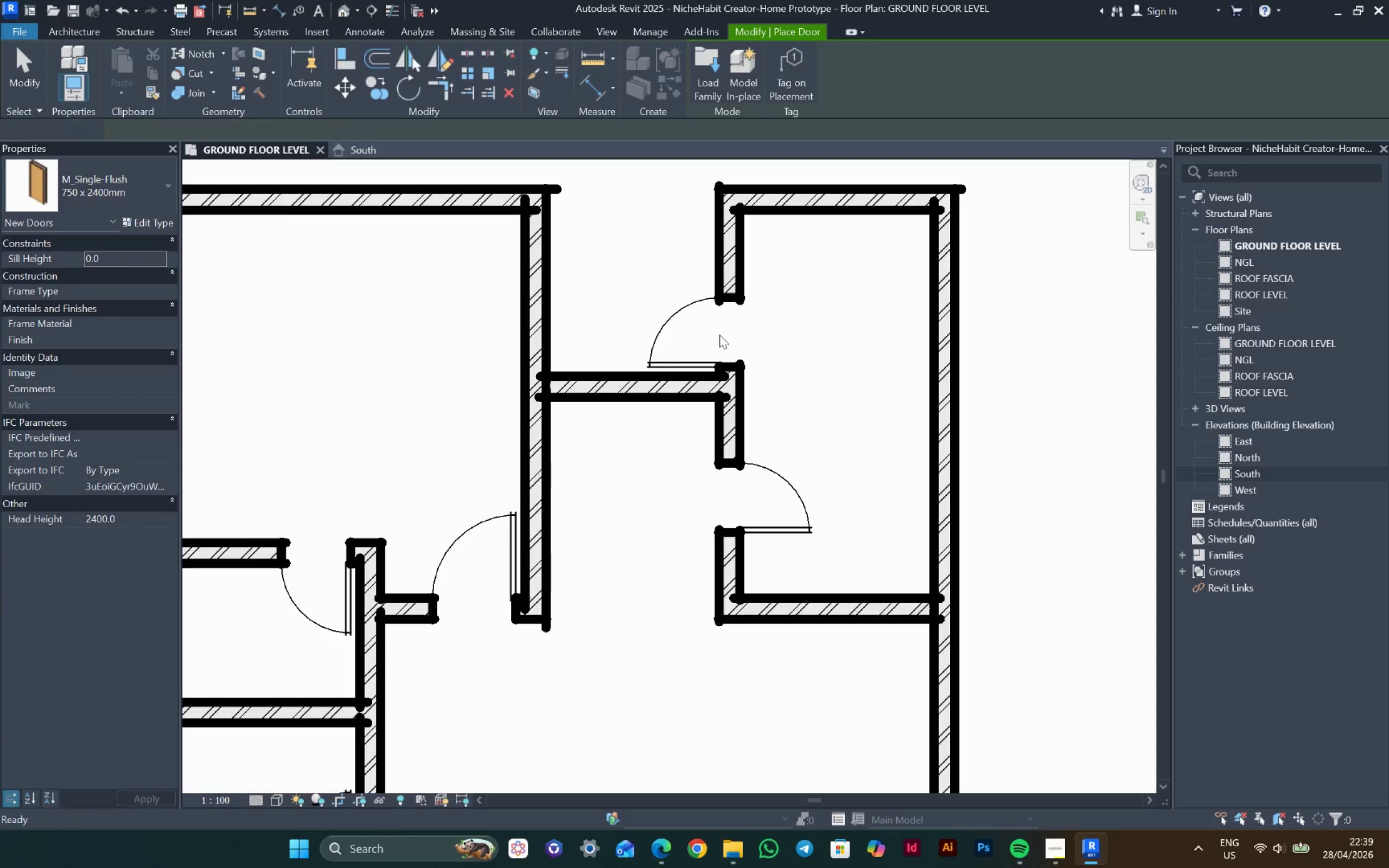 
key(Escape)
 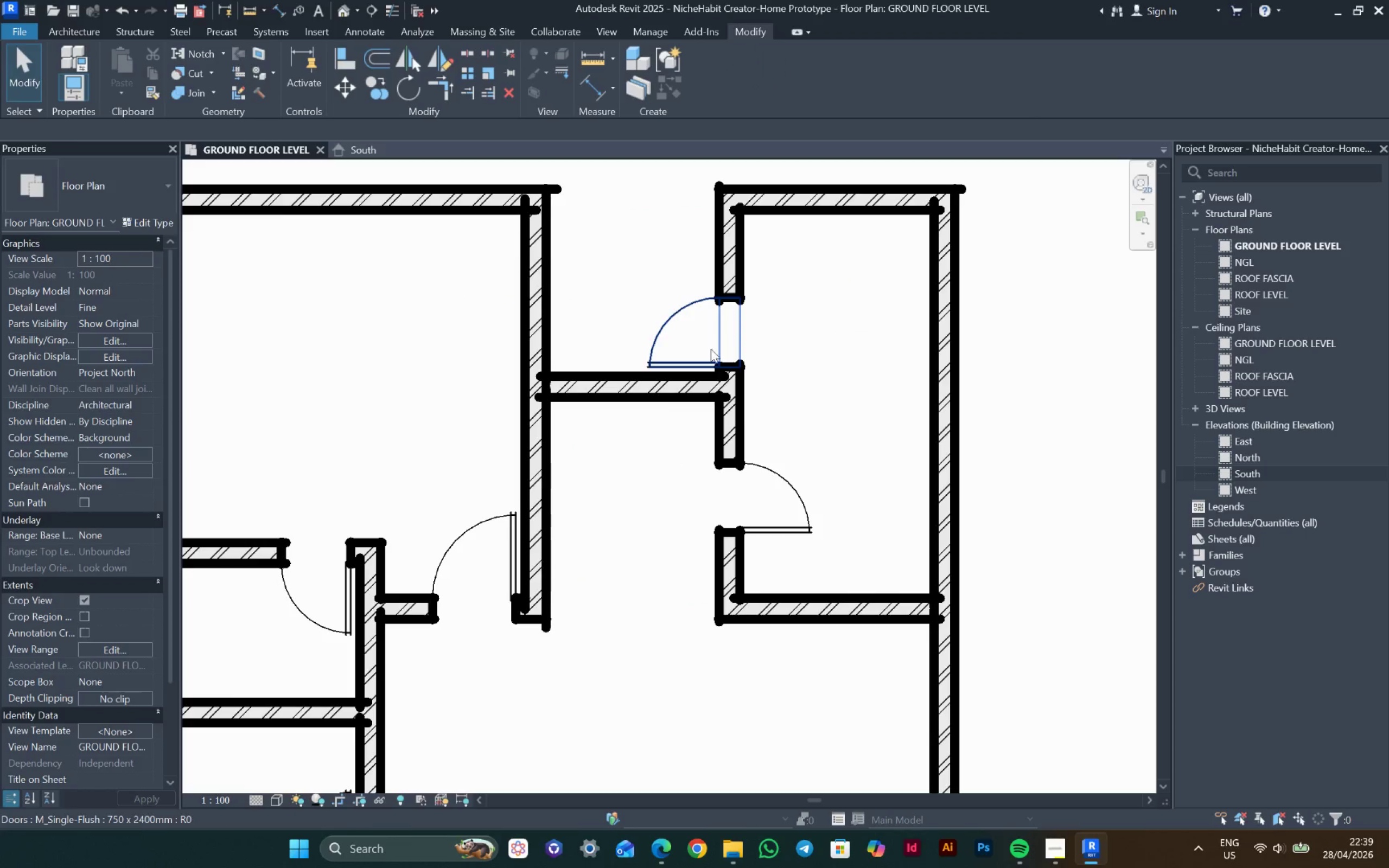 
key(Escape)
 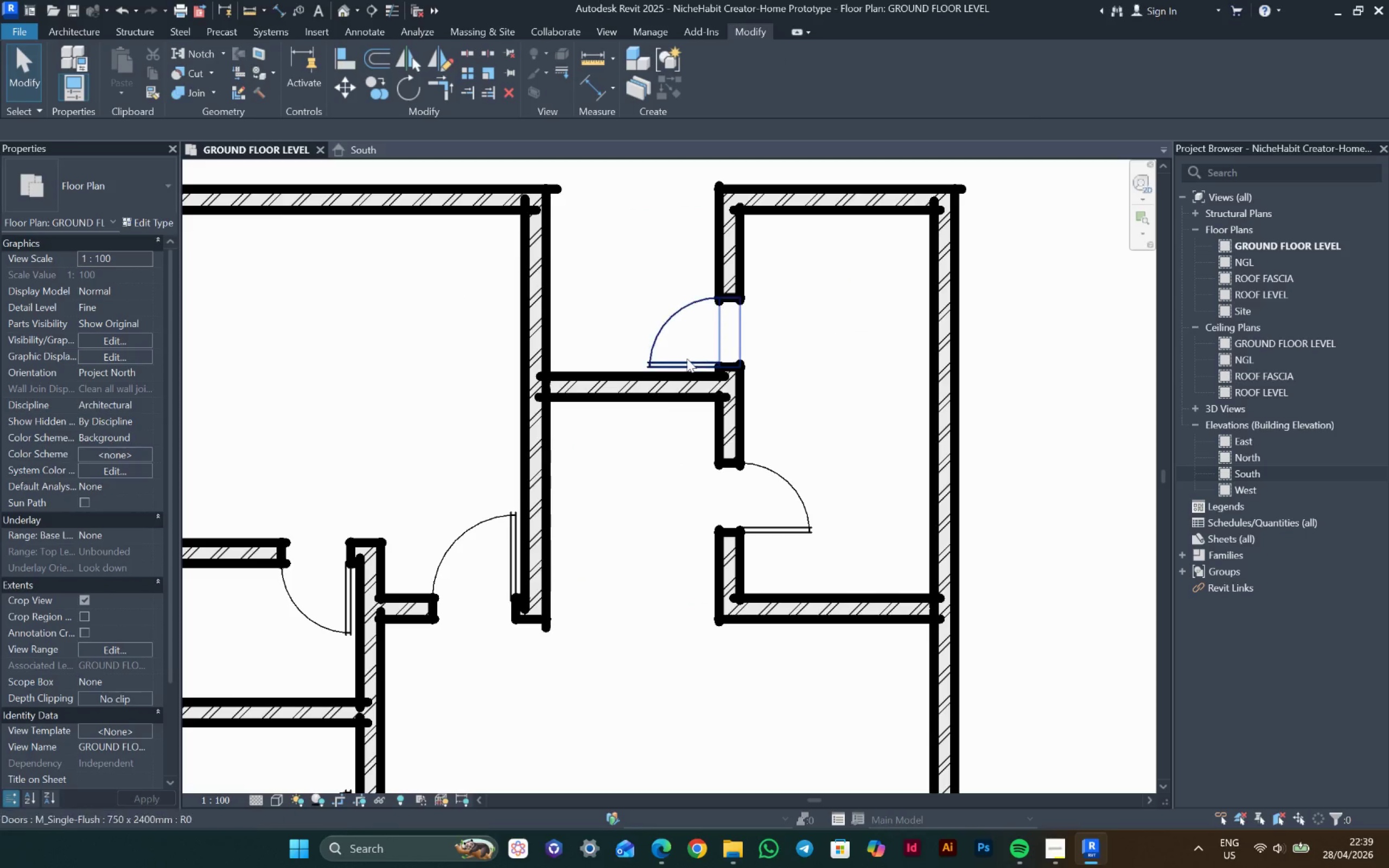 
double_click([686, 359])
 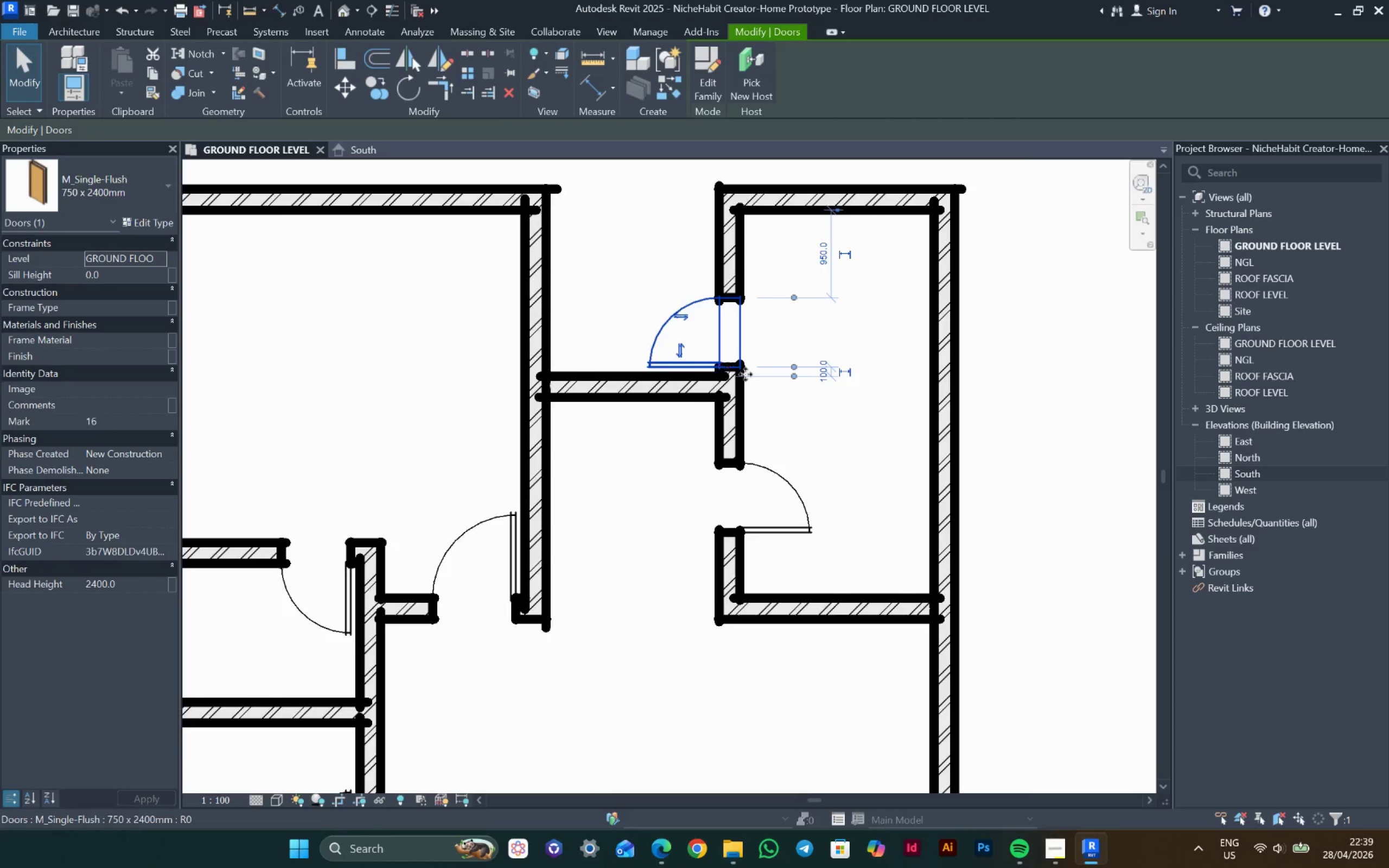 
scroll: coordinate [755, 374], scroll_direction: up, amount: 4.0
 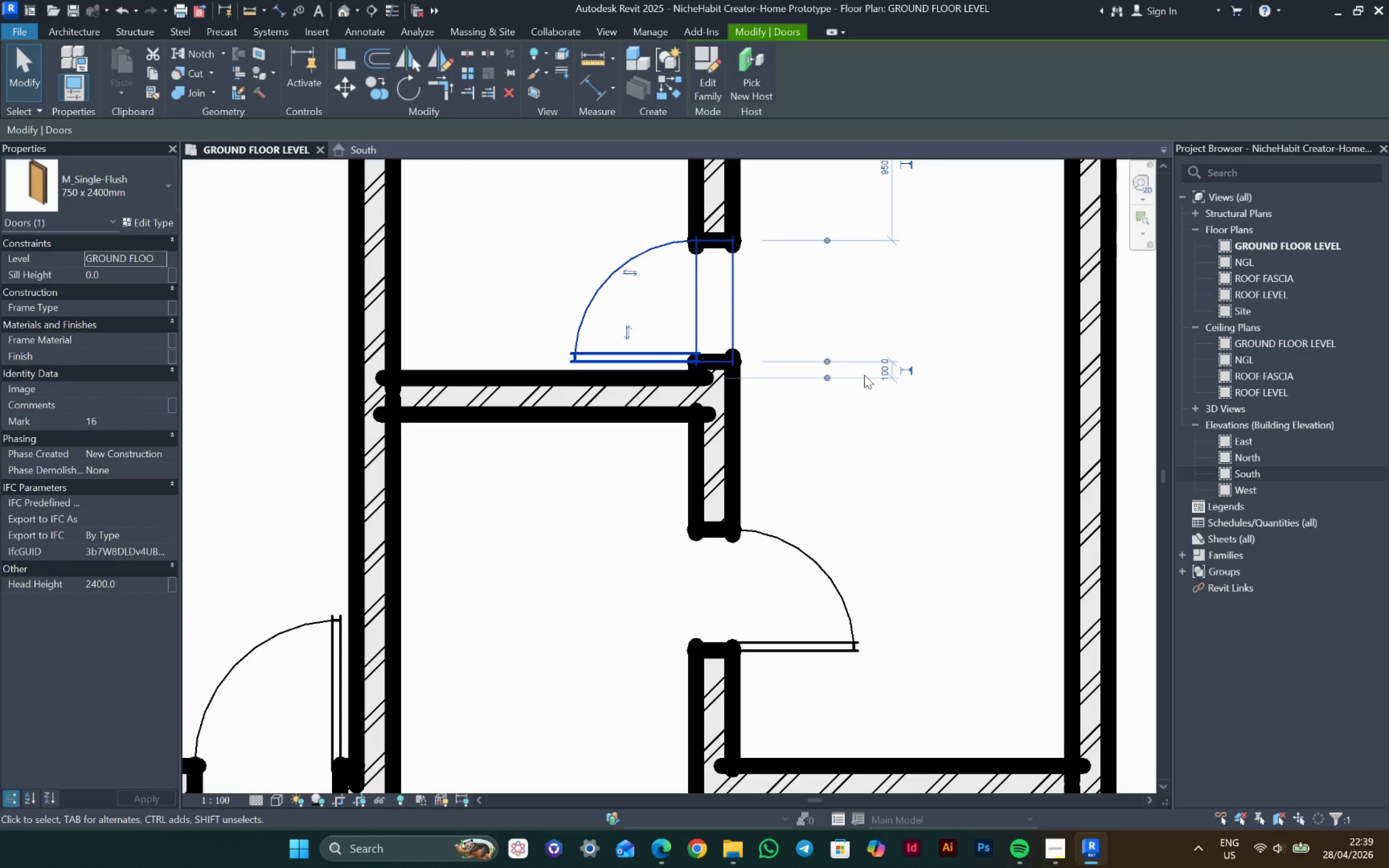 
left_click_drag(start_coordinate=[842, 446], to_coordinate=[845, 447])
 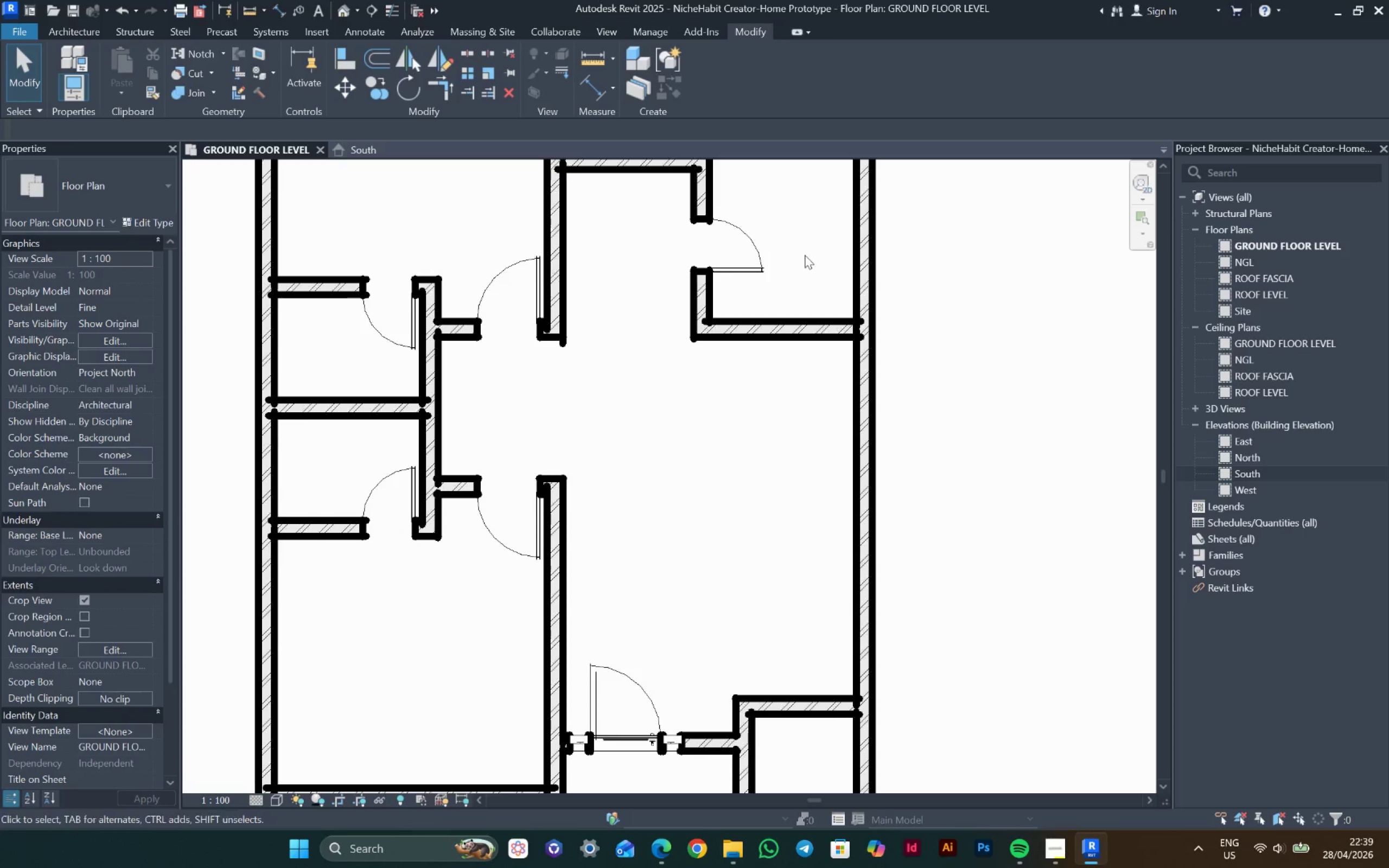 
scroll: coordinate [812, 276], scroll_direction: down, amount: 10.0
 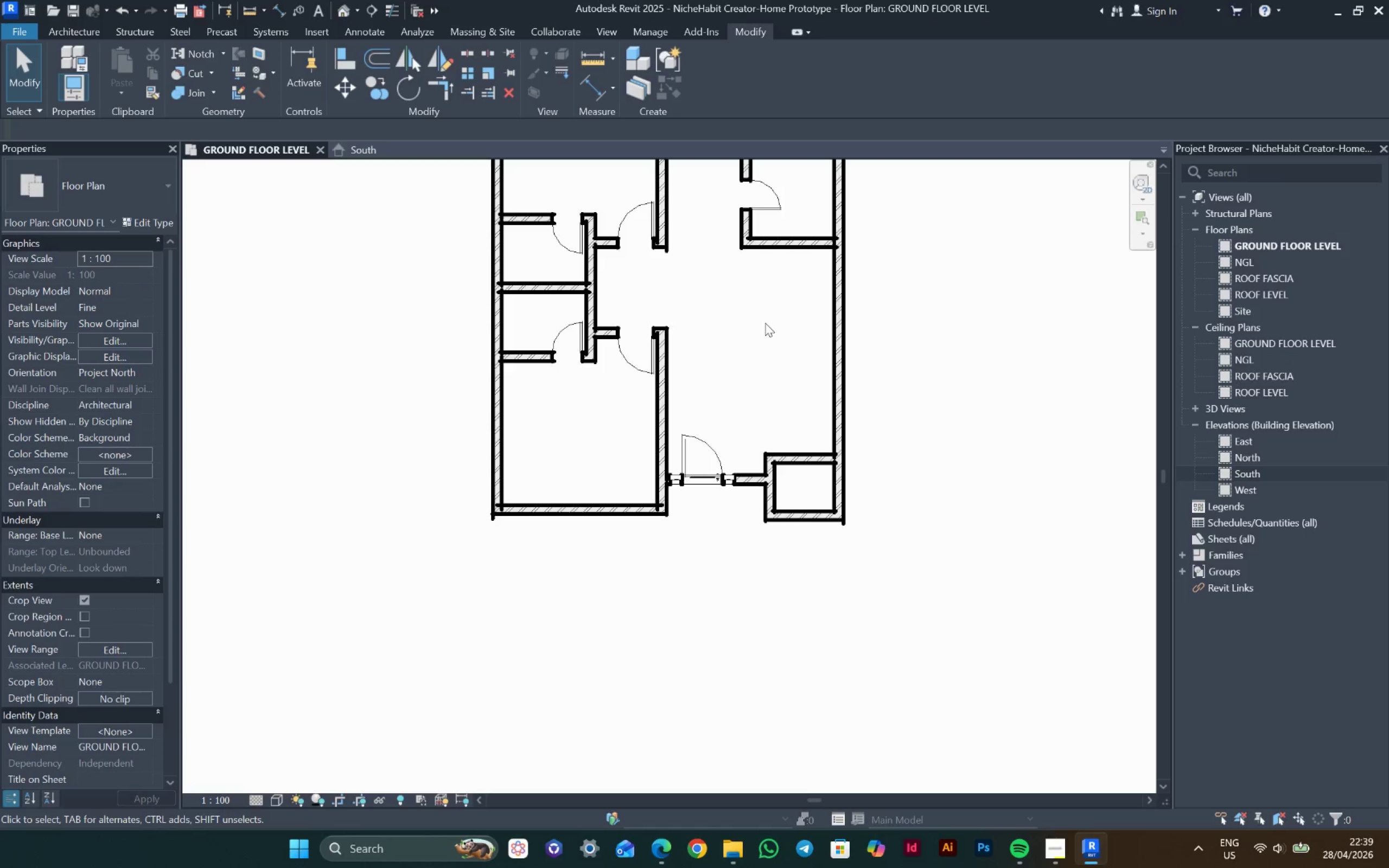 
type(dr)
 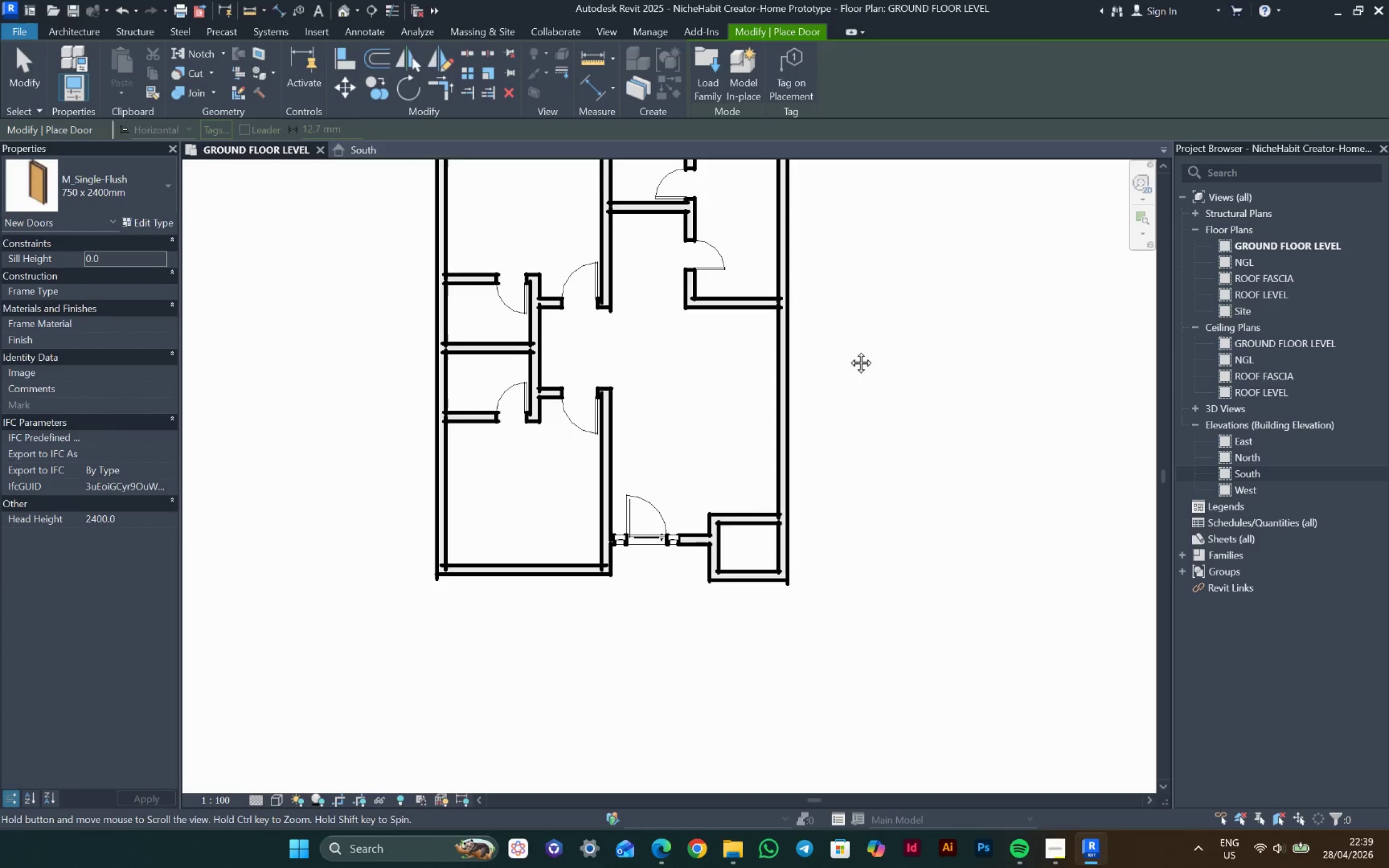 
scroll: coordinate [734, 510], scroll_direction: up, amount: 4.0
 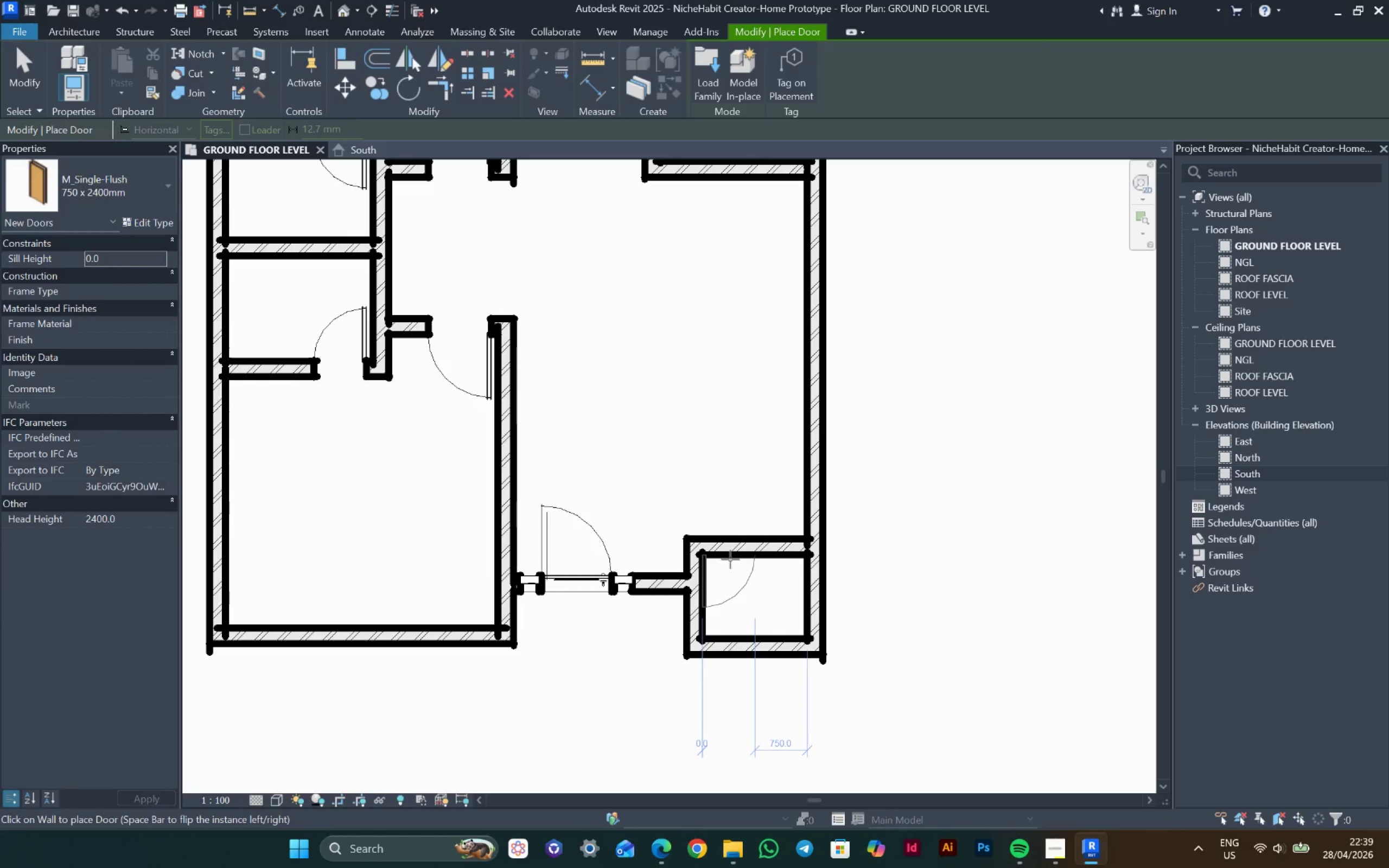 
key(Escape)
 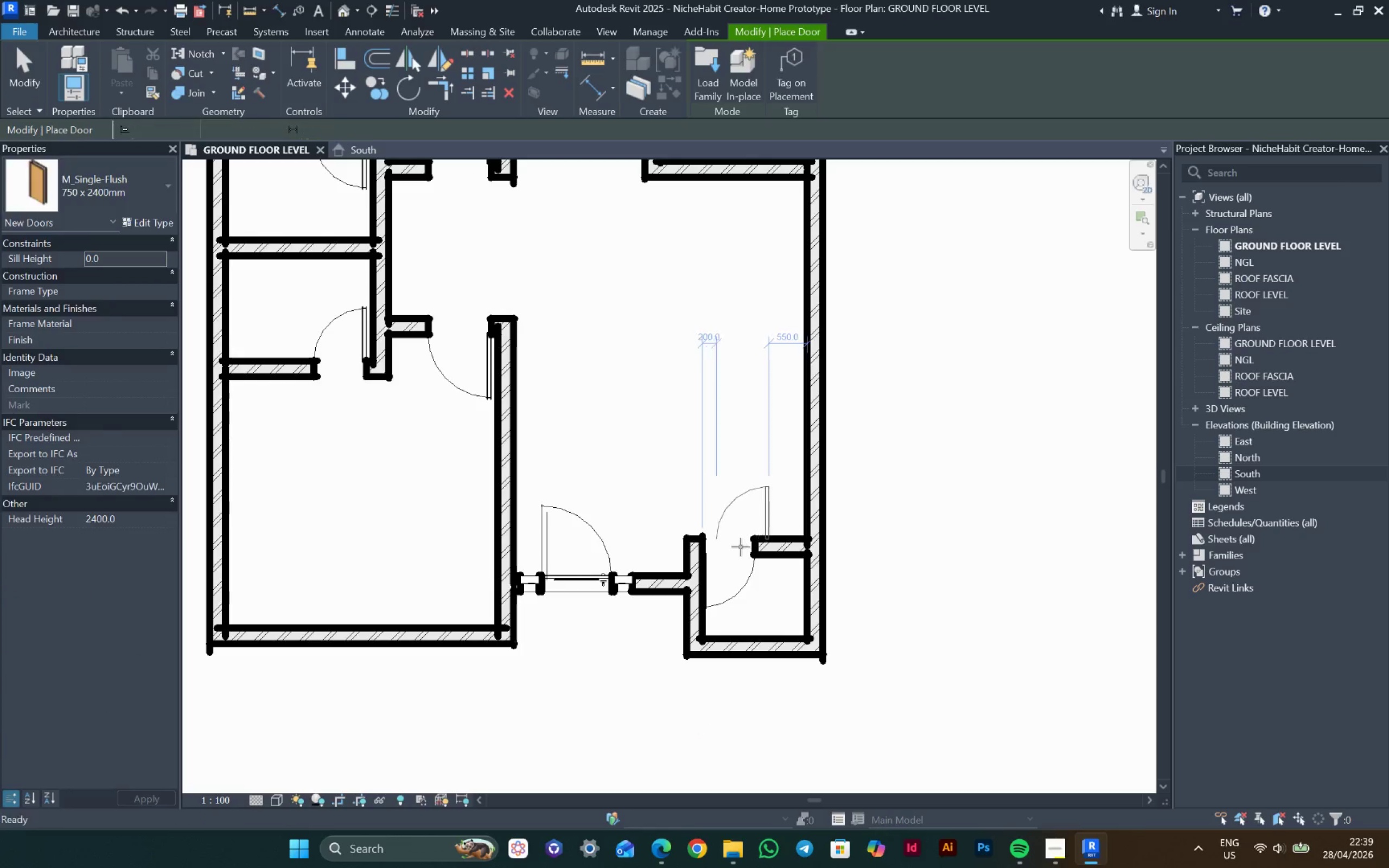 
key(Escape)
 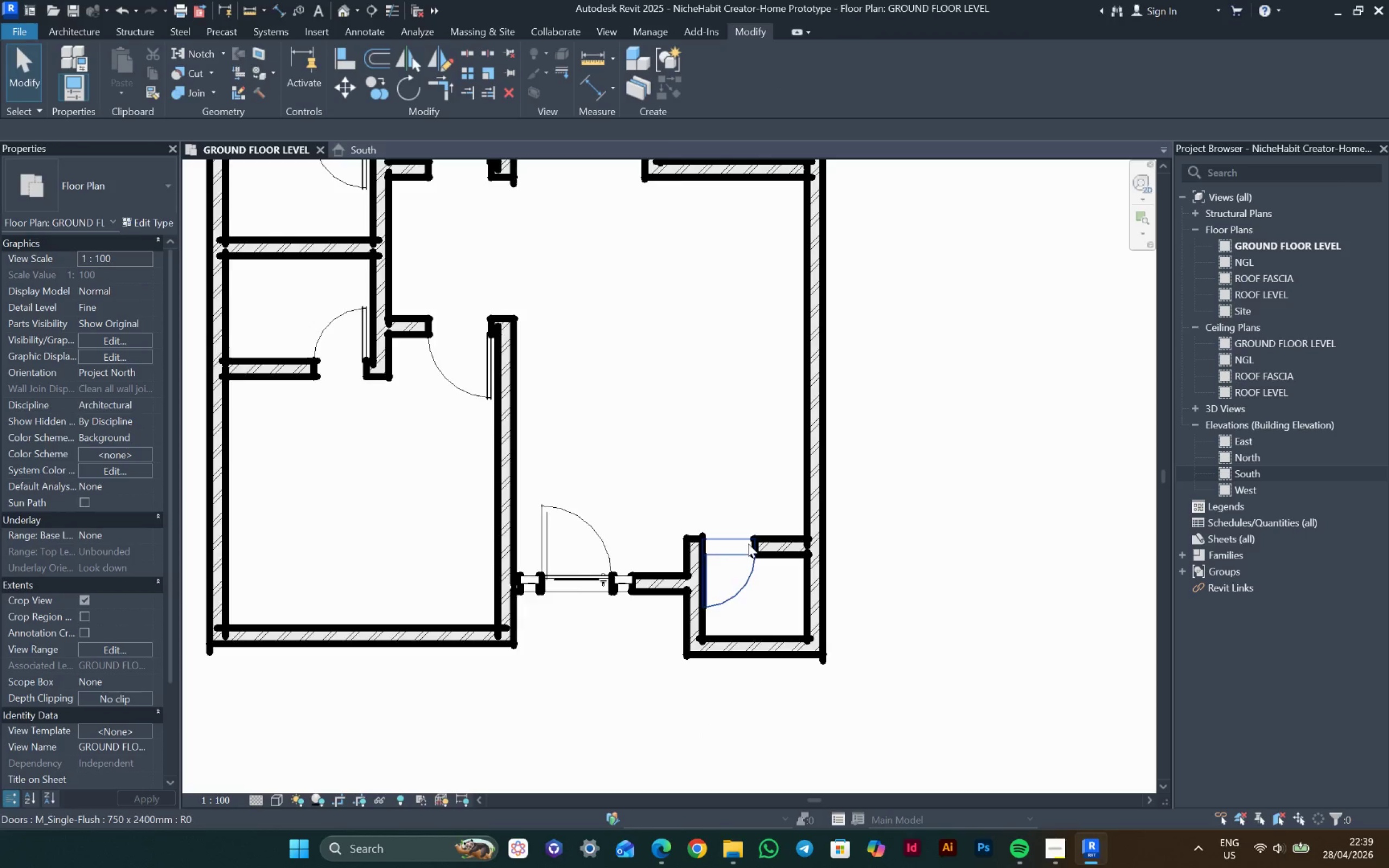 
key(Escape)
 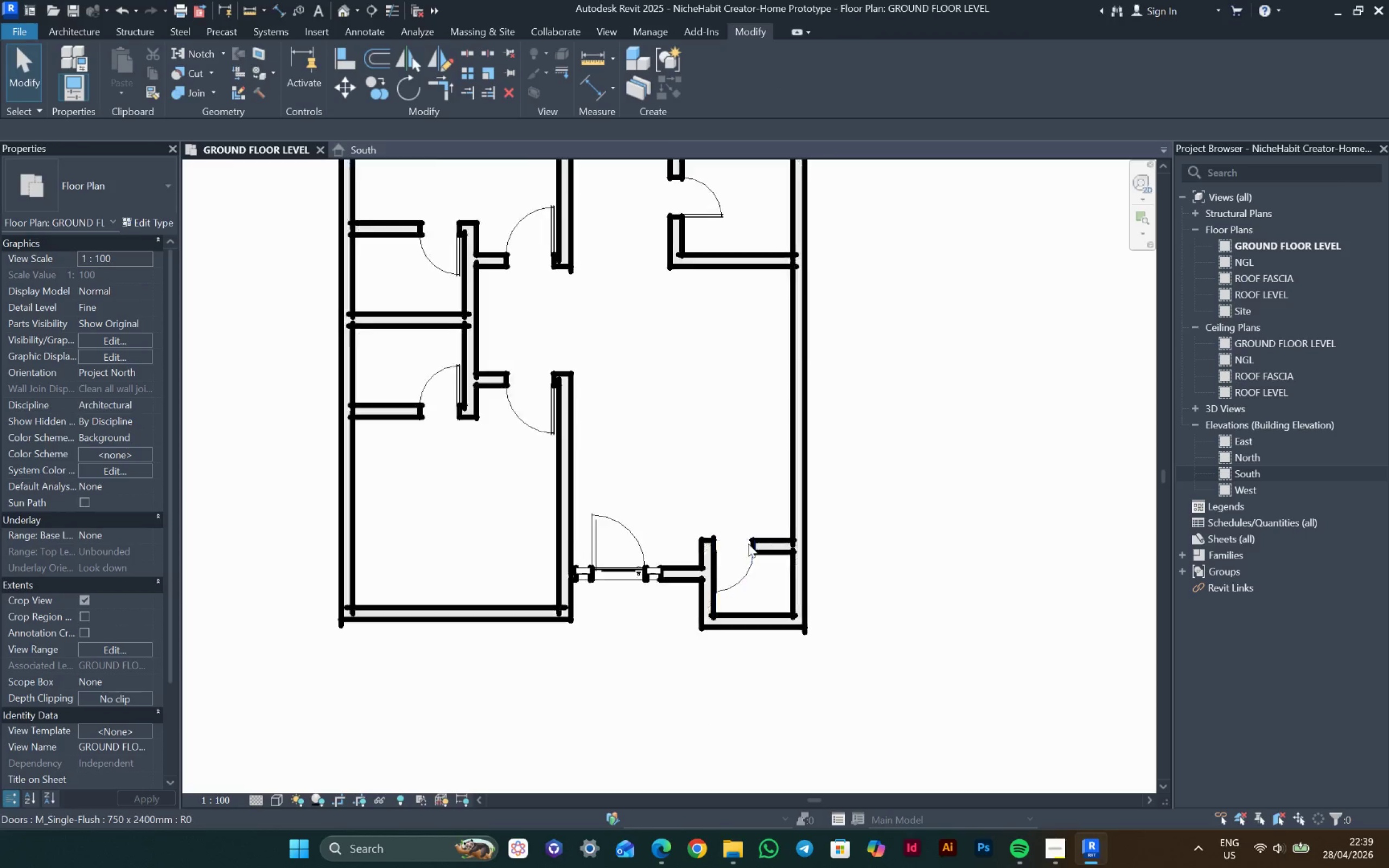 
key(Escape)
 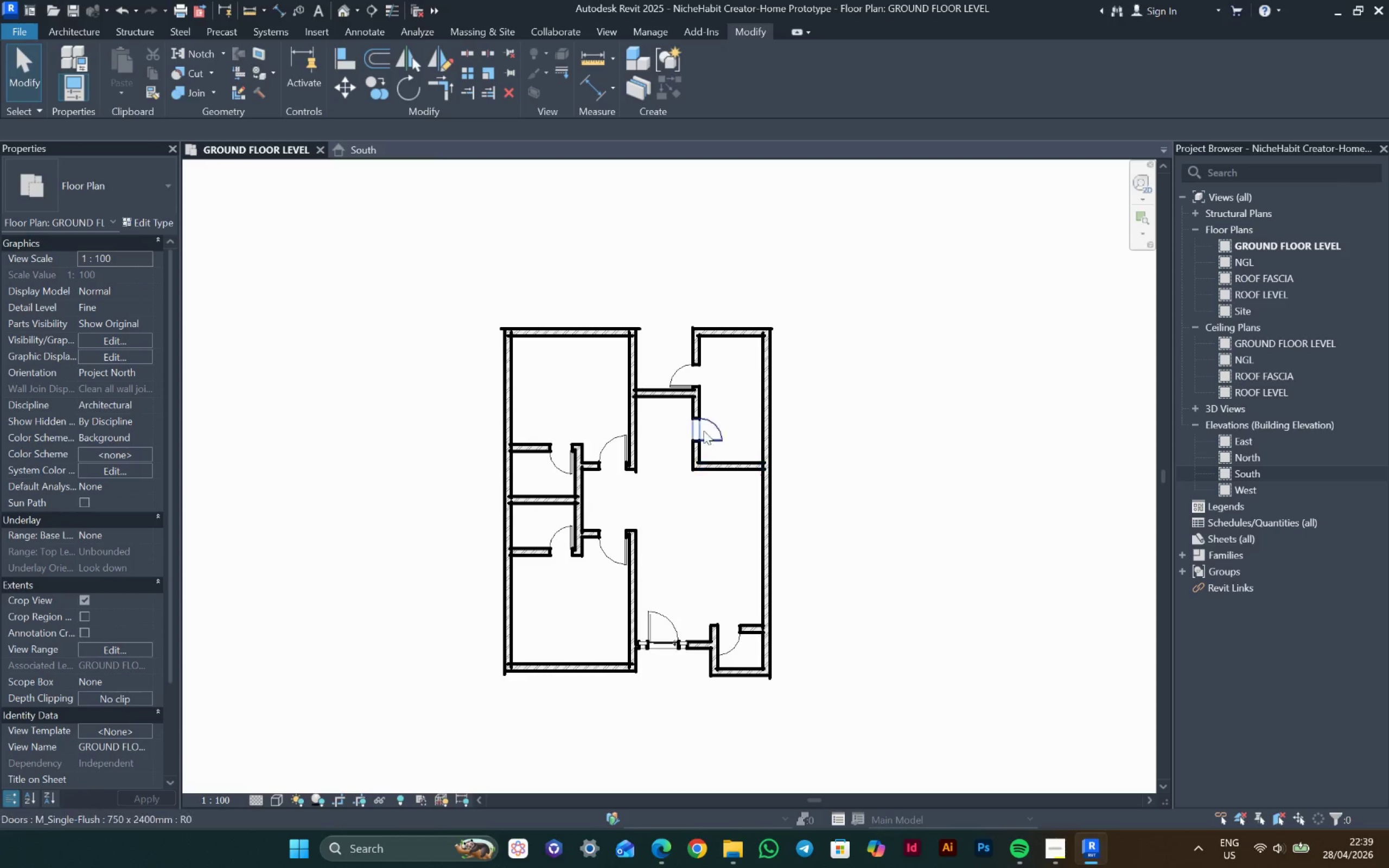 
scroll: coordinate [748, 544], scroll_direction: down, amount: 6.0
 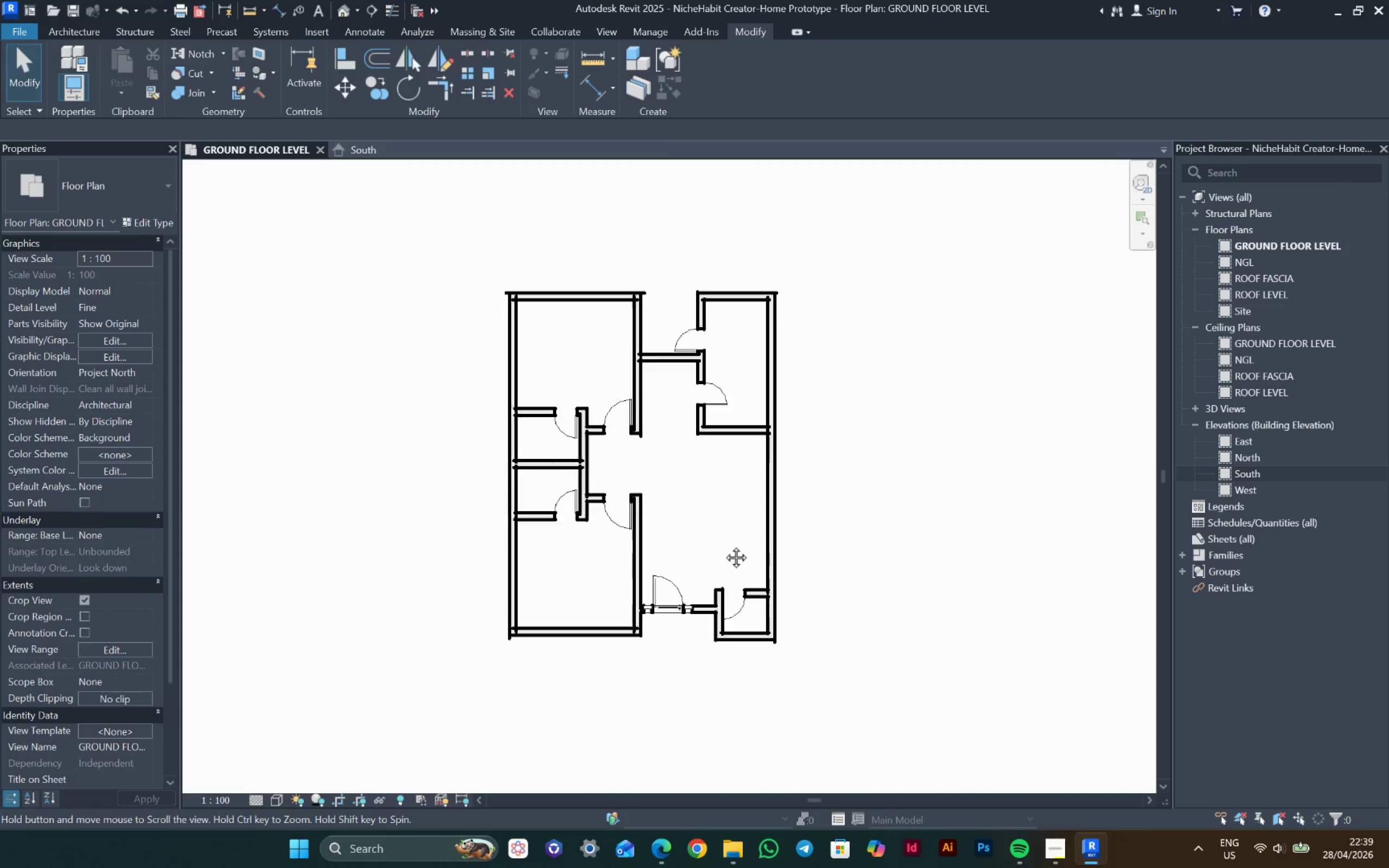 
key(Escape)
 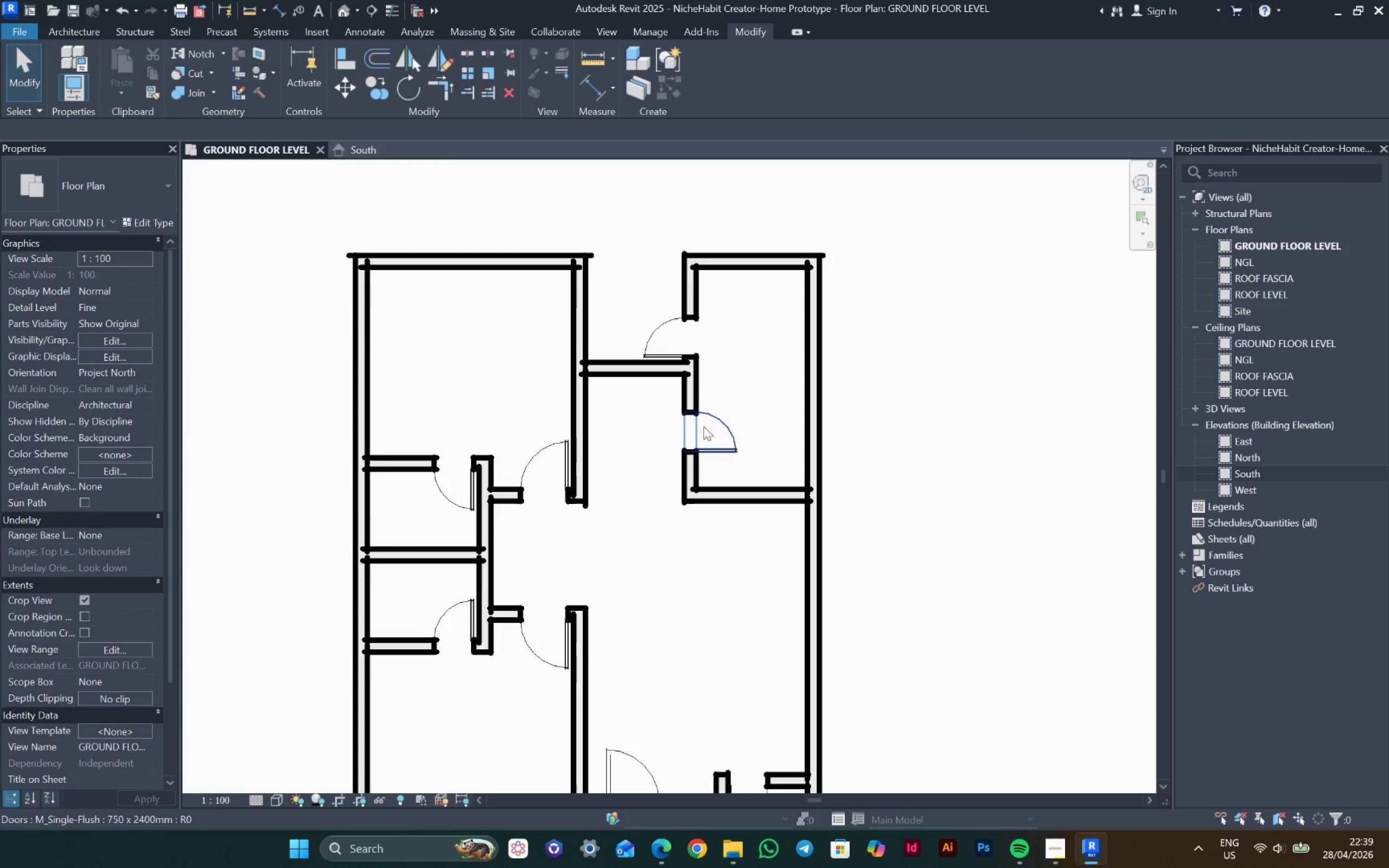 
scroll: coordinate [704, 426], scroll_direction: up, amount: 4.0
 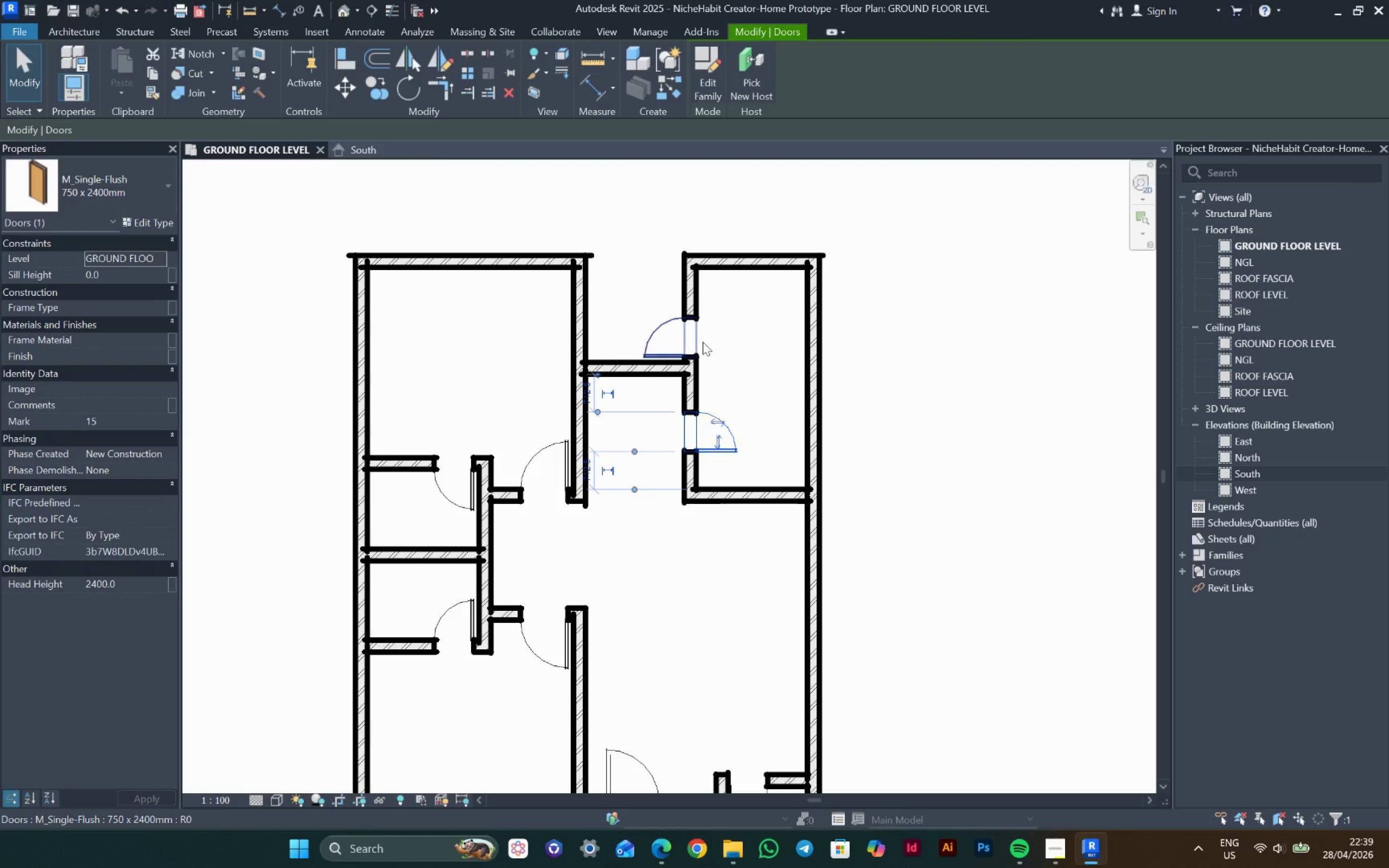 
hold_key(key=ControlLeft, duration=0.7)
left_click([692, 314])
 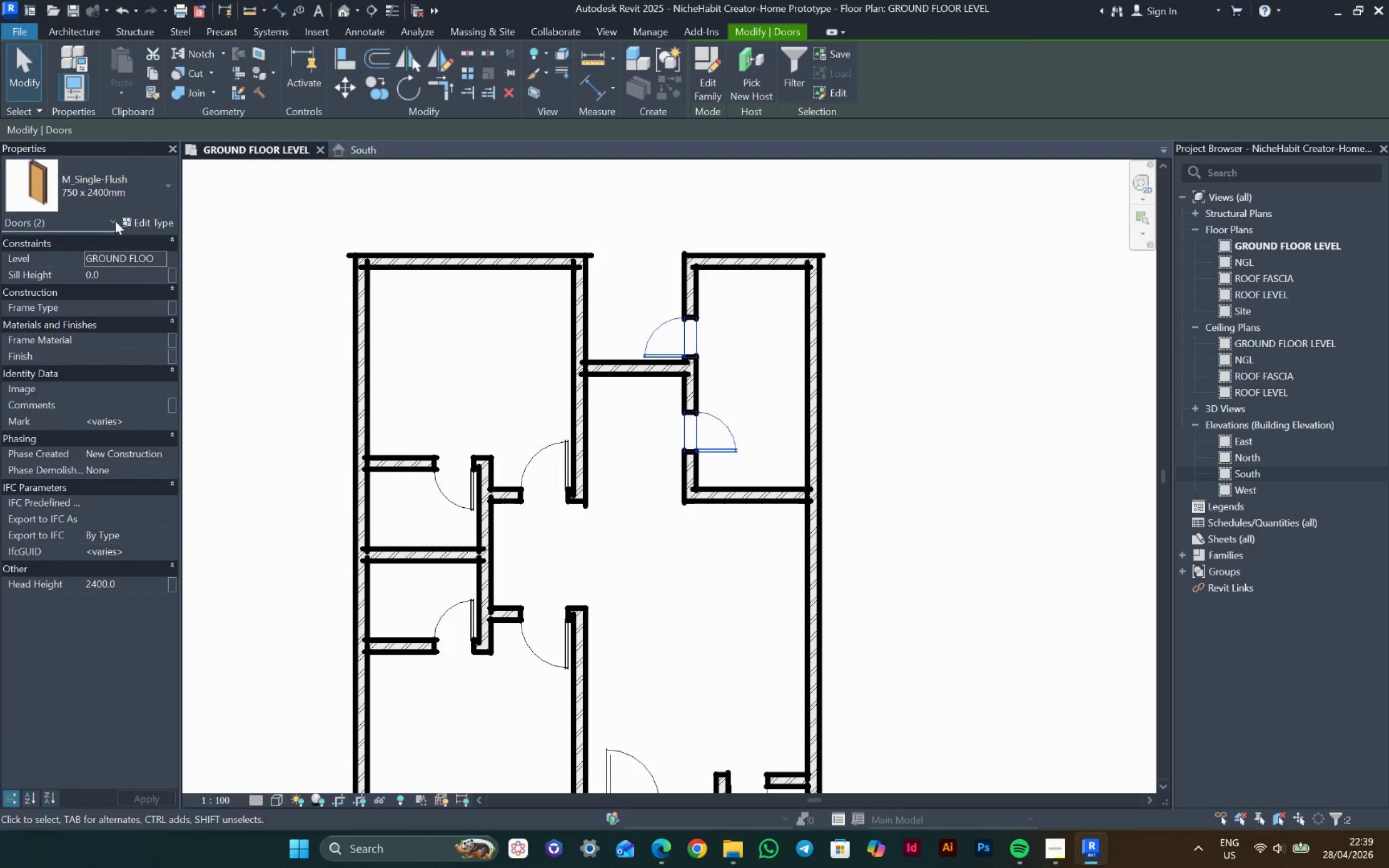 
left_click([105, 187])
 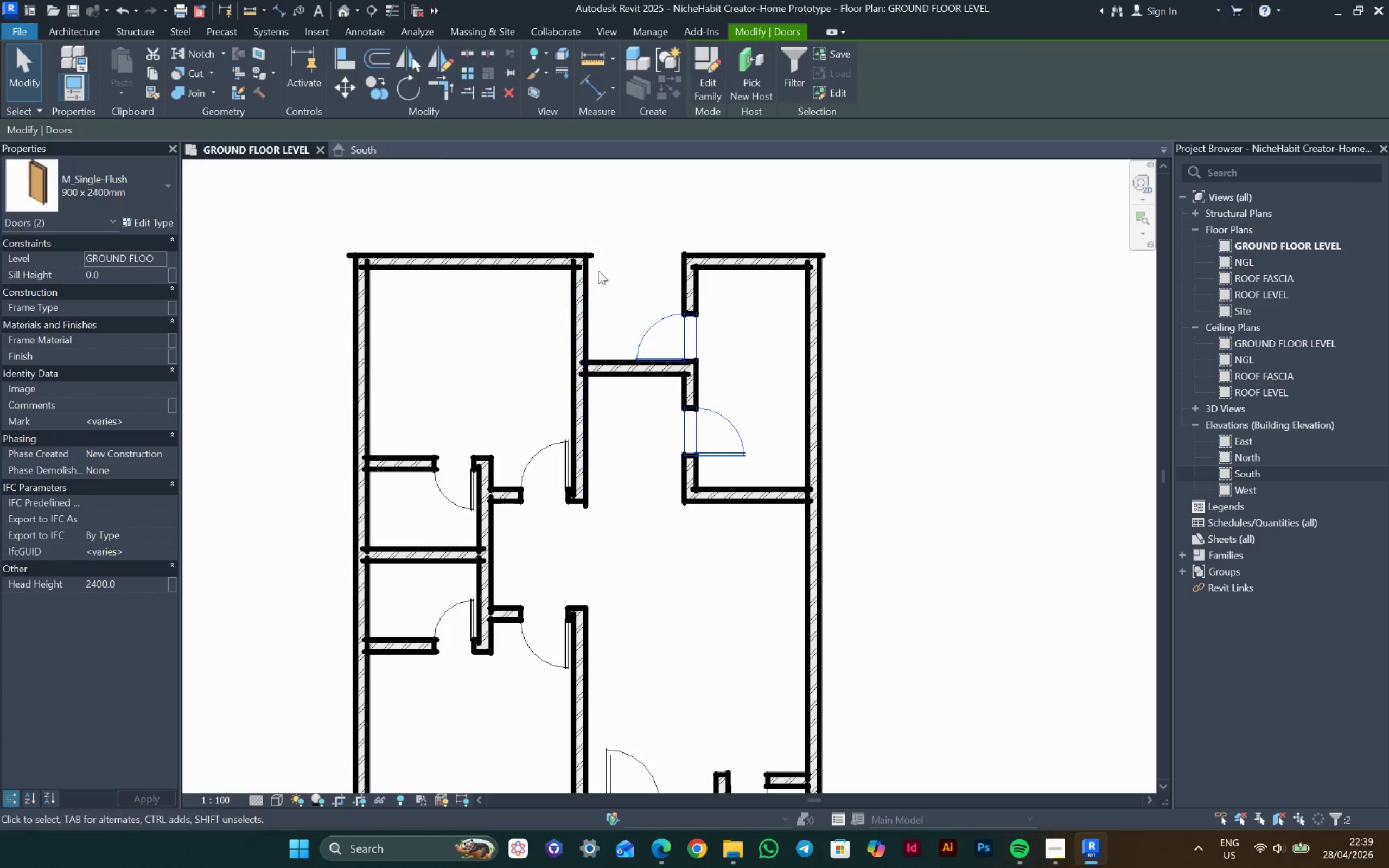 
left_click([657, 329])
 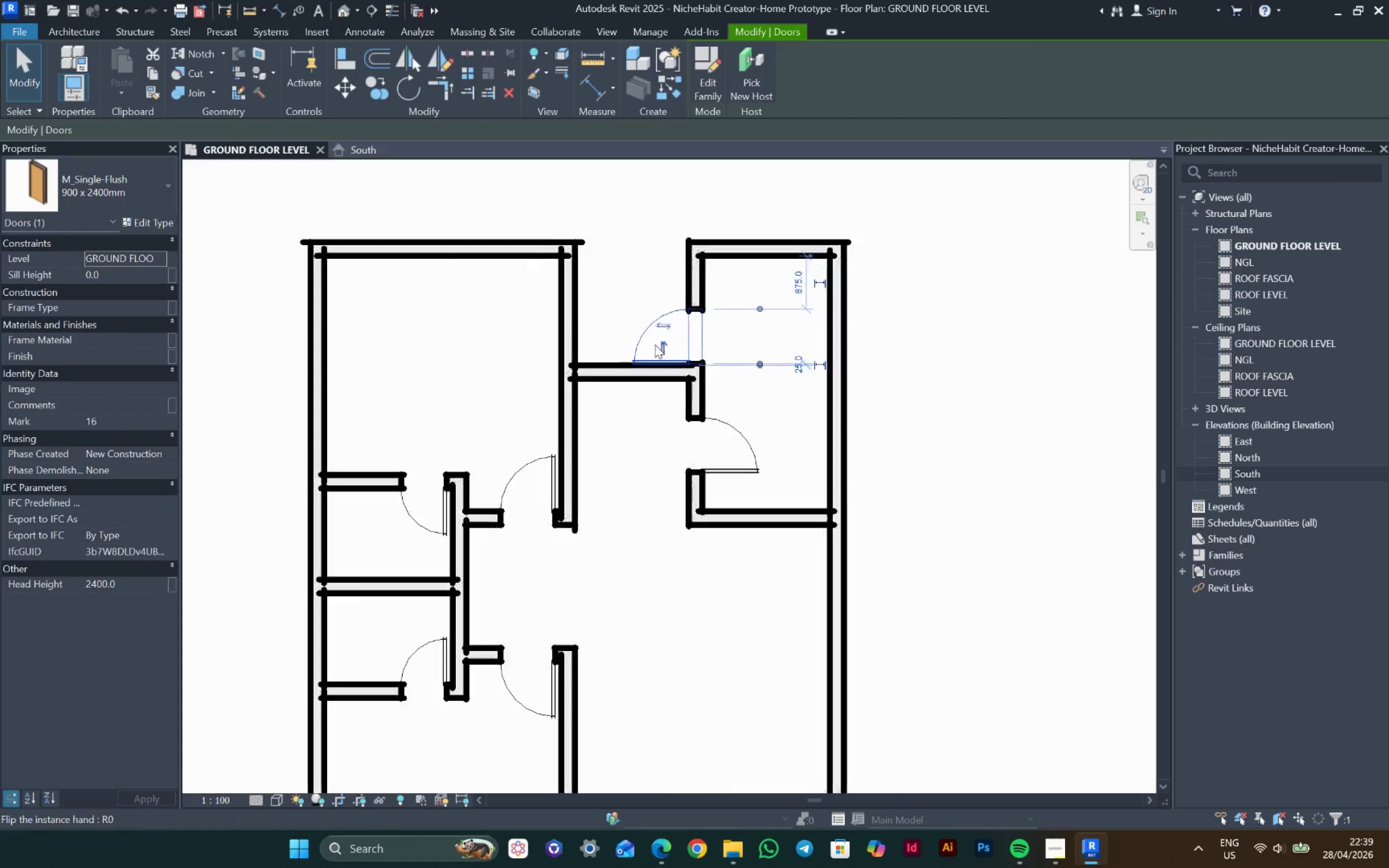 
scroll: coordinate [659, 345], scroll_direction: up, amount: 7.0
 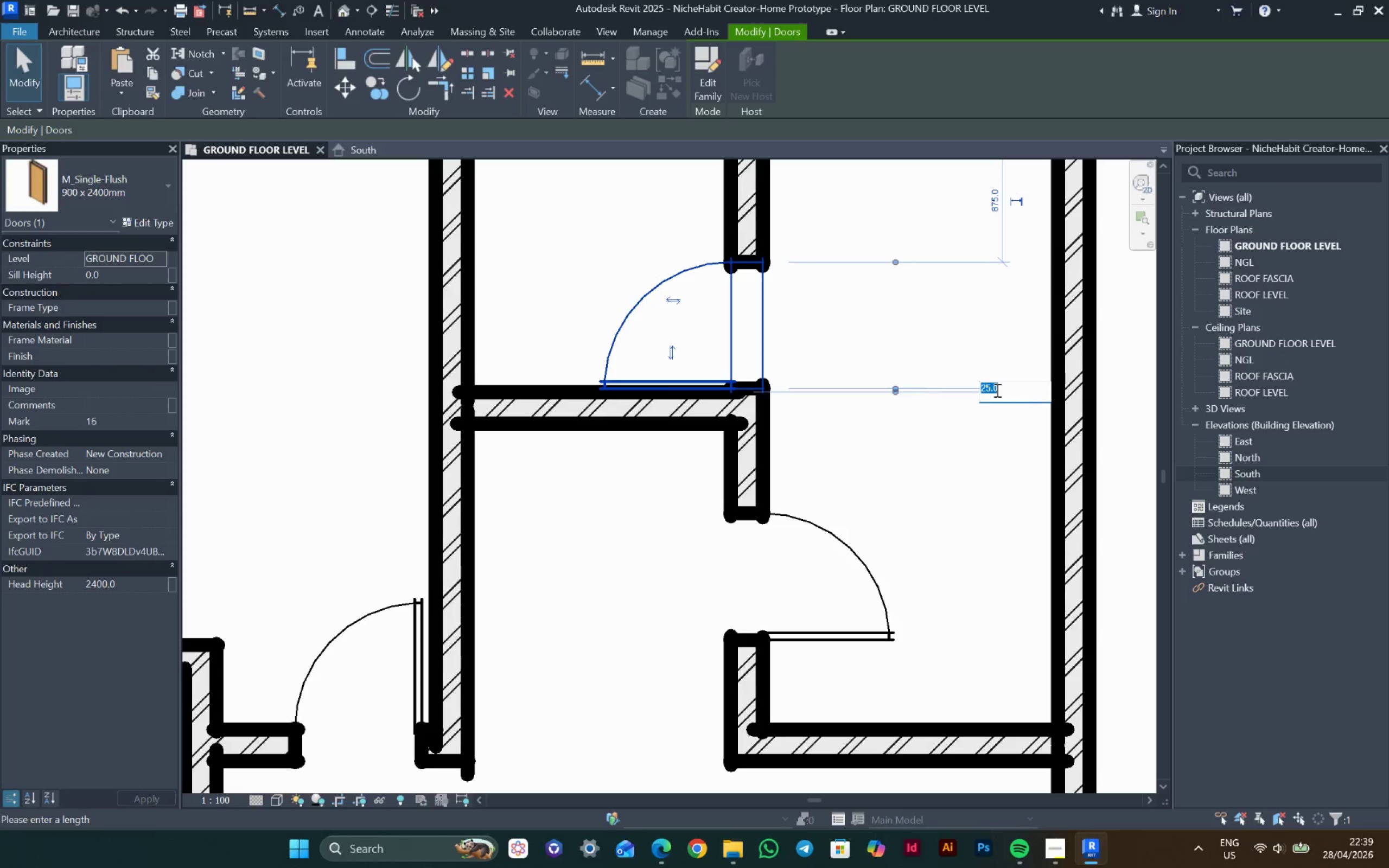 
type(100)
 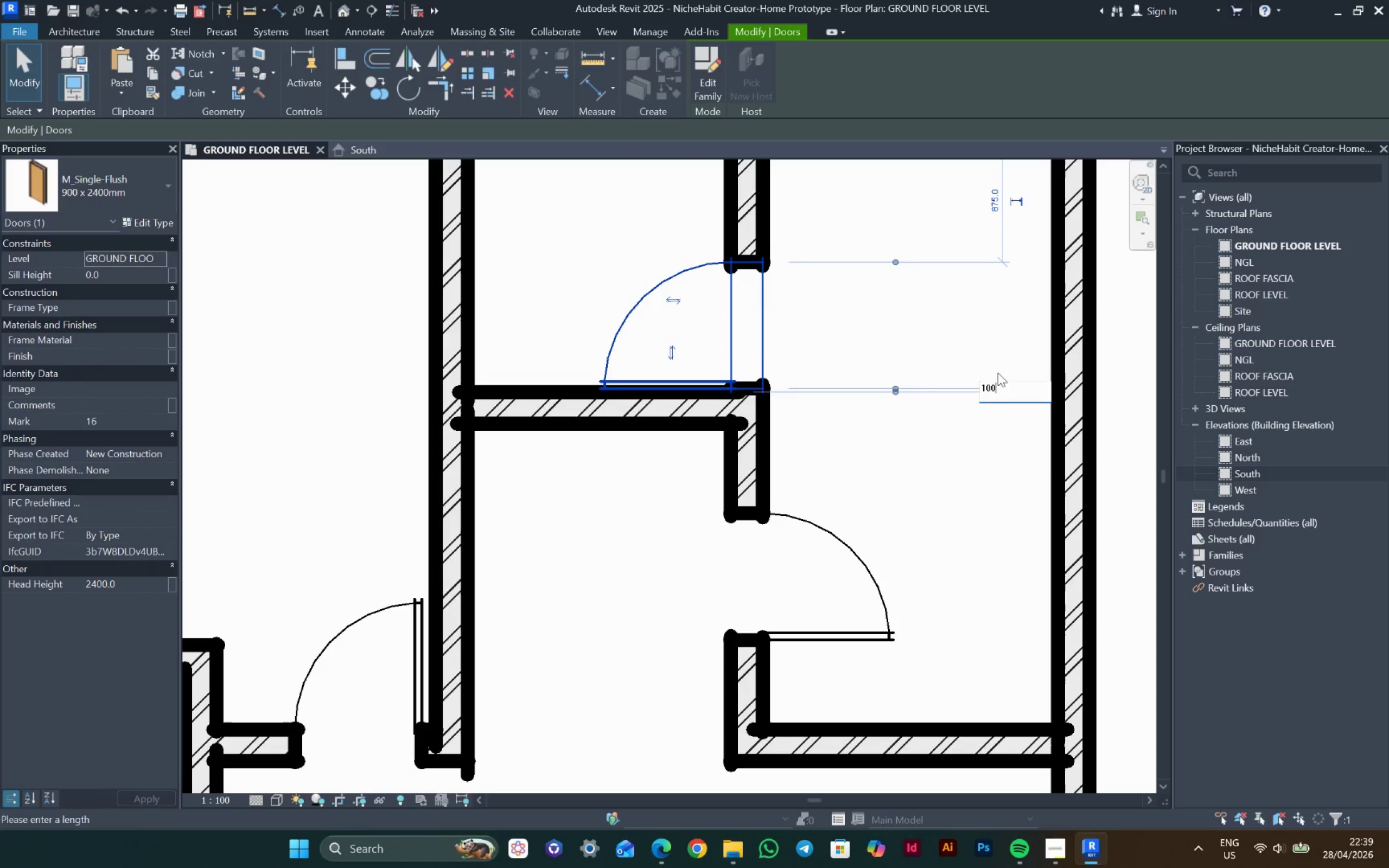 
key(Enter)
 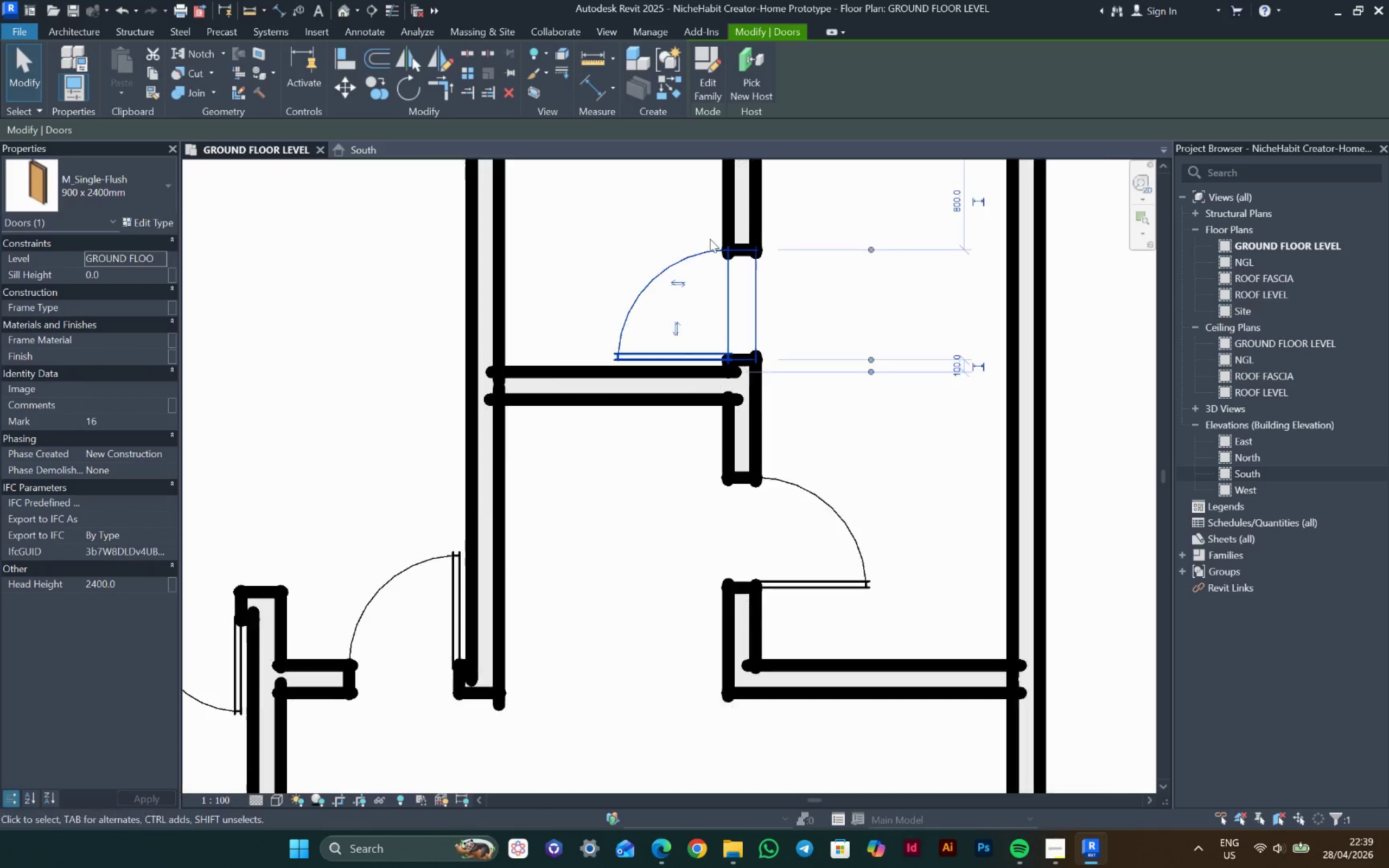 
scroll: coordinate [786, 431], scroll_direction: down, amount: 1.0
 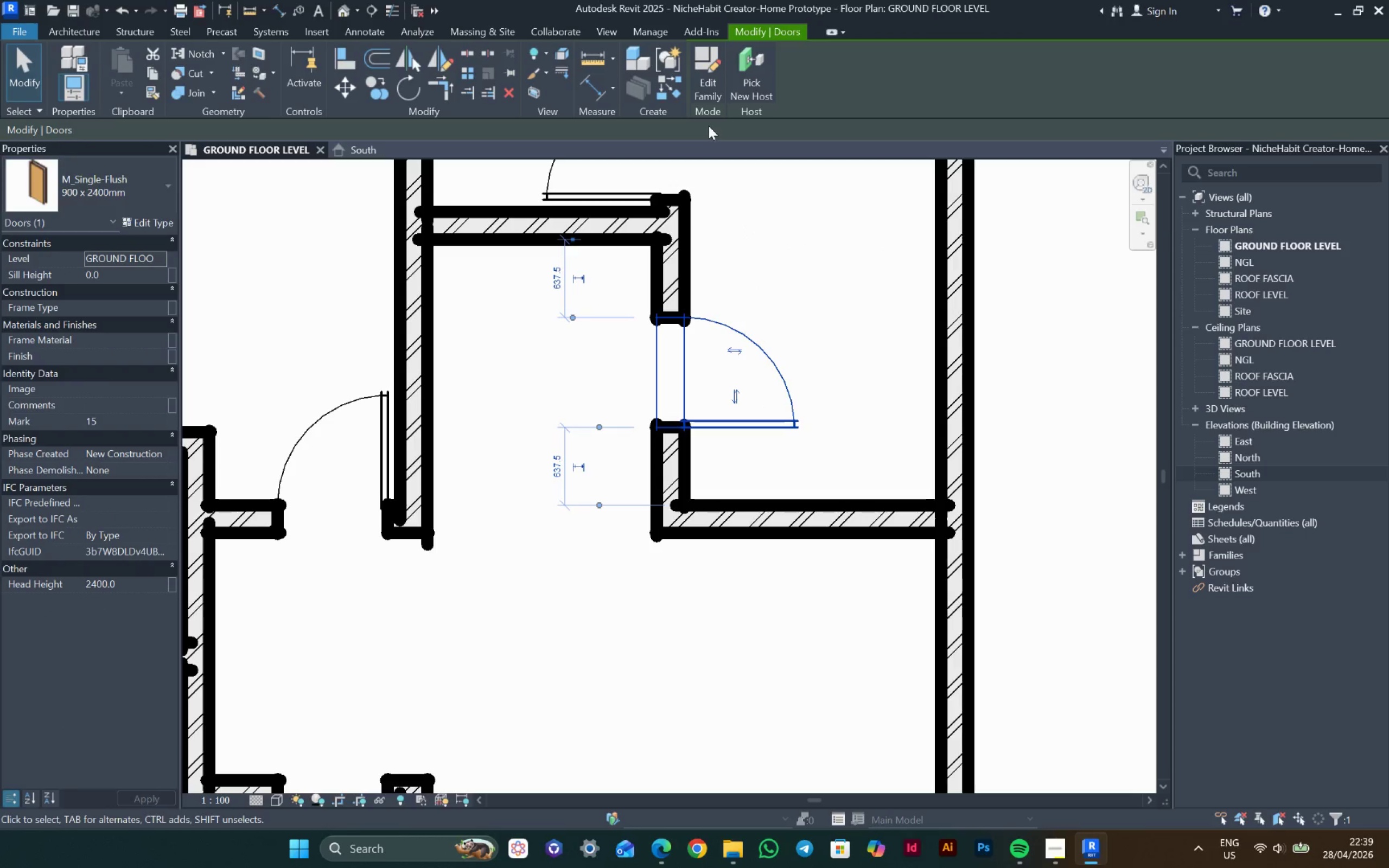 
left_click_drag(start_coordinate=[769, 282], to_coordinate=[772, 277])
 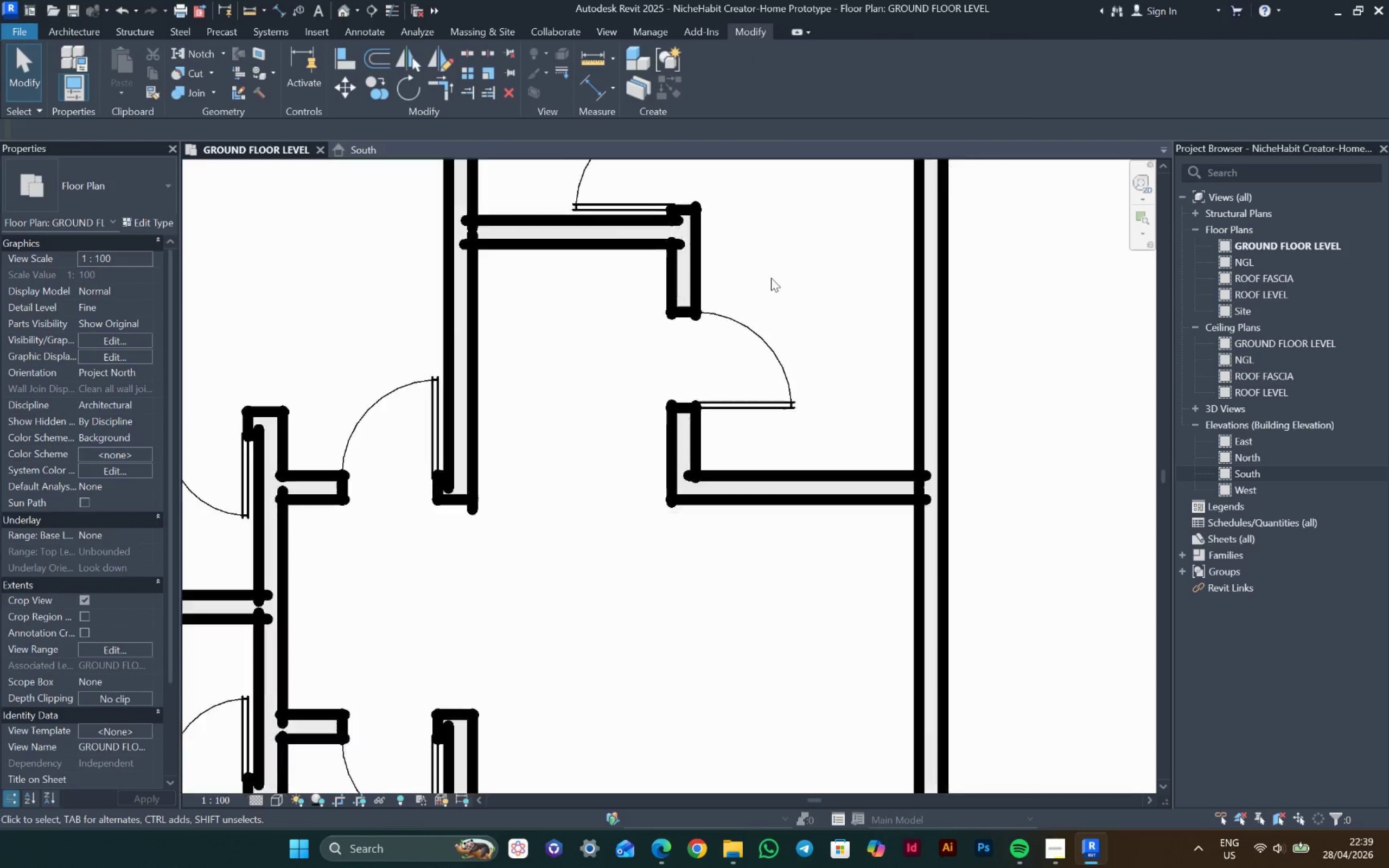 
scroll: coordinate [770, 279], scroll_direction: down, amount: 8.0
 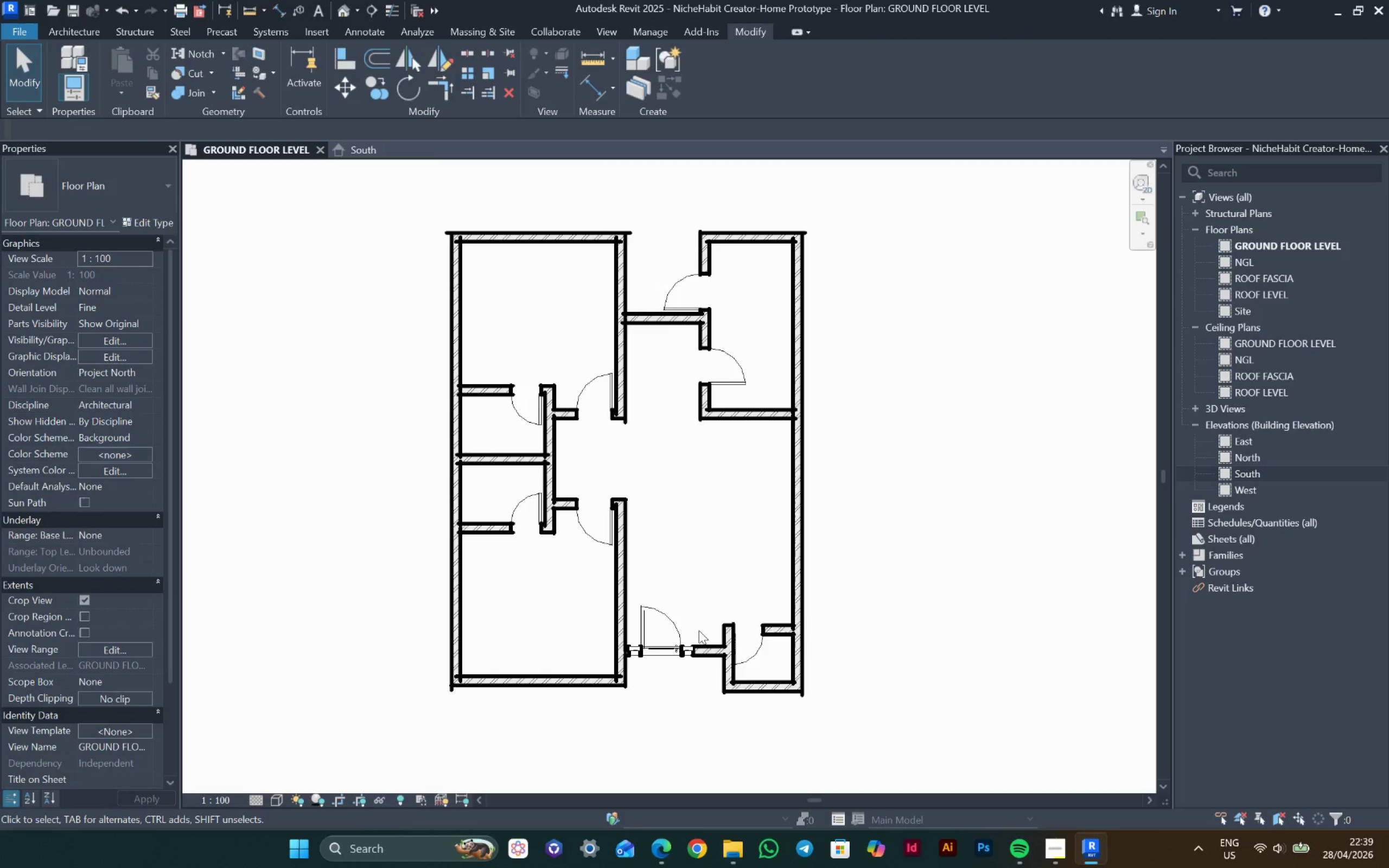 
left_click([767, 660])
 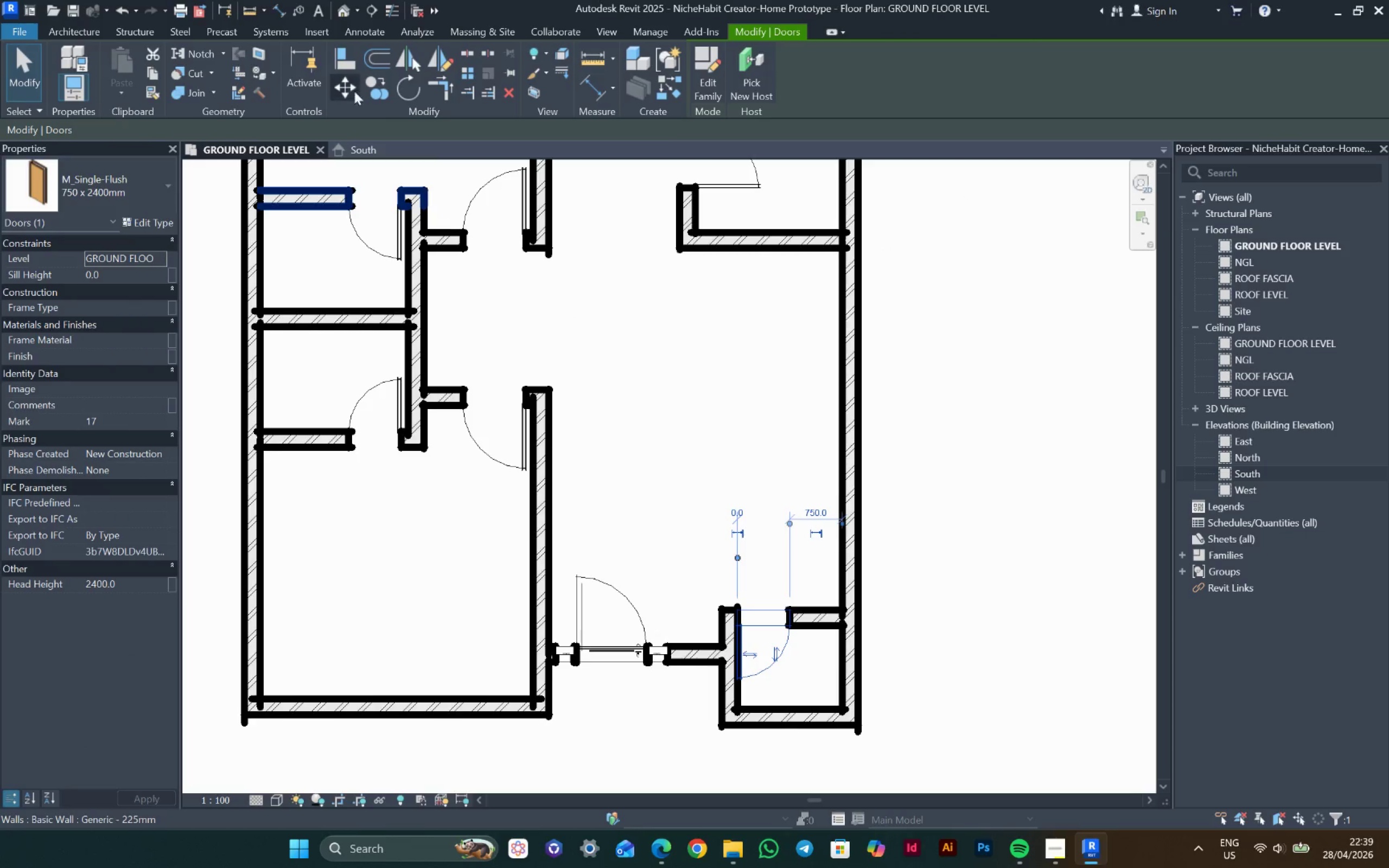 
scroll: coordinate [728, 647], scroll_direction: up, amount: 4.0
 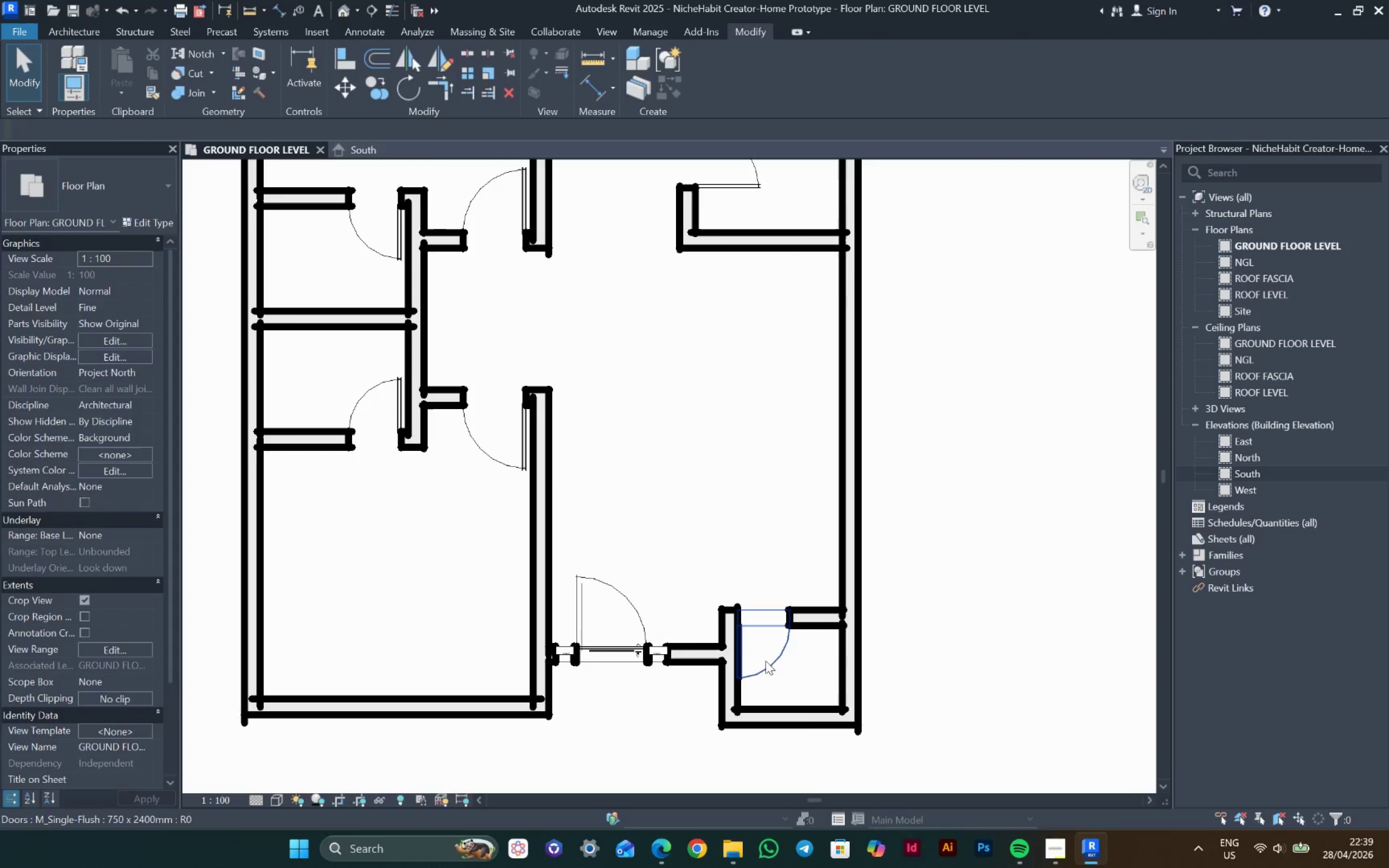 
left_click_drag(start_coordinate=[351, 84], to_coordinate=[353, 90])
 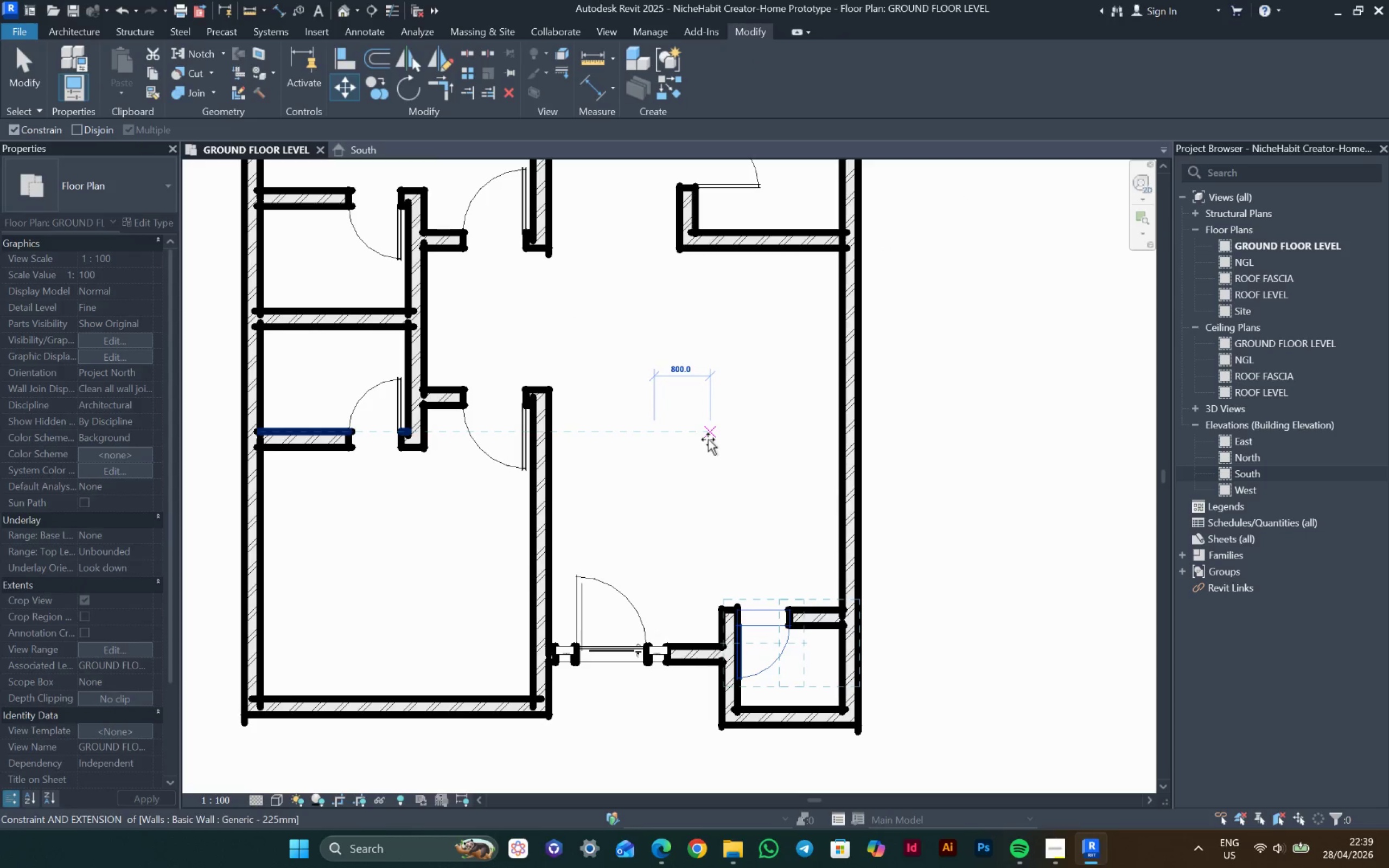 
type(100)
 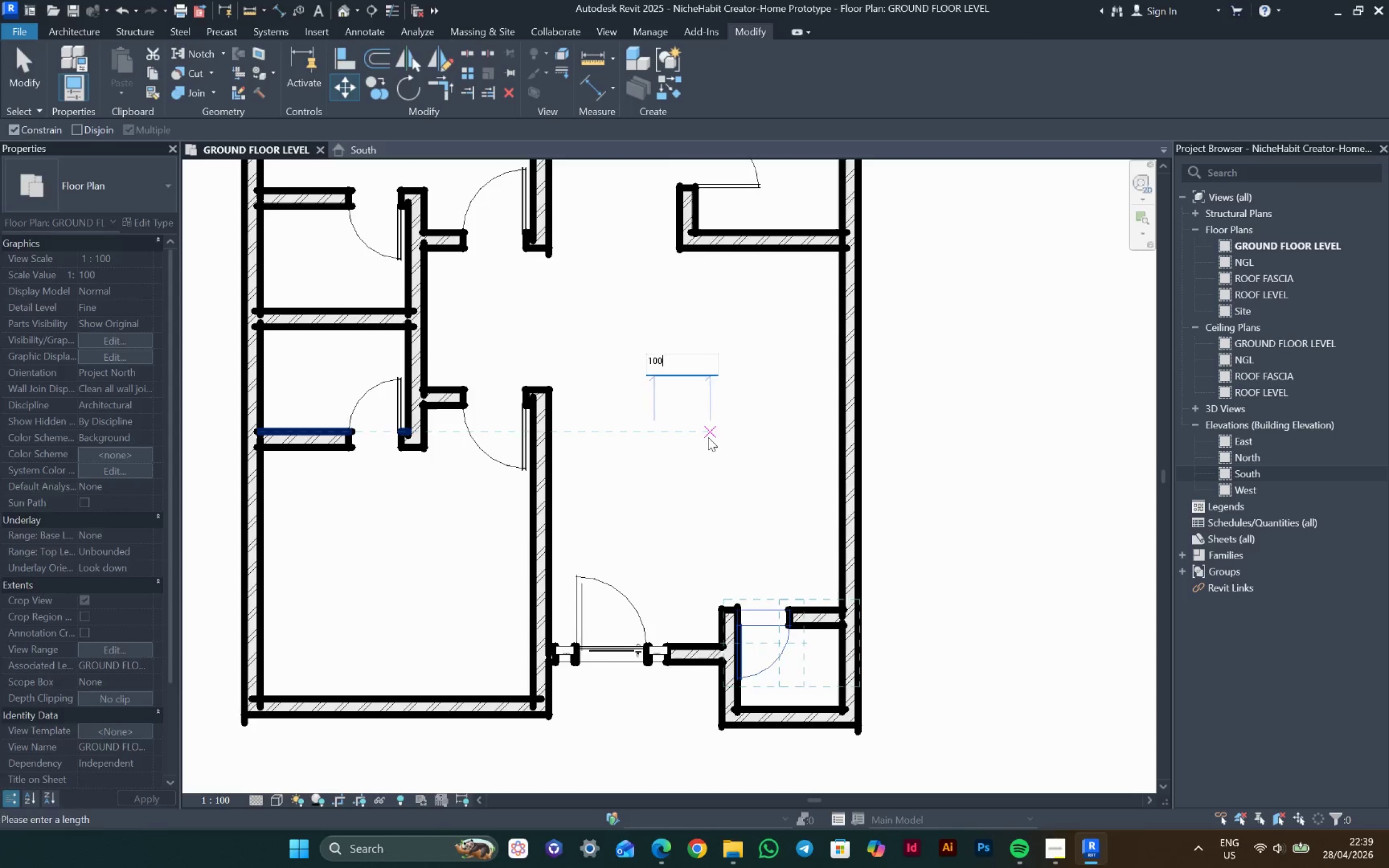 
key(Enter)
 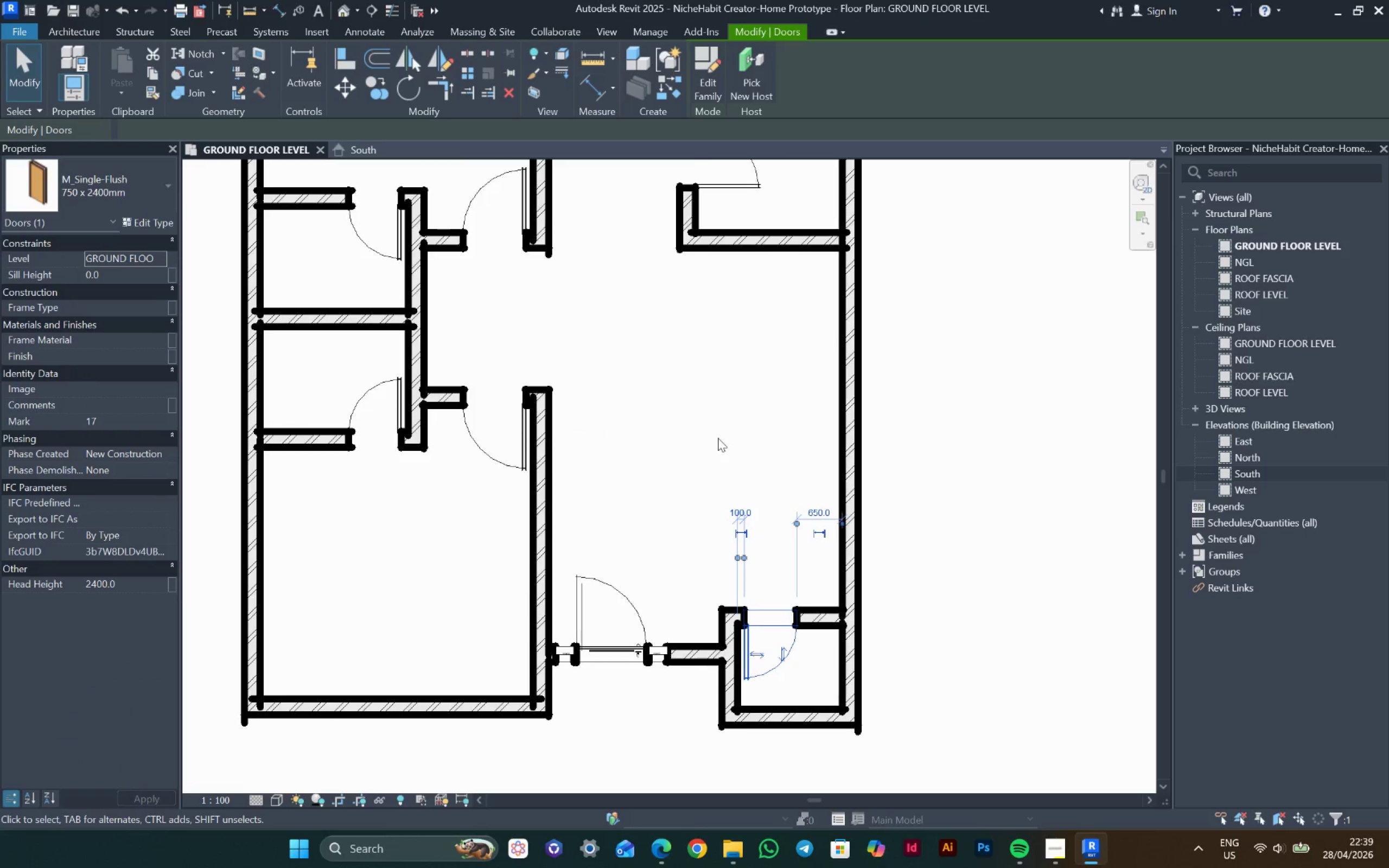 
key(Escape)
 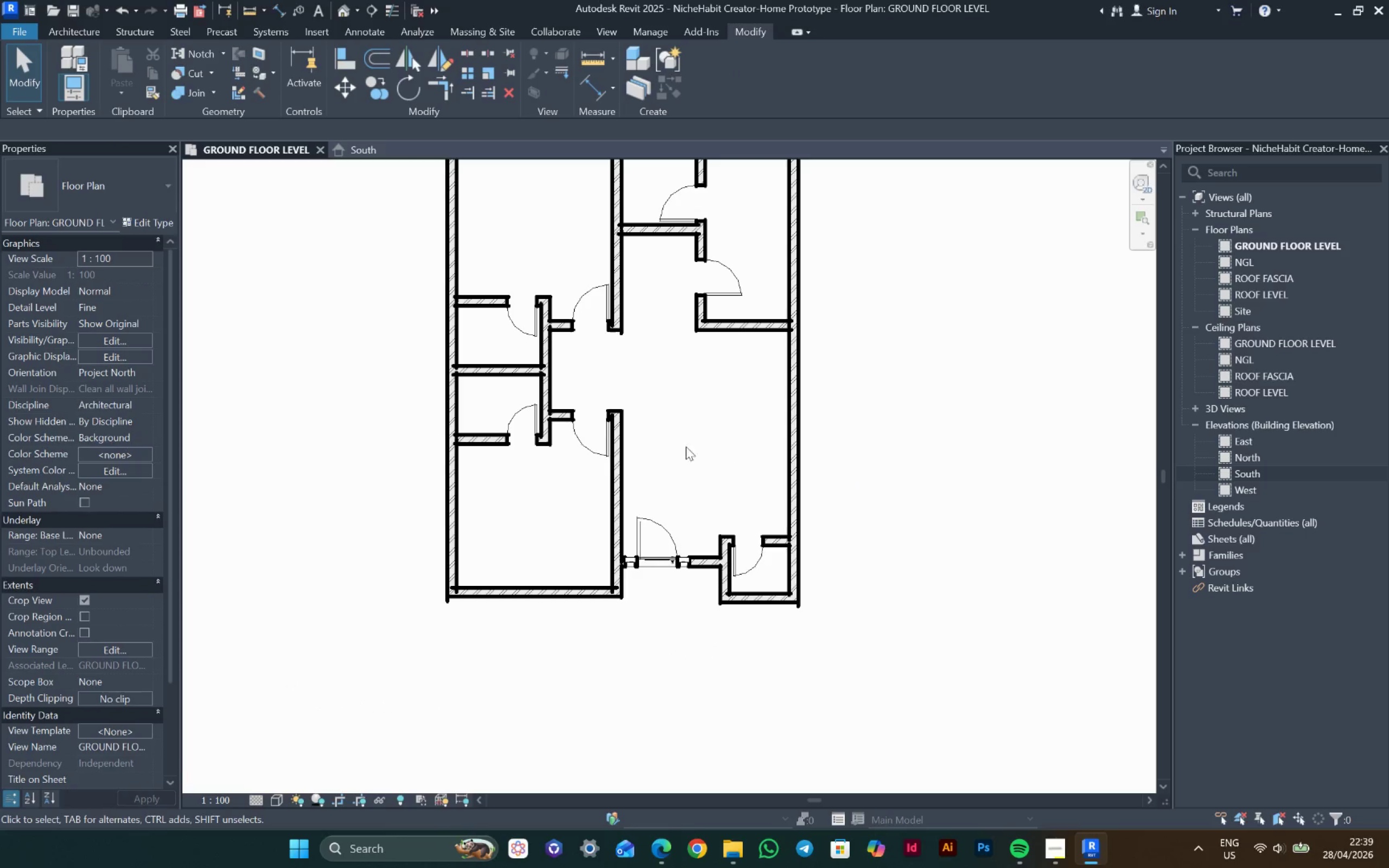 
scroll: coordinate [719, 439], scroll_direction: down, amount: 4.0
 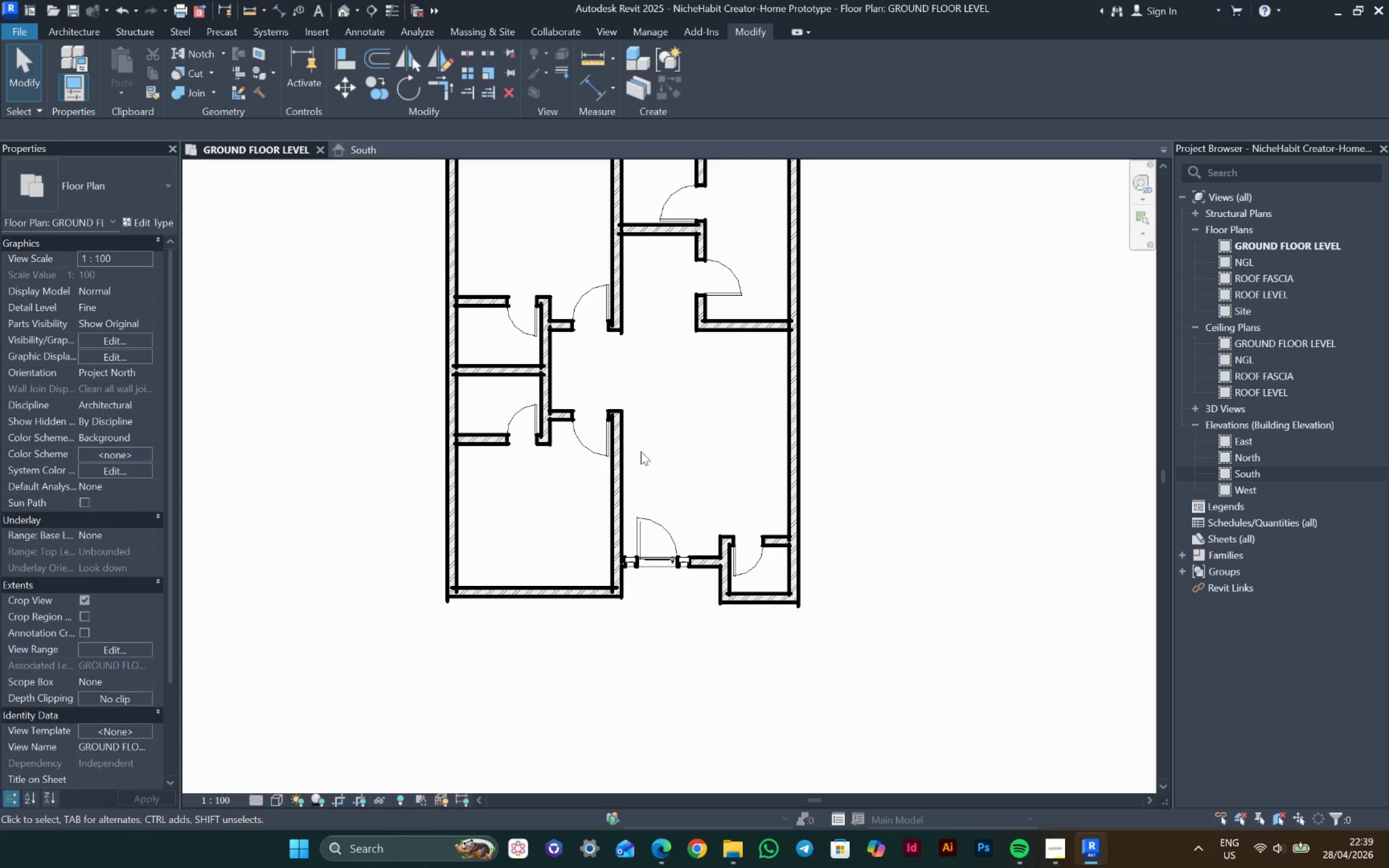 
key(Escape)
 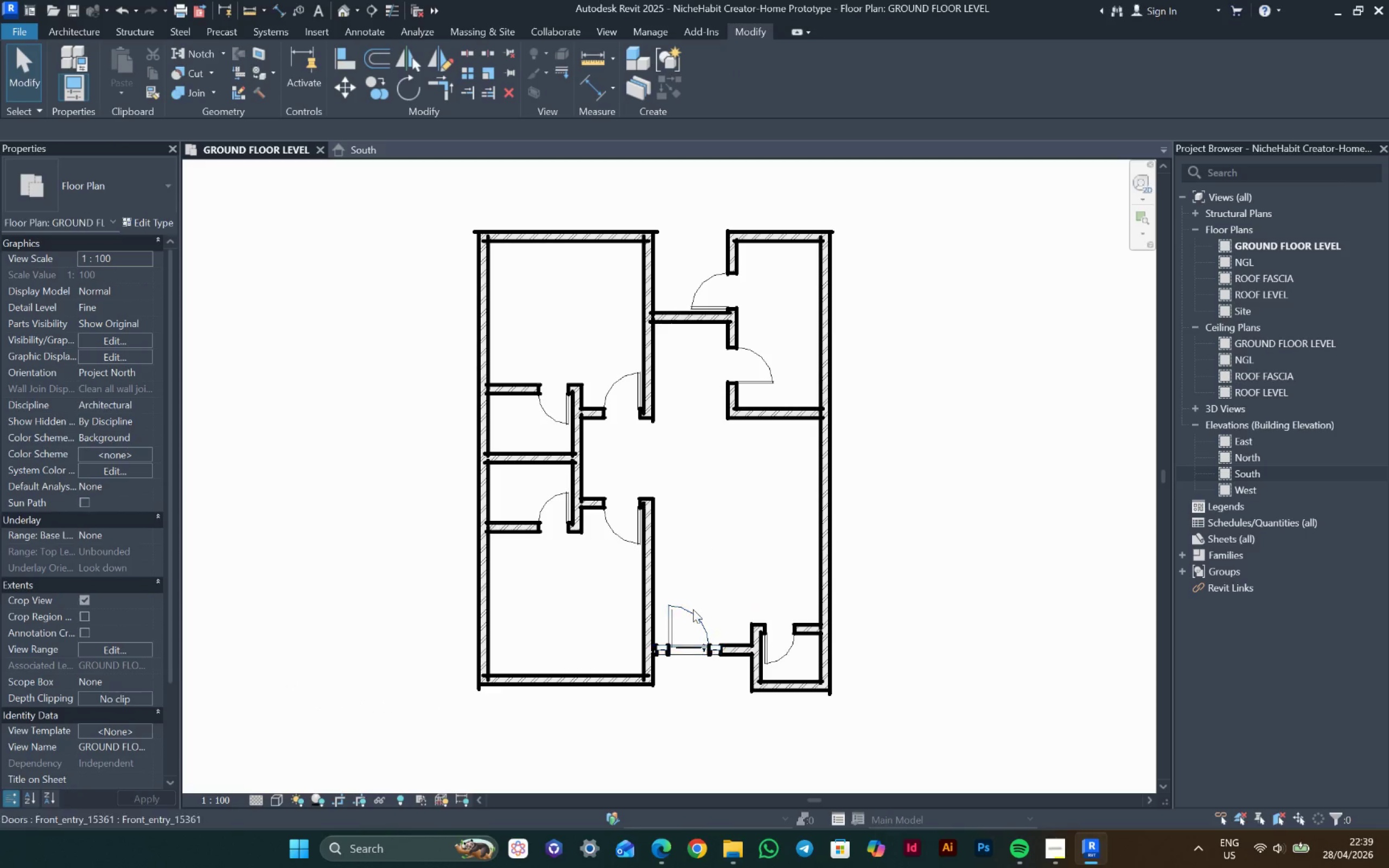 
scroll: coordinate [649, 413], scroll_direction: down, amount: 2.0
 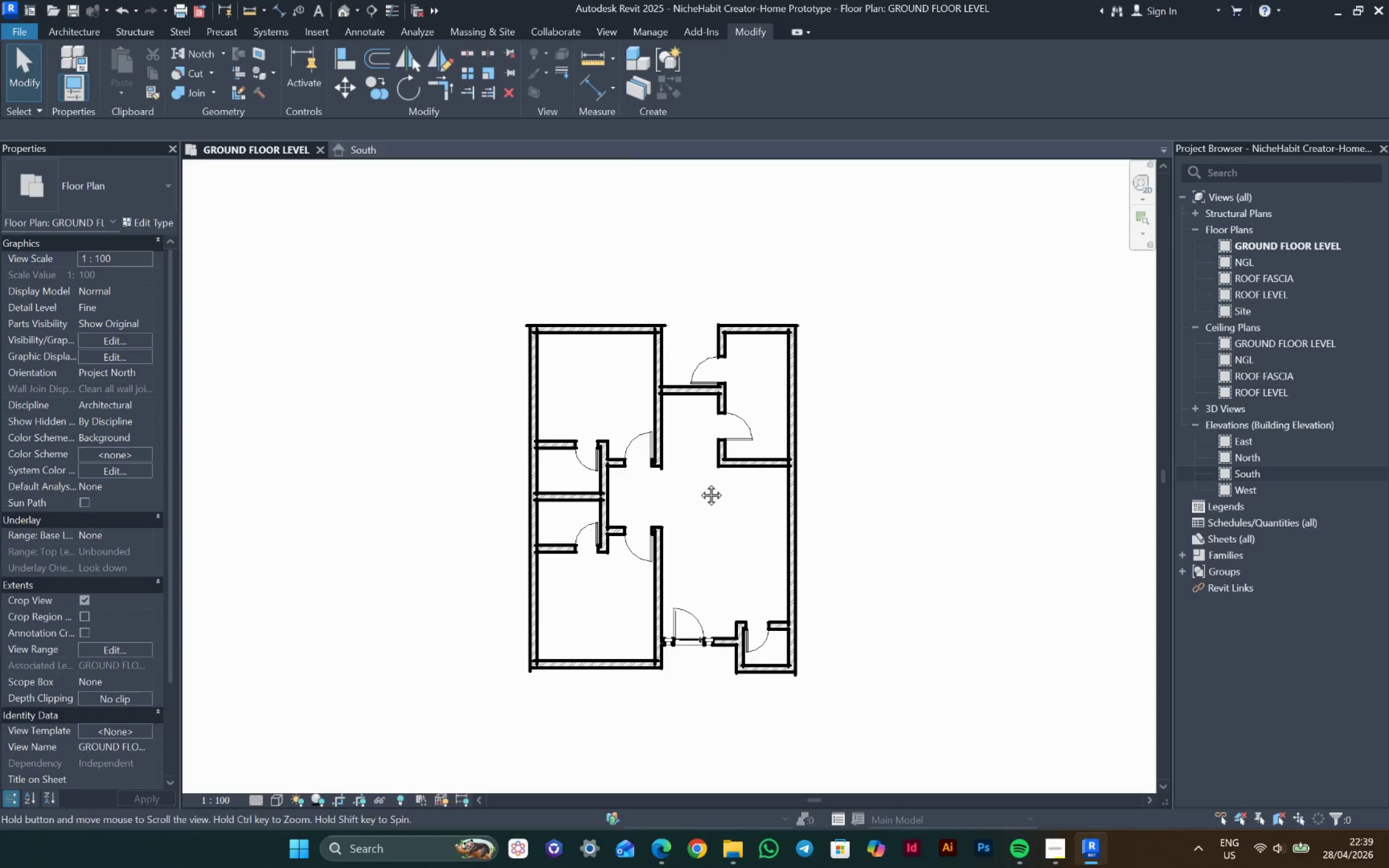 
double_click([699, 483])
 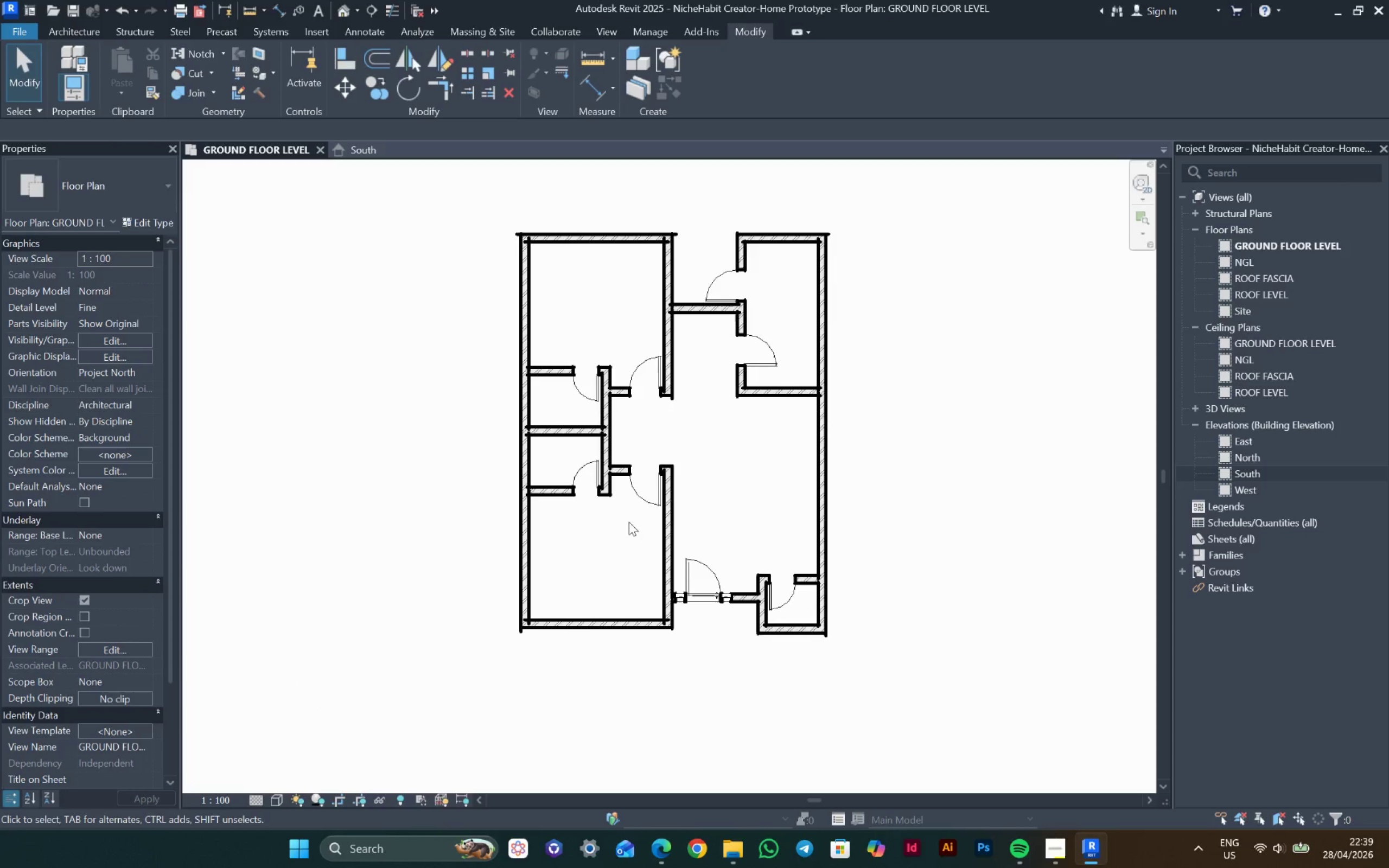 
scroll: coordinate [629, 524], scroll_direction: up, amount: 4.0
 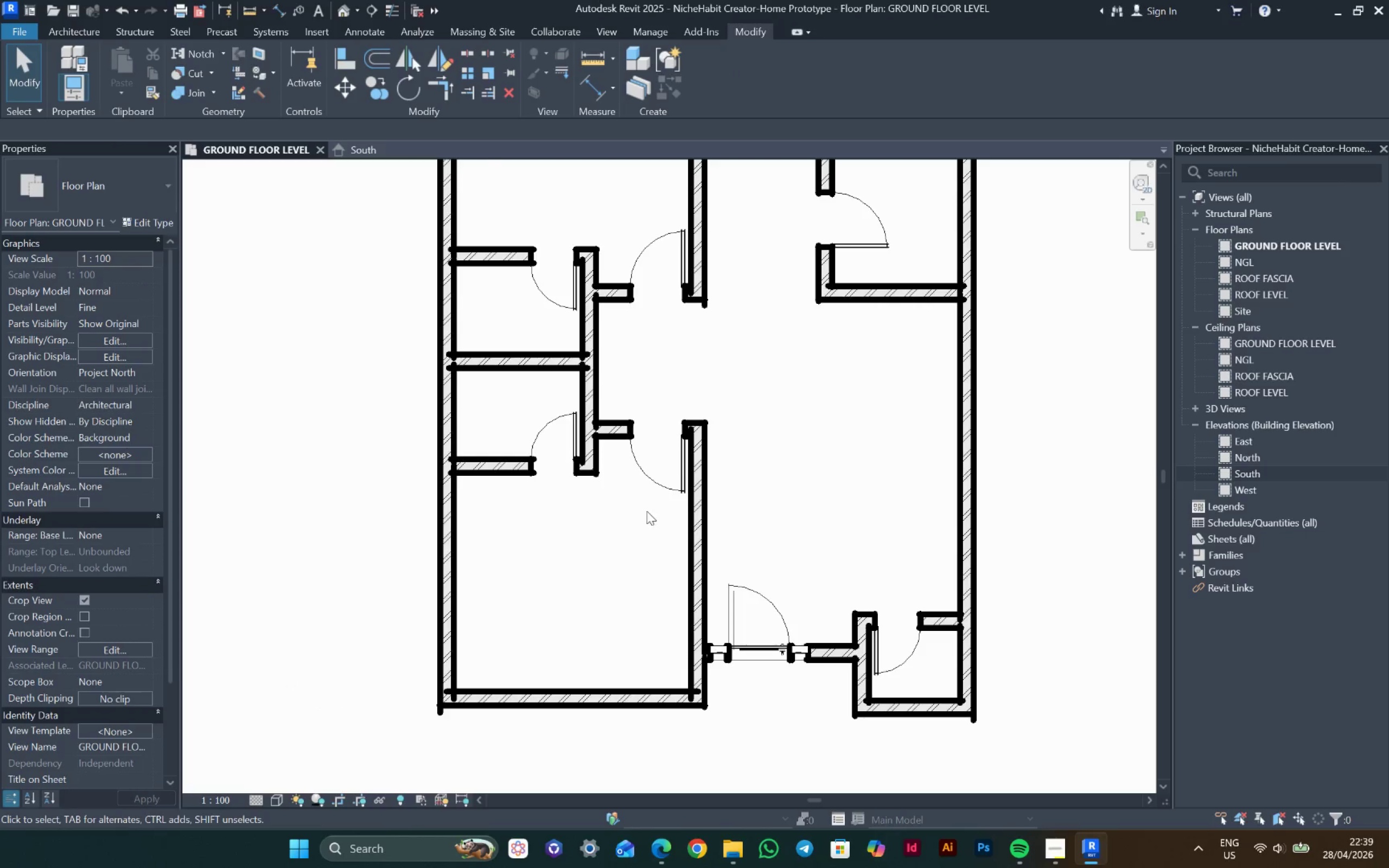 
scroll: coordinate [651, 512], scroll_direction: down, amount: 2.0
 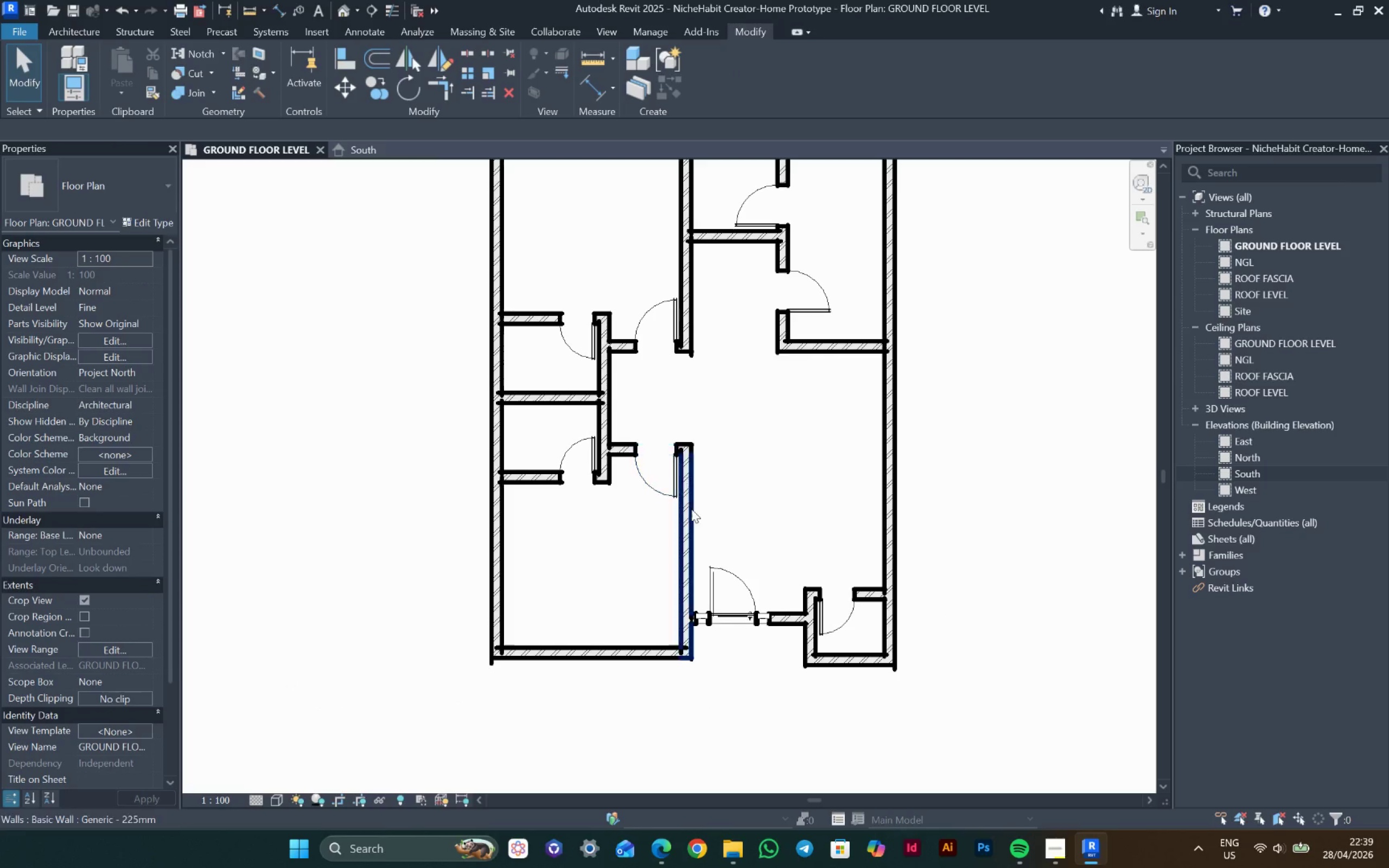 
double_click([694, 515])
 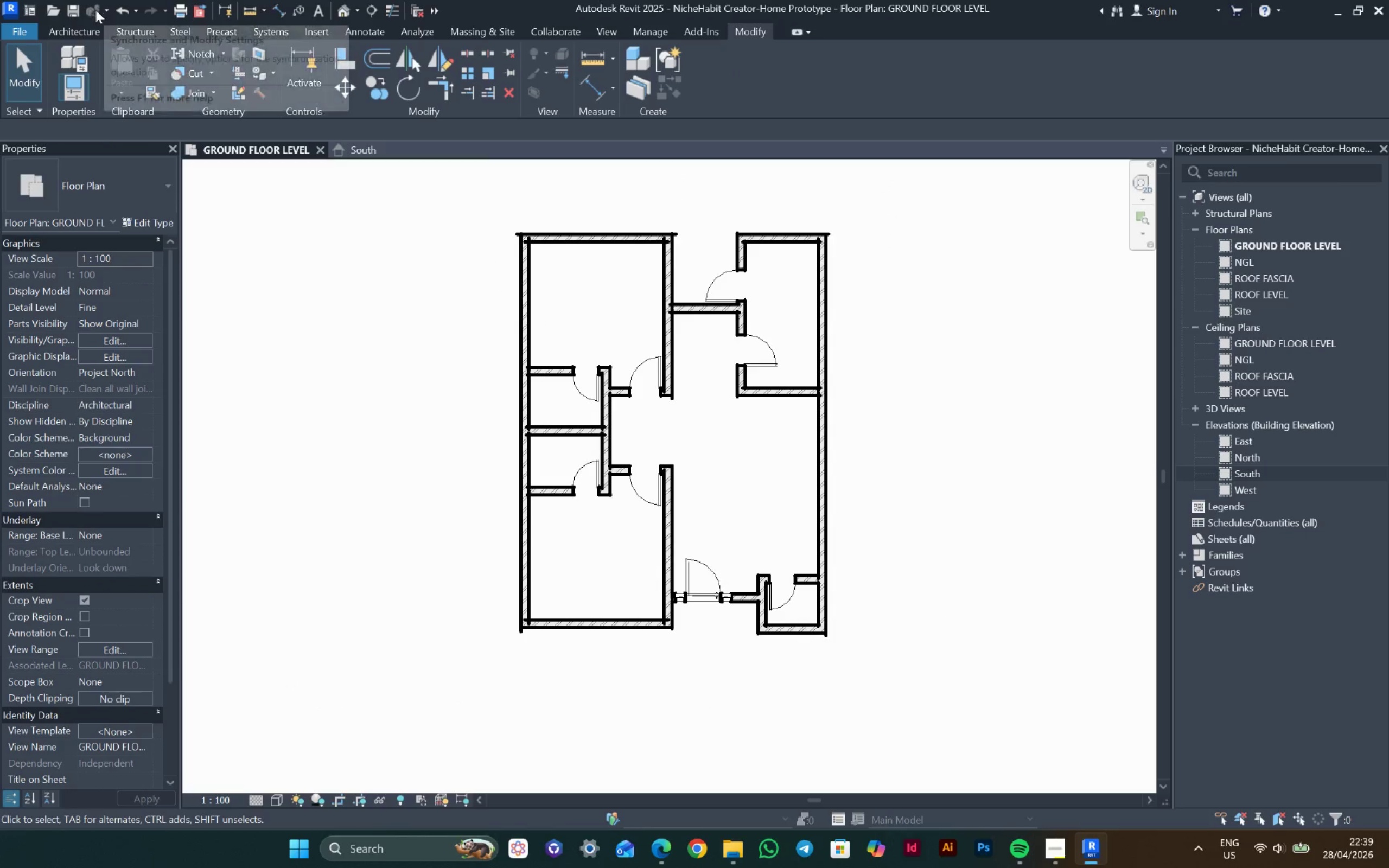 
left_click([86, 27])
 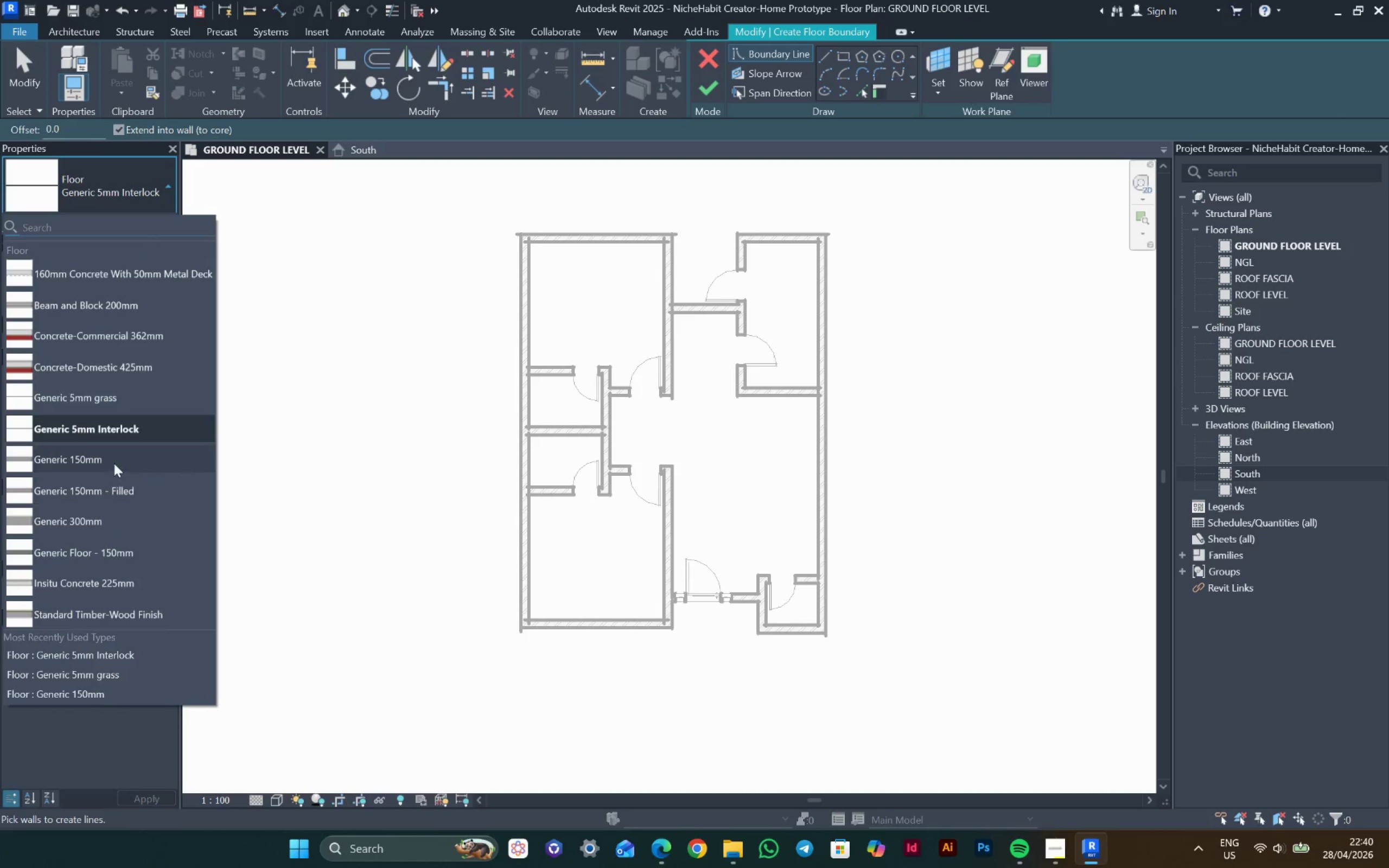 
wait(6.22)
 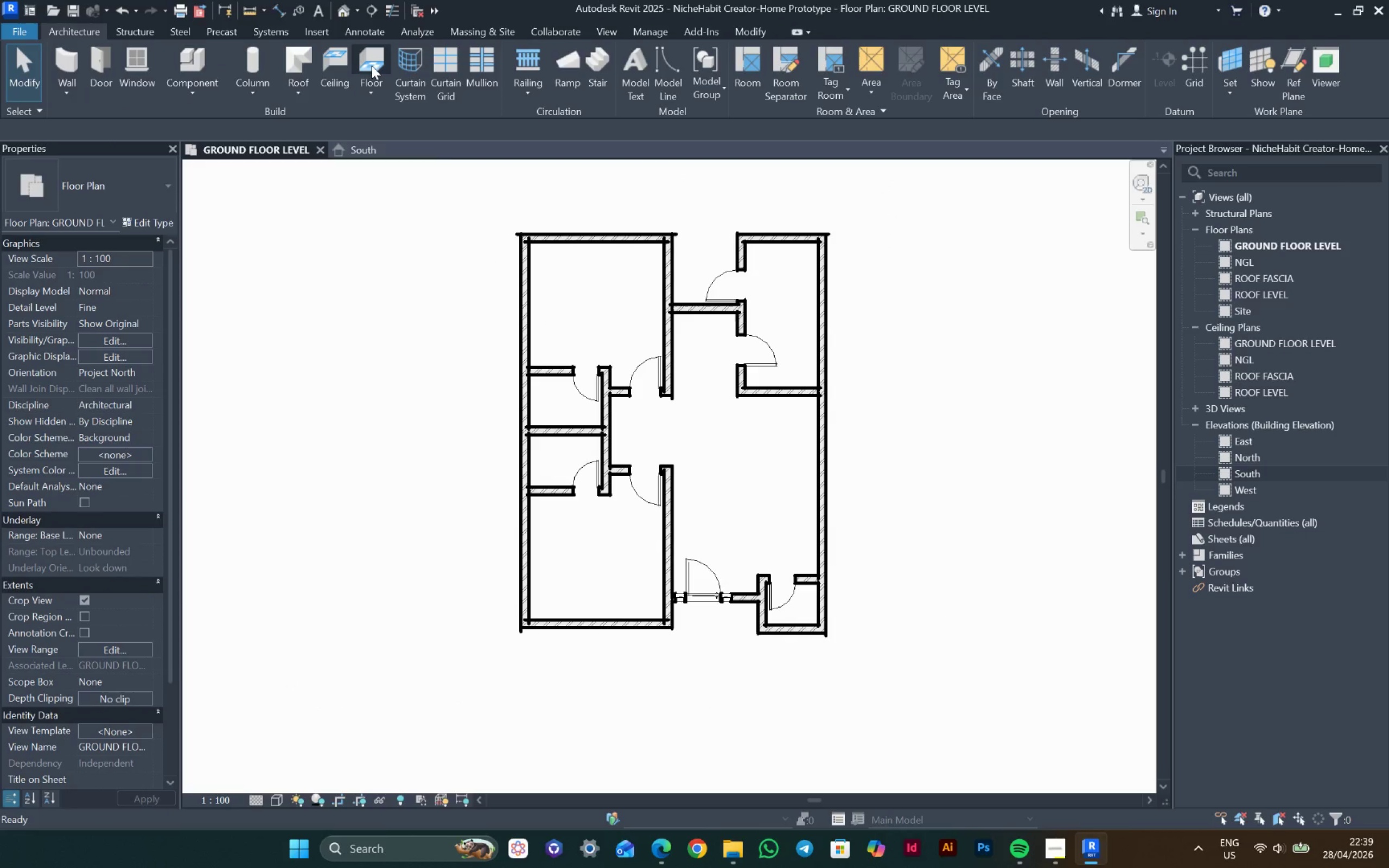 
left_click_drag(start_coordinate=[824, 58], to_coordinate=[821, 63])
 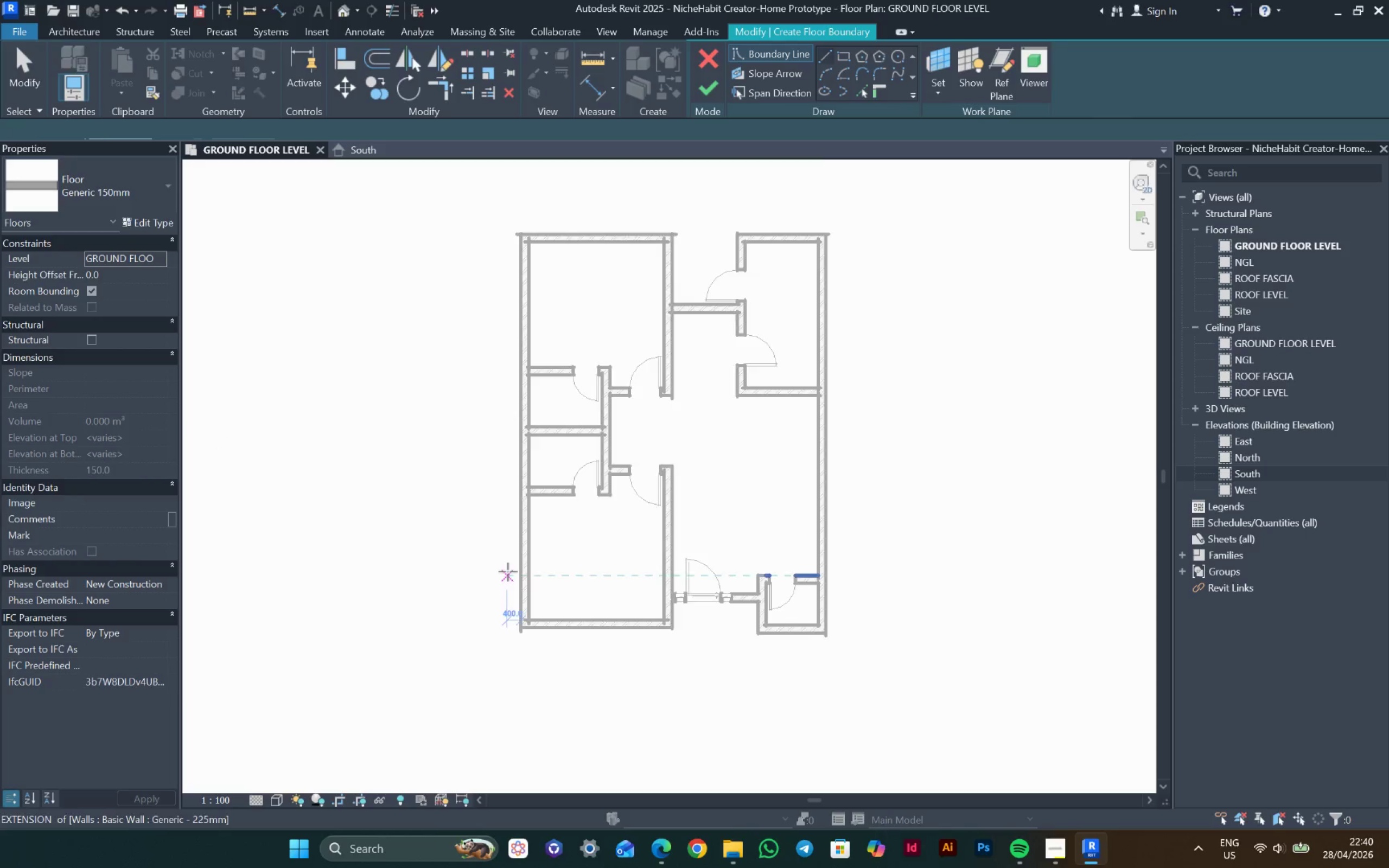 
scroll: coordinate [511, 567], scroll_direction: up, amount: 3.0
 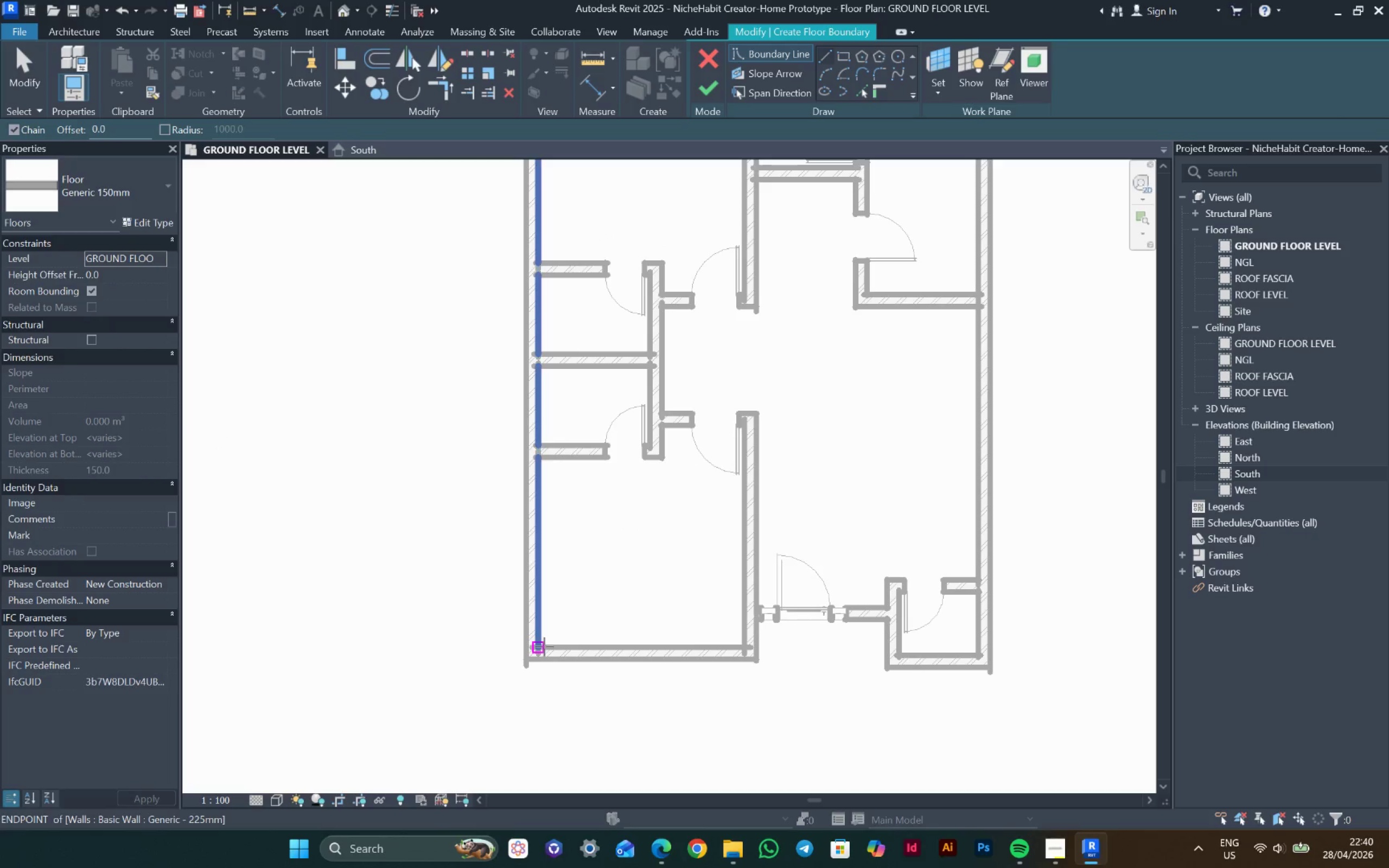 
left_click([544, 647])
 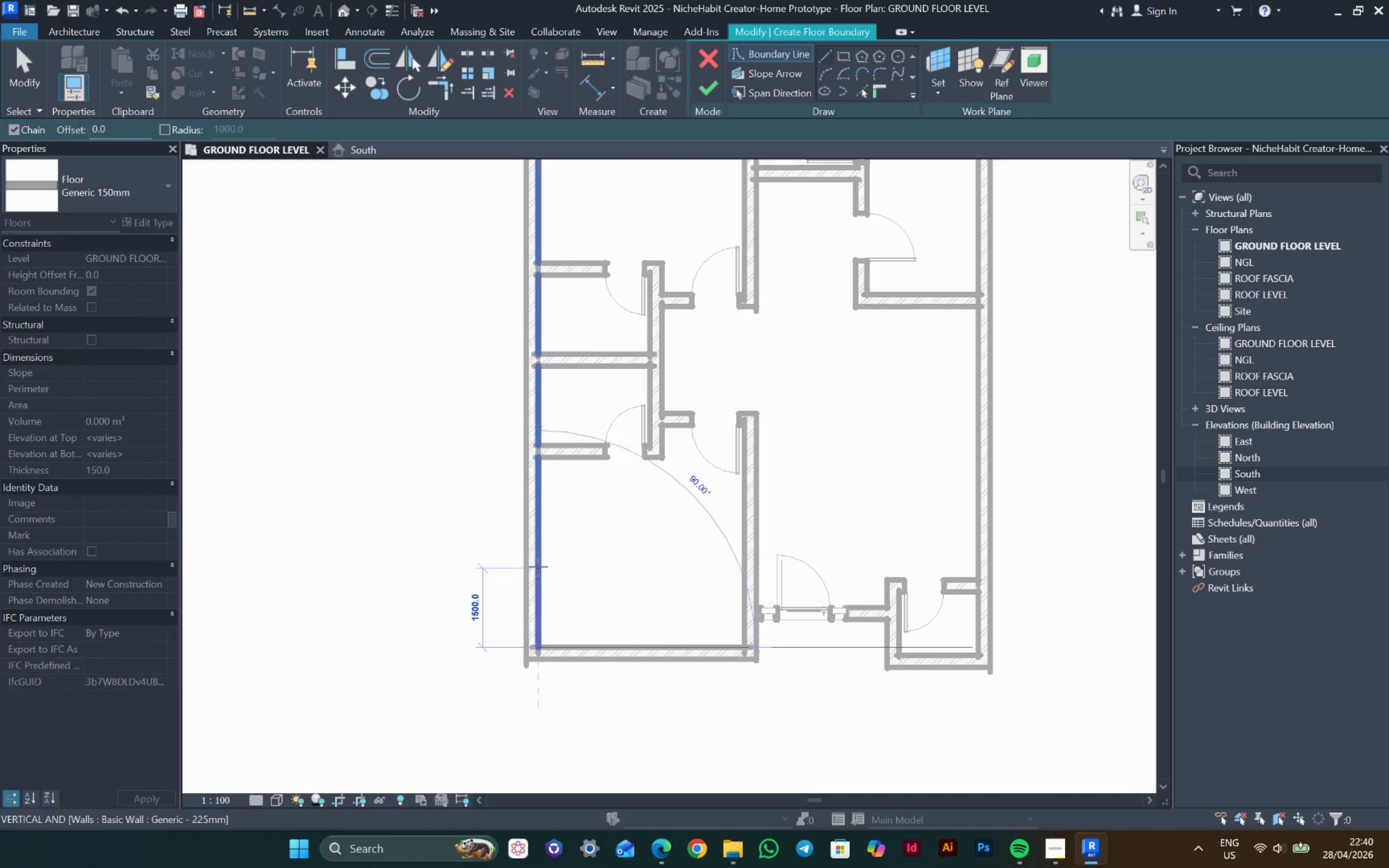 
scroll: coordinate [538, 567], scroll_direction: down, amount: 5.0
 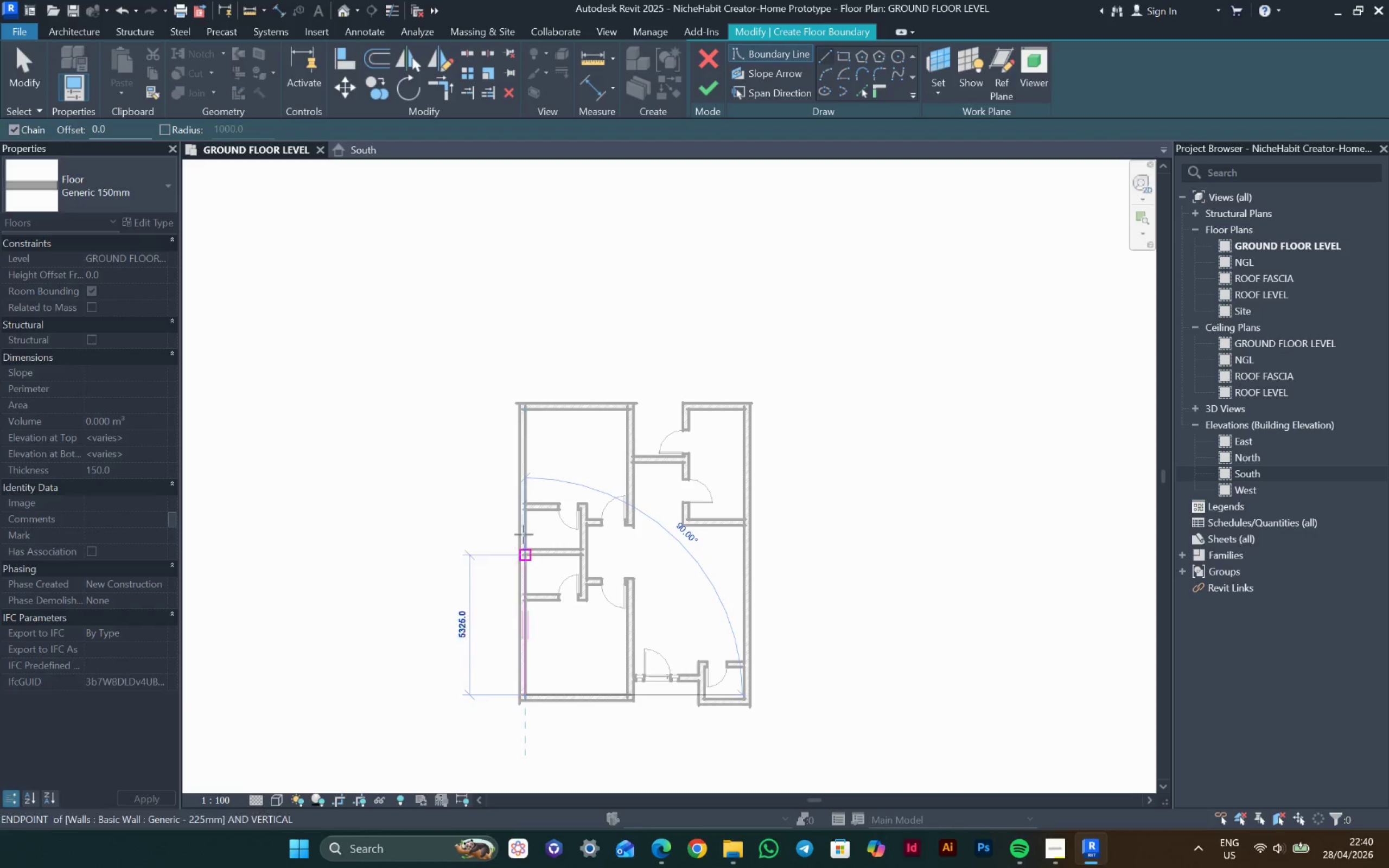 
scroll: coordinate [512, 471], scroll_direction: up, amount: 4.0
 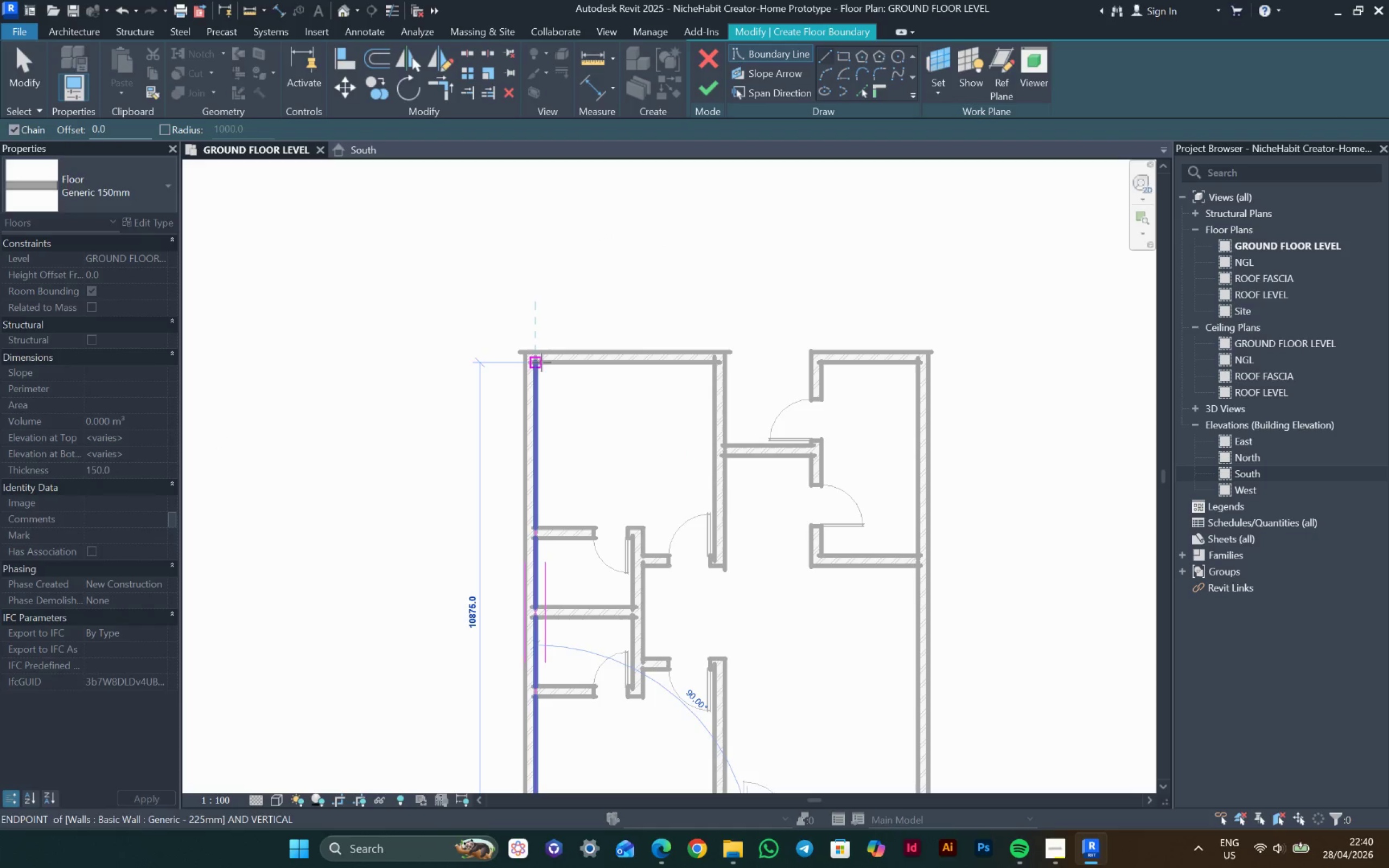 
left_click([541, 362])
 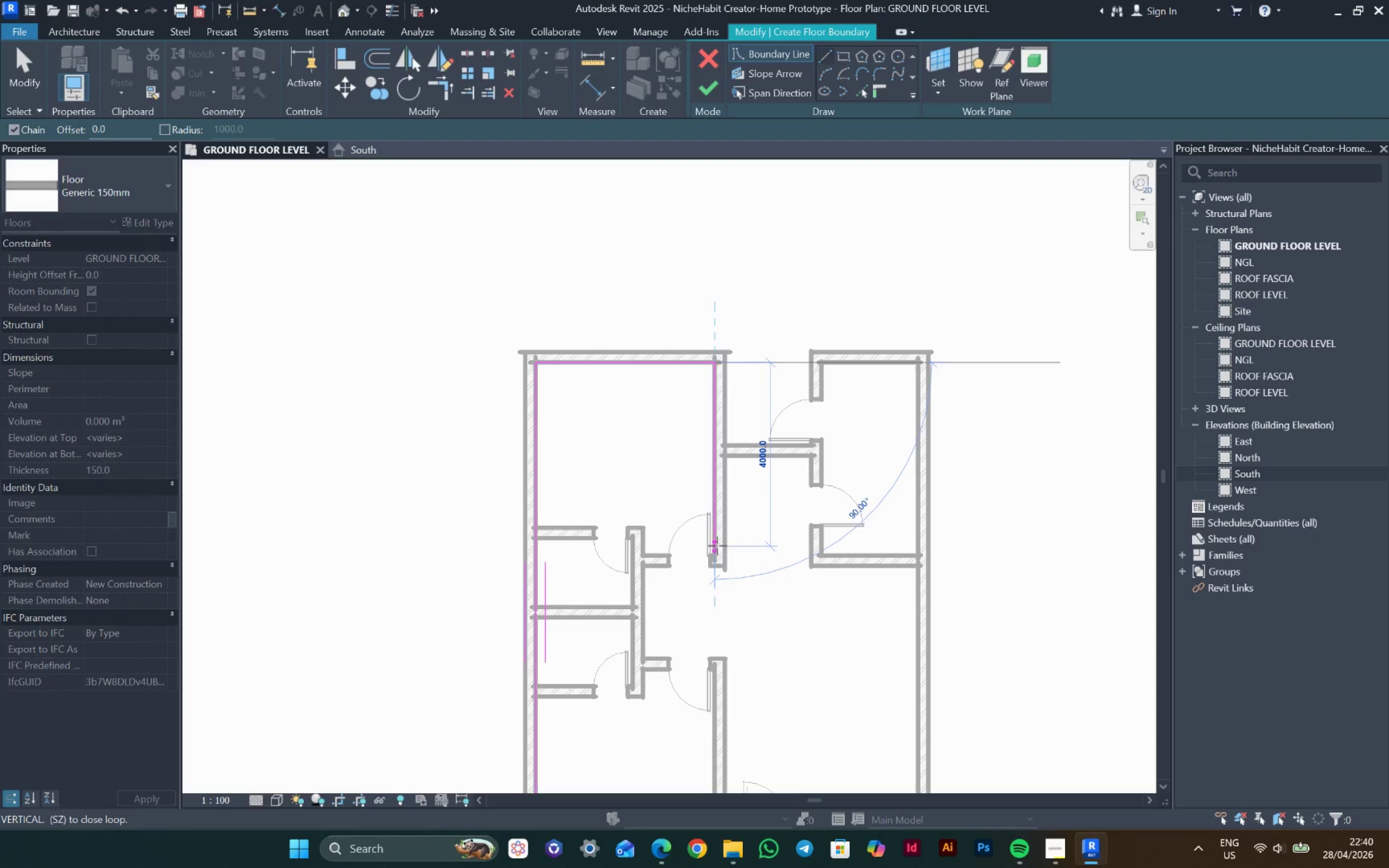 
scroll: coordinate [721, 443], scroll_direction: up, amount: 9.0
 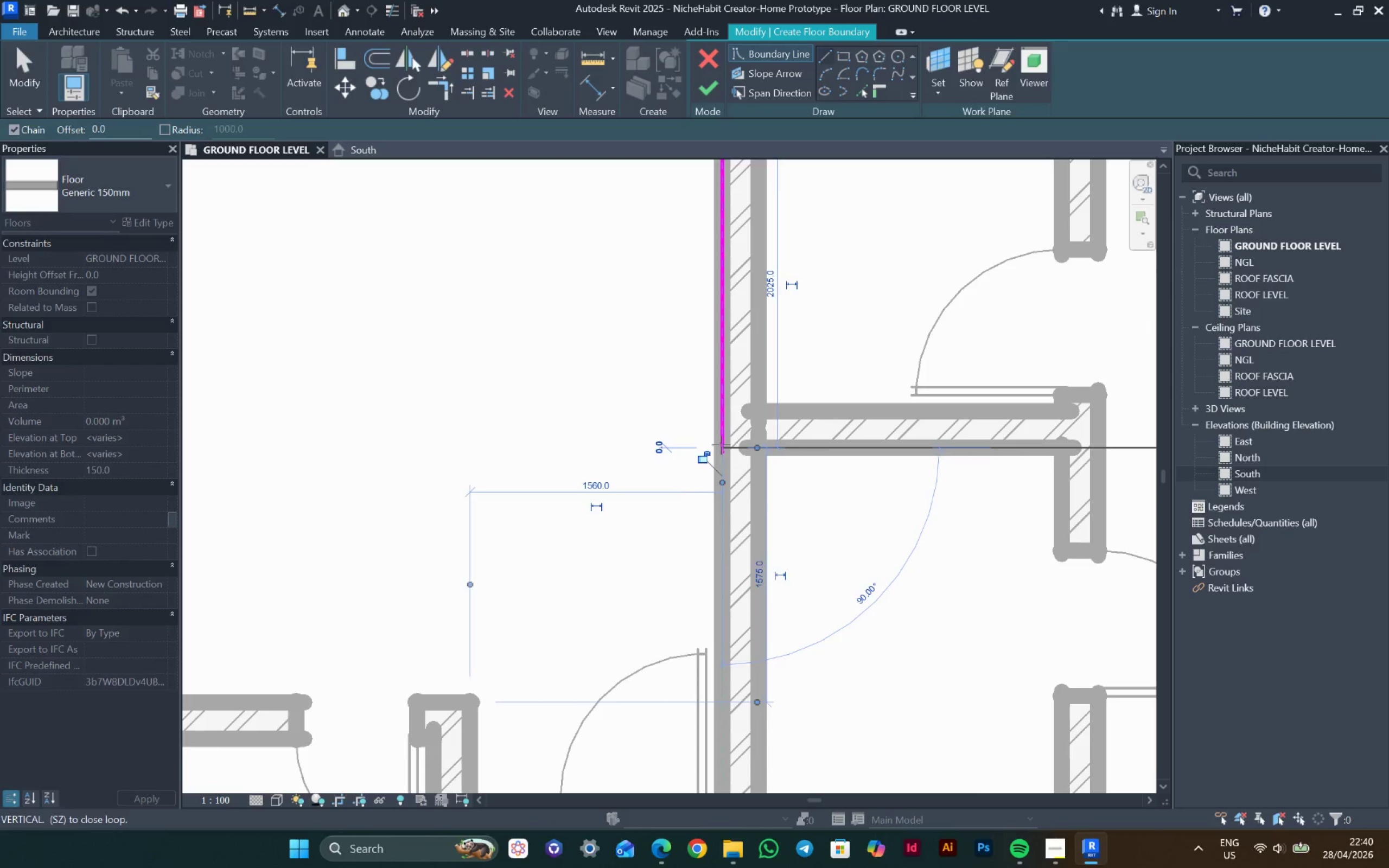 
scroll: coordinate [537, 389], scroll_direction: down, amount: 7.0
 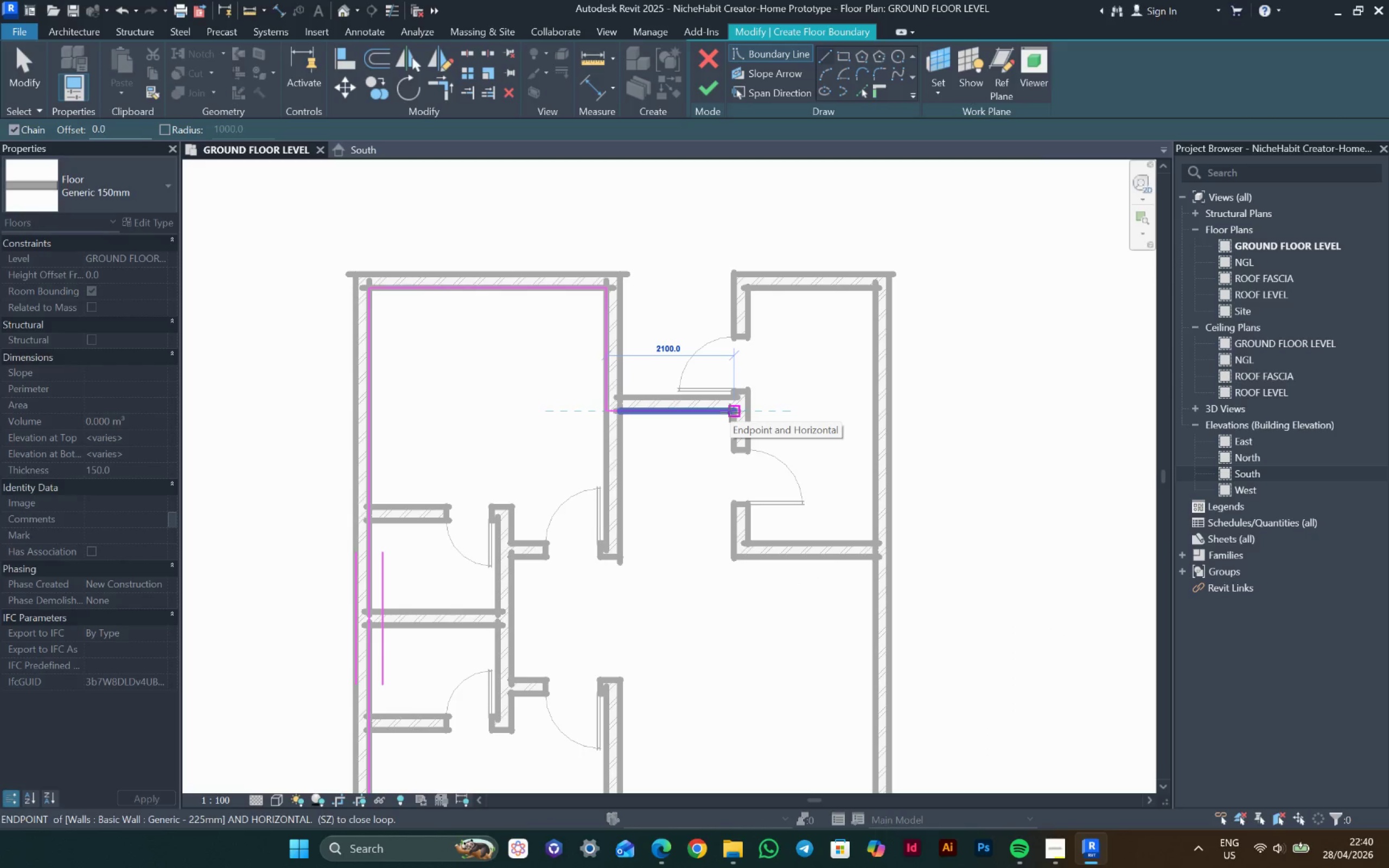 
left_click([730, 413])
 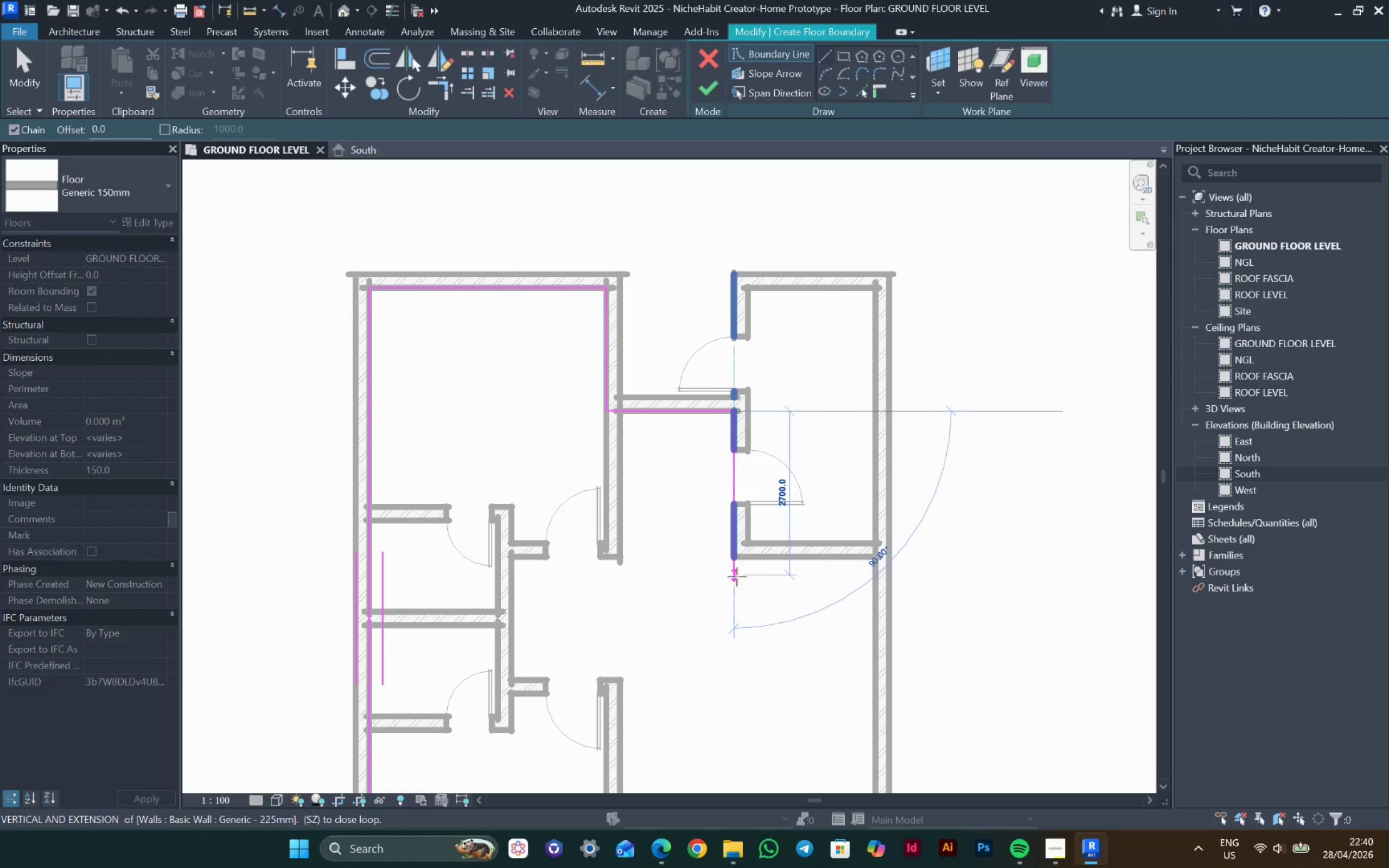 
left_click([739, 558])
 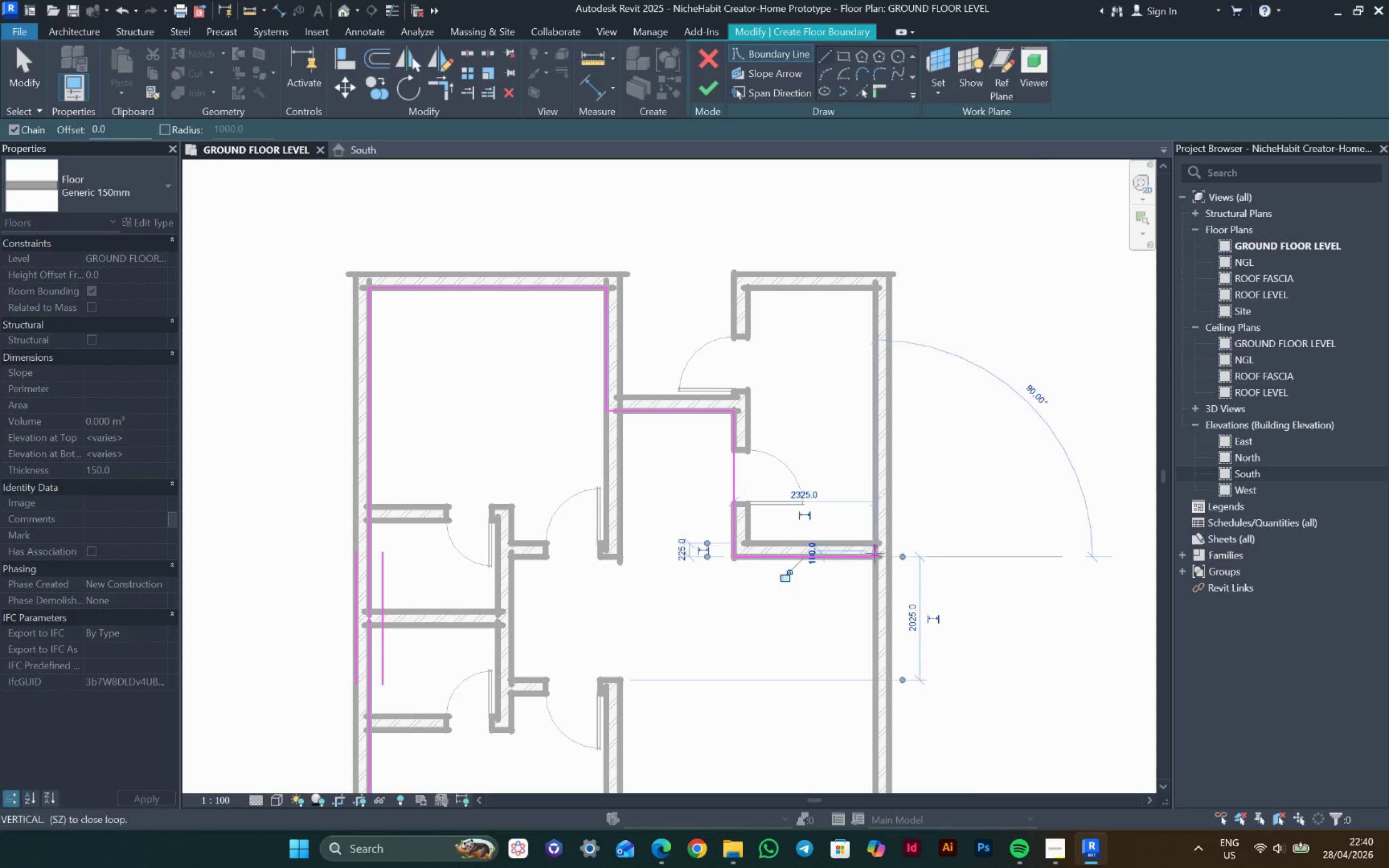 
scroll: coordinate [871, 391], scroll_direction: down, amount: 7.0
 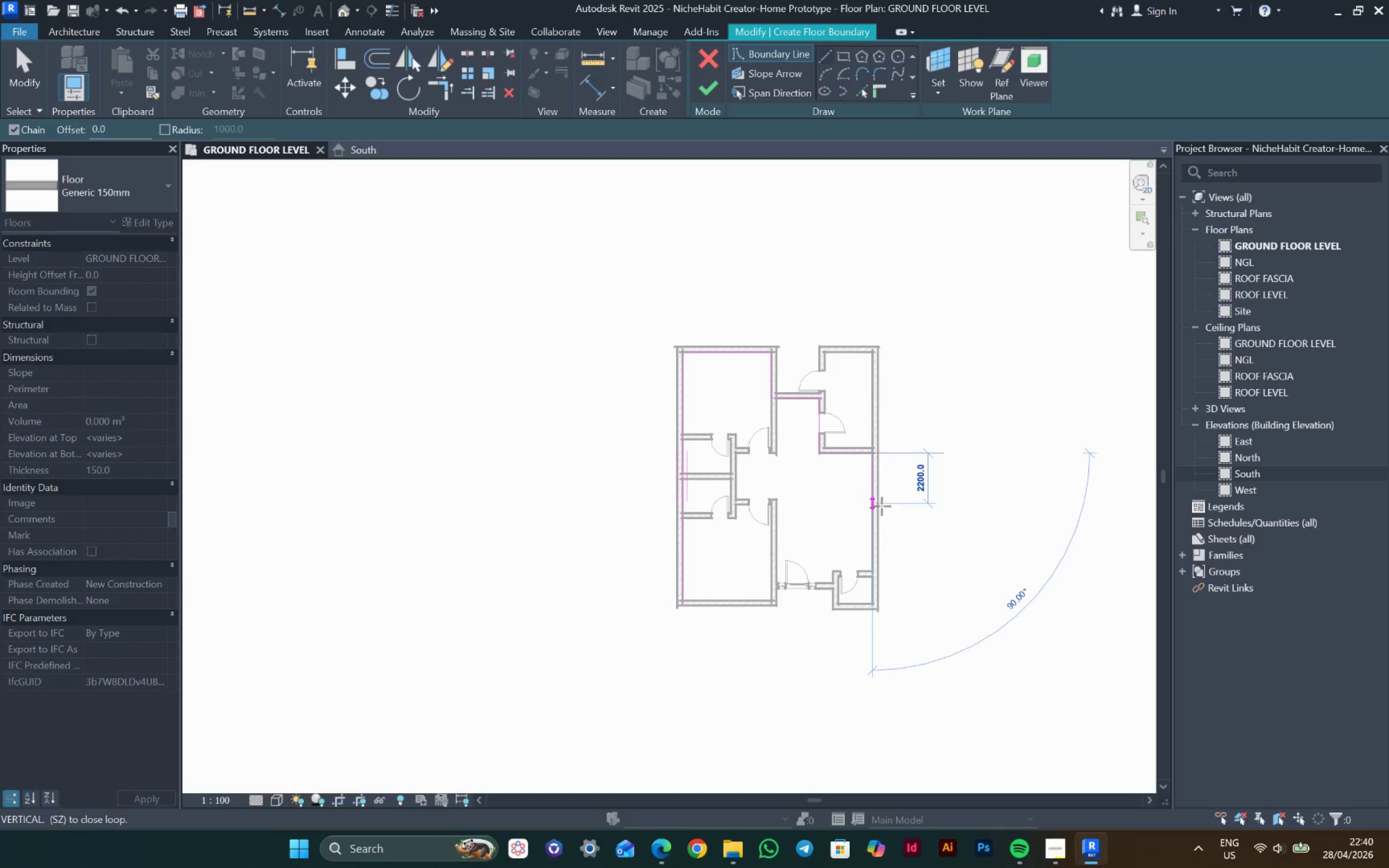 
scroll: coordinate [875, 575], scroll_direction: up, amount: 4.0